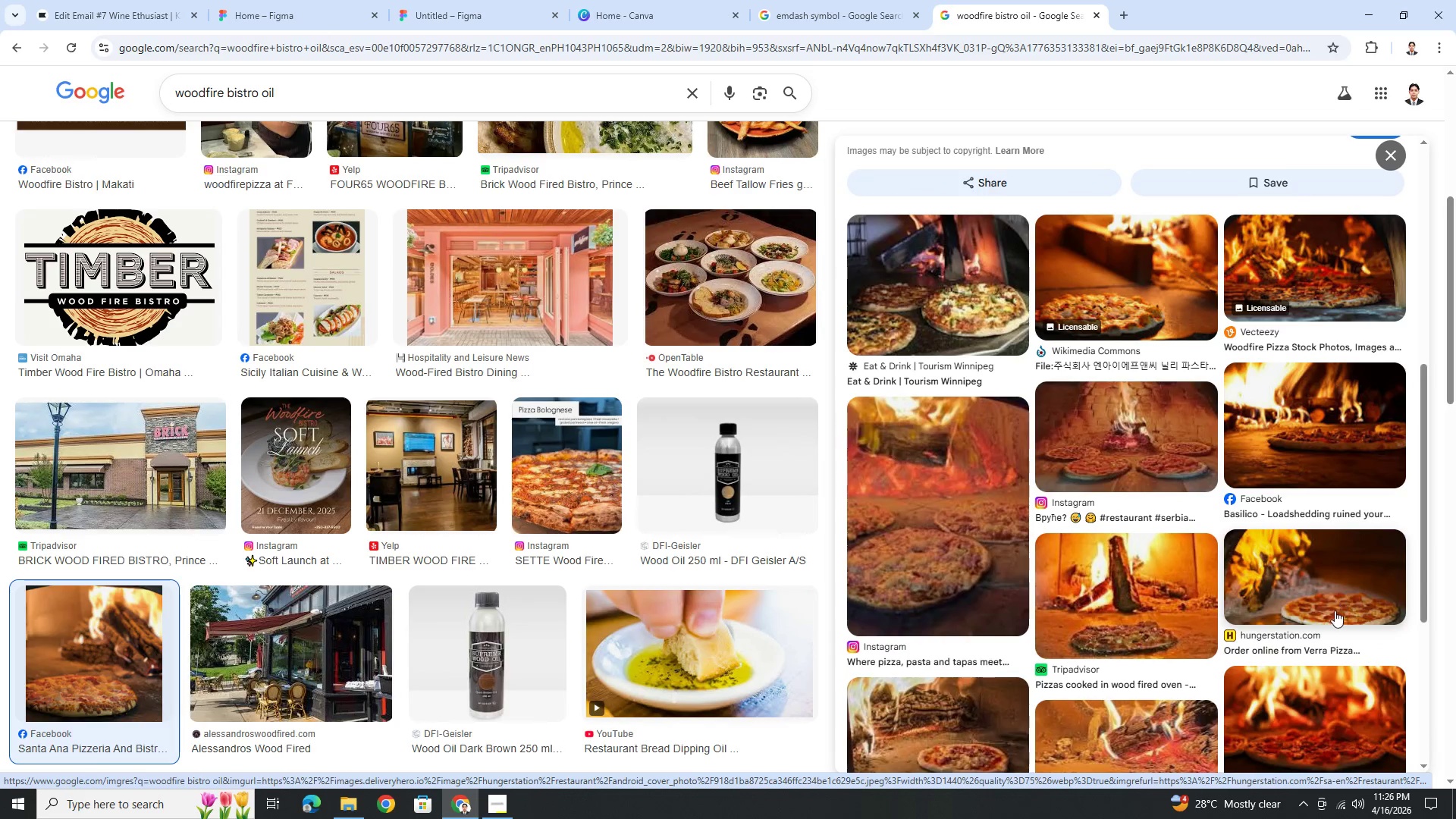 
scroll: coordinate [1329, 621], scroll_direction: up, amount: 5.0
 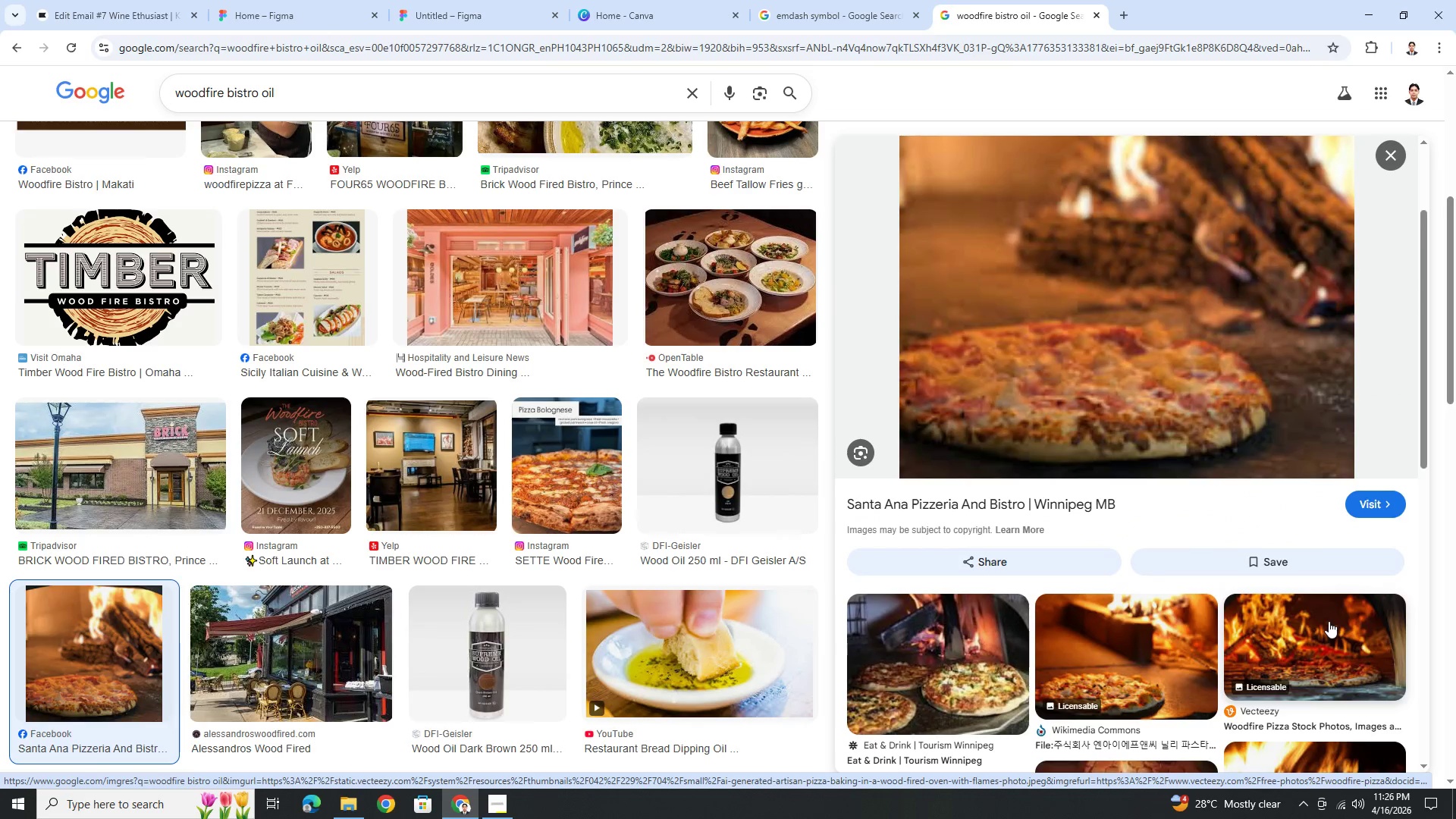 
scroll: coordinate [1328, 620], scroll_direction: down, amount: 5.0
 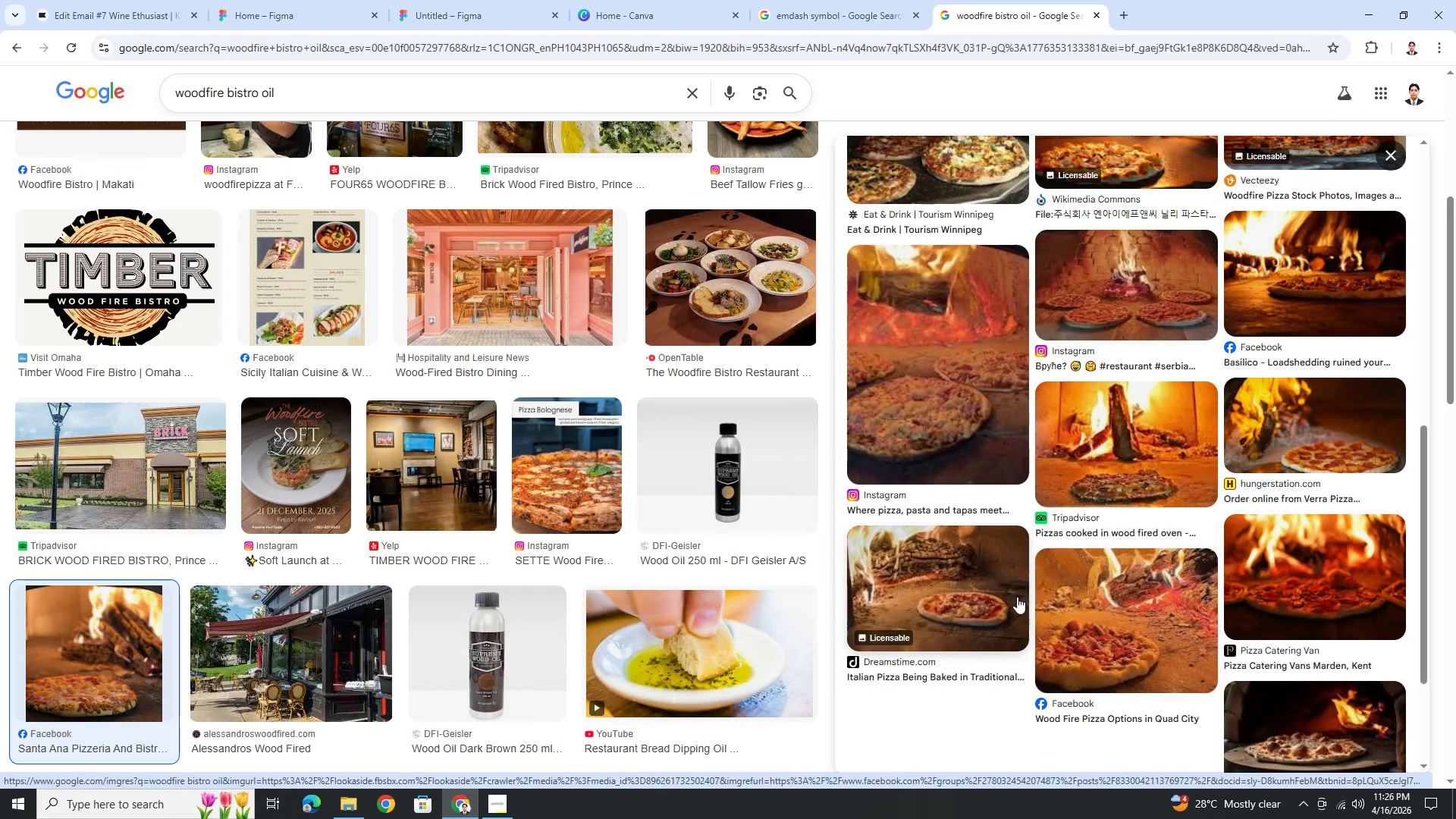 
left_click([1156, 601])
 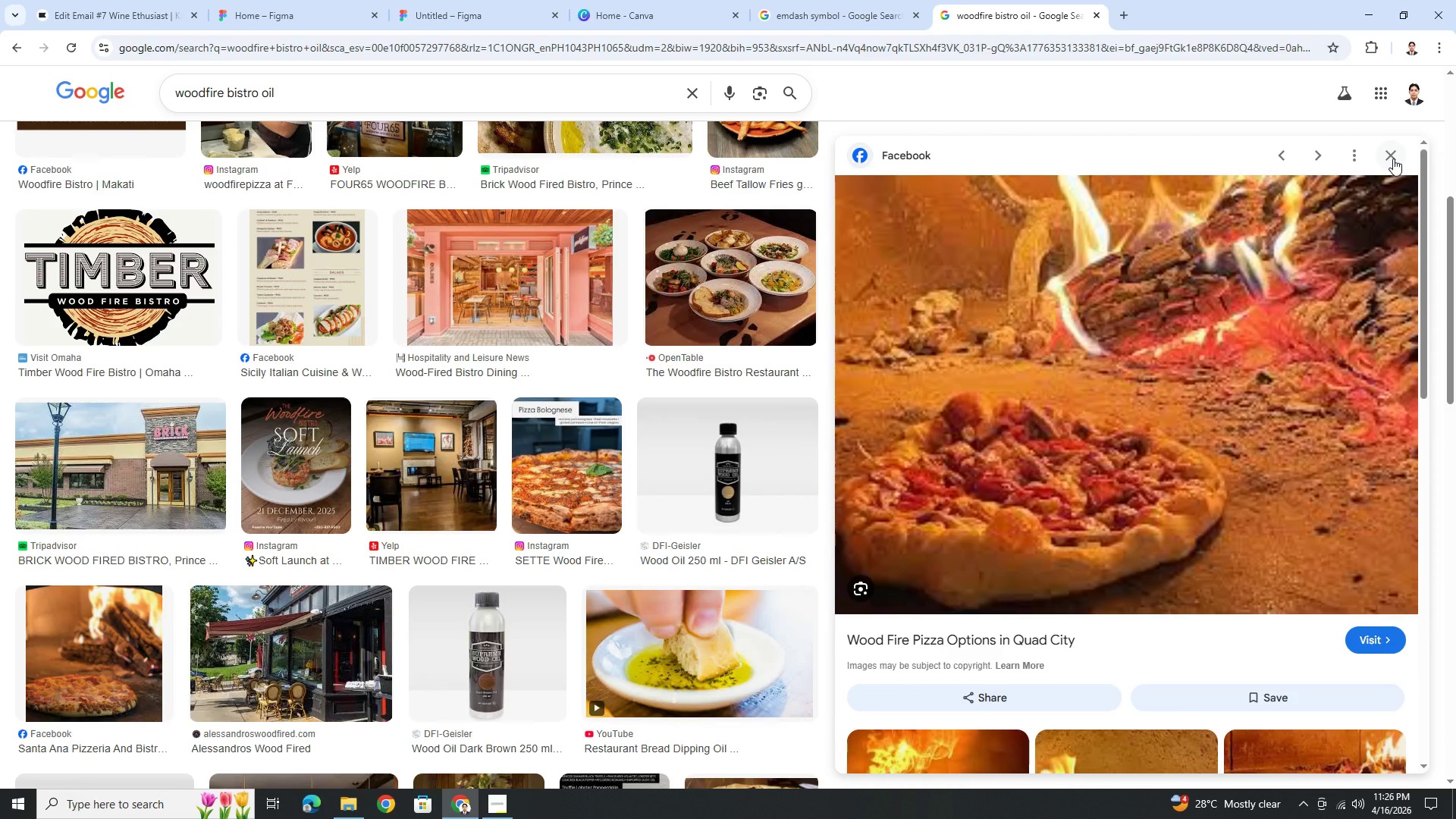 
left_click([1393, 158])
 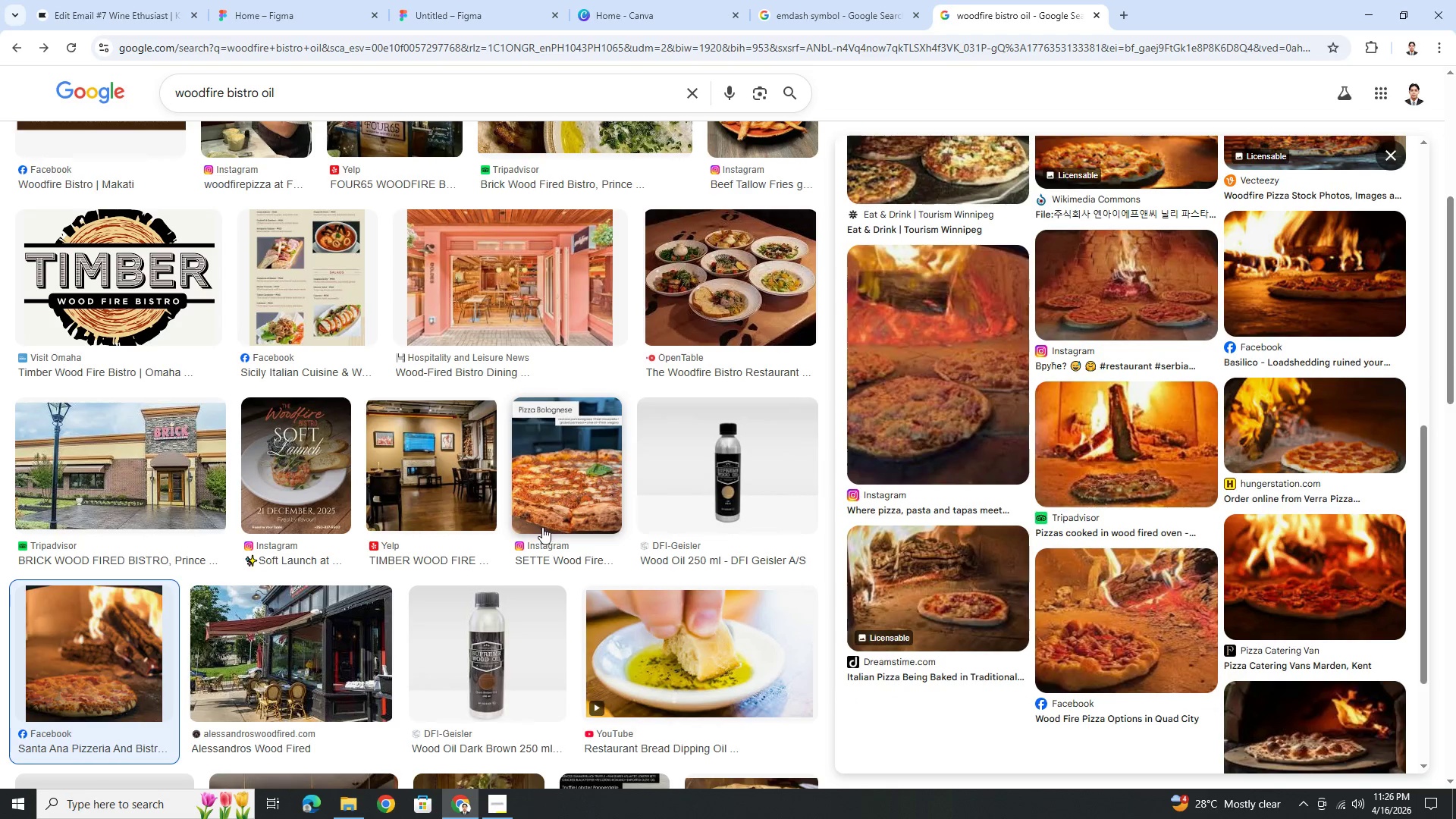 
scroll: coordinate [548, 498], scroll_direction: up, amount: 9.0
 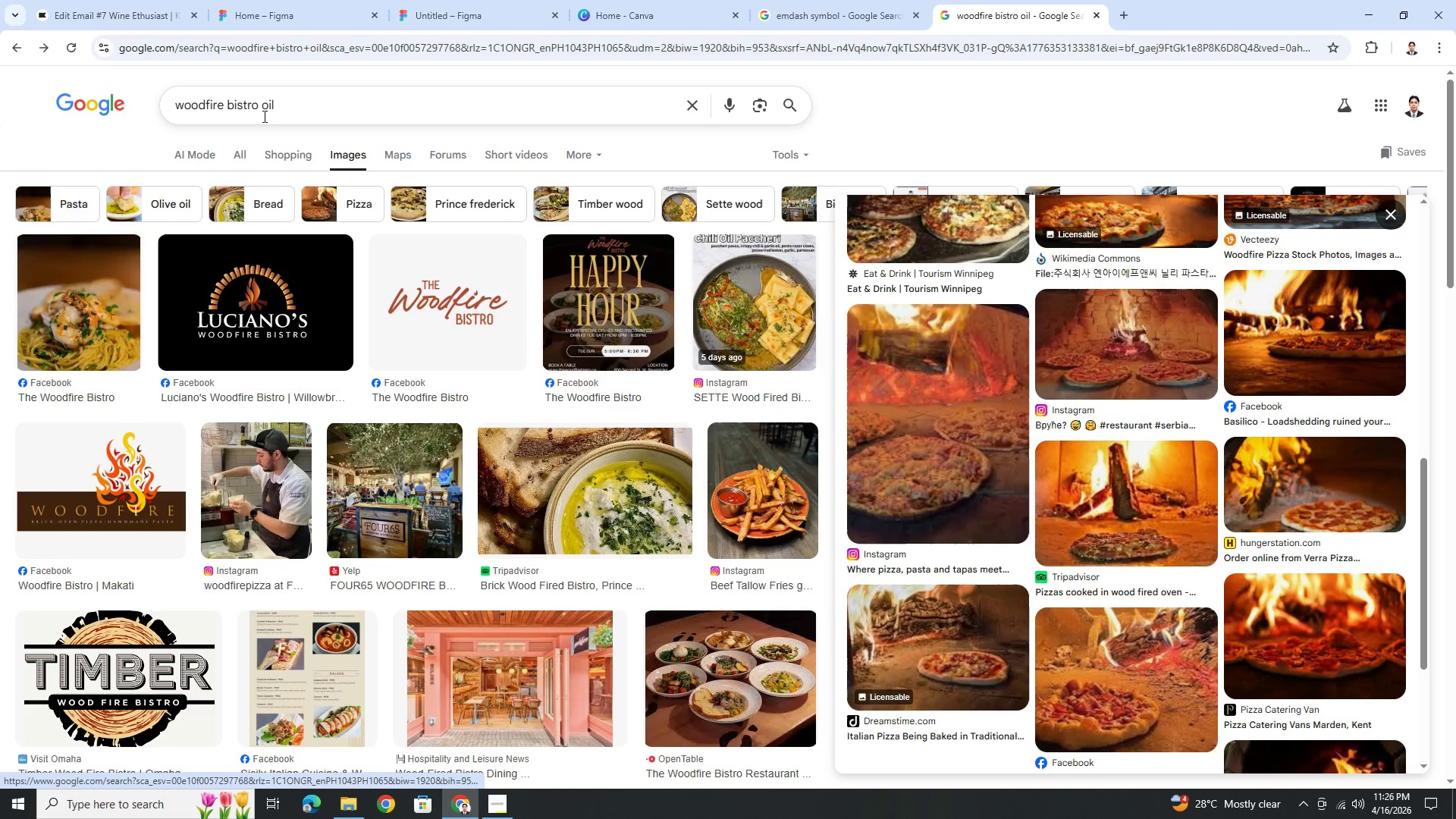 
left_click([262, 109])
 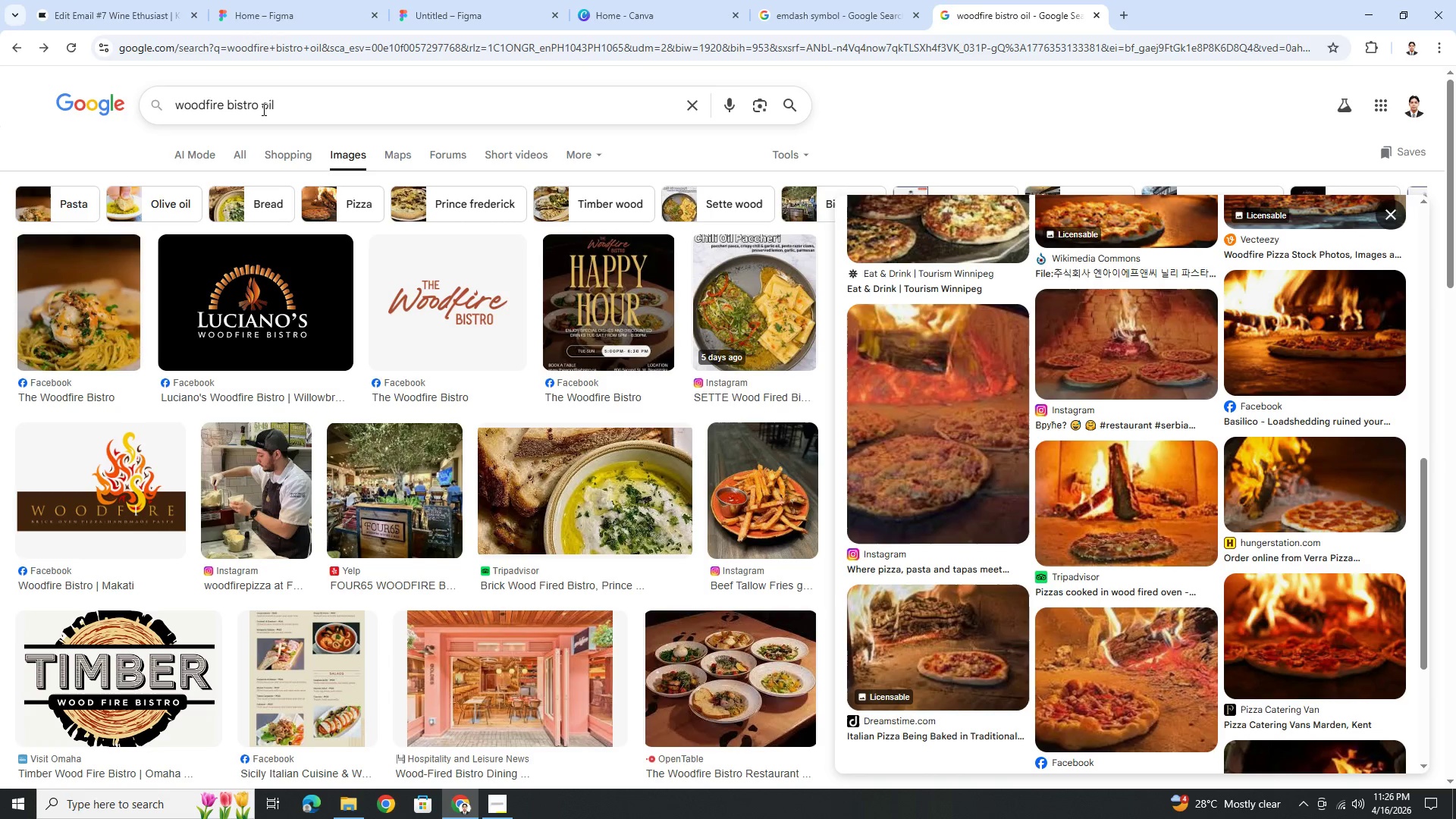 
type(steak )
 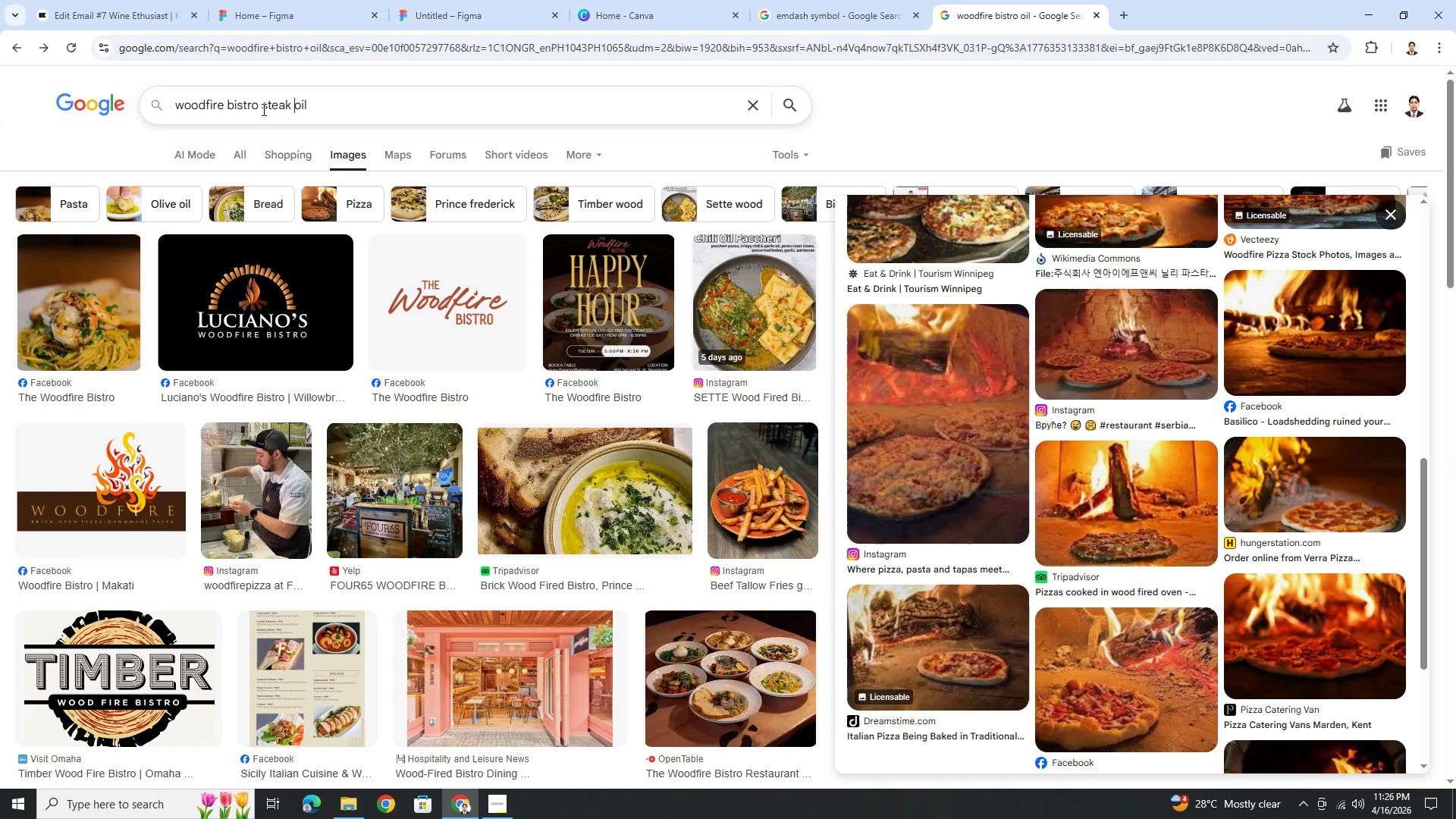 
key(Enter)
 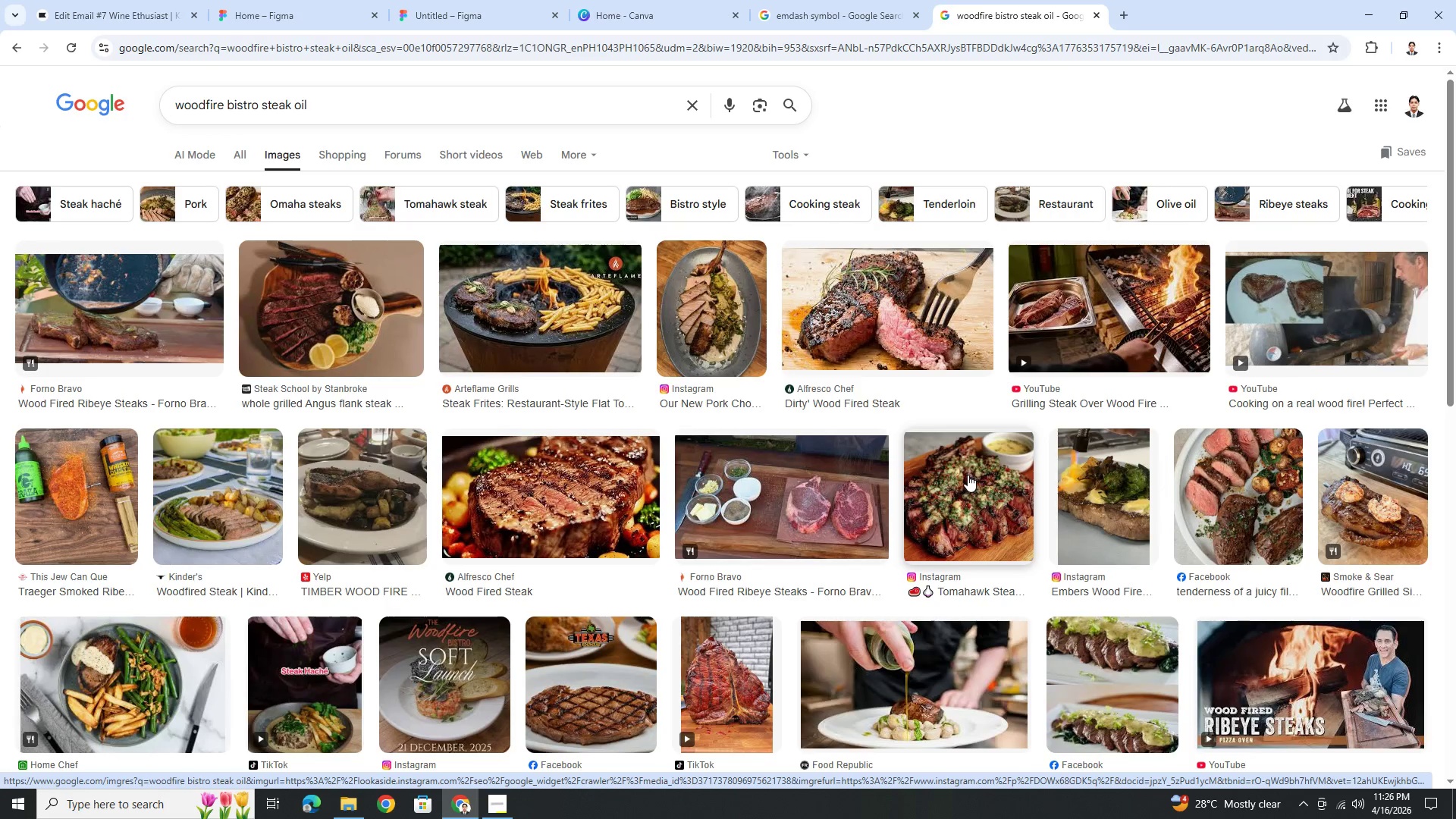 
wait(8.0)
 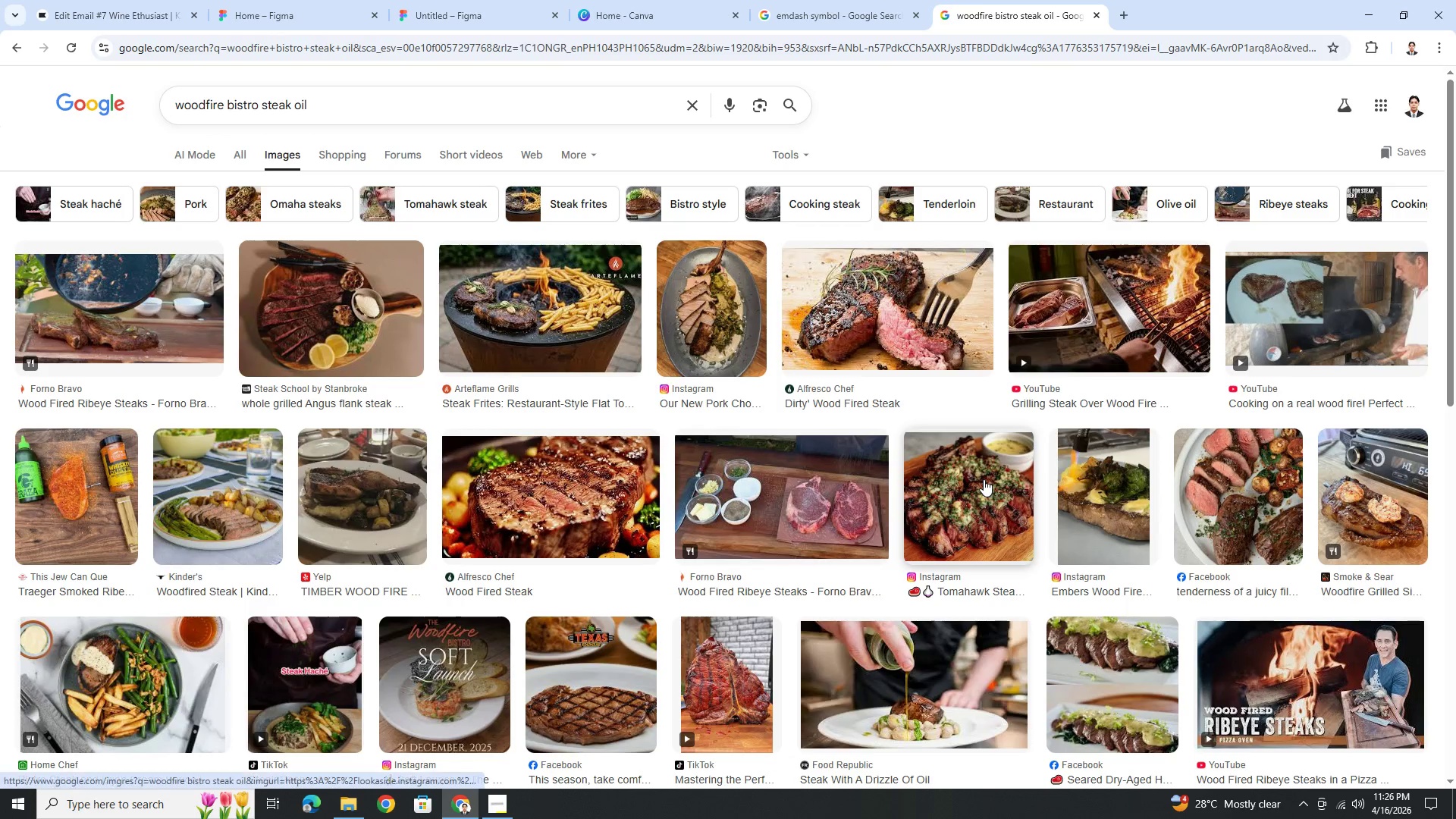 
left_click([86, 481])
 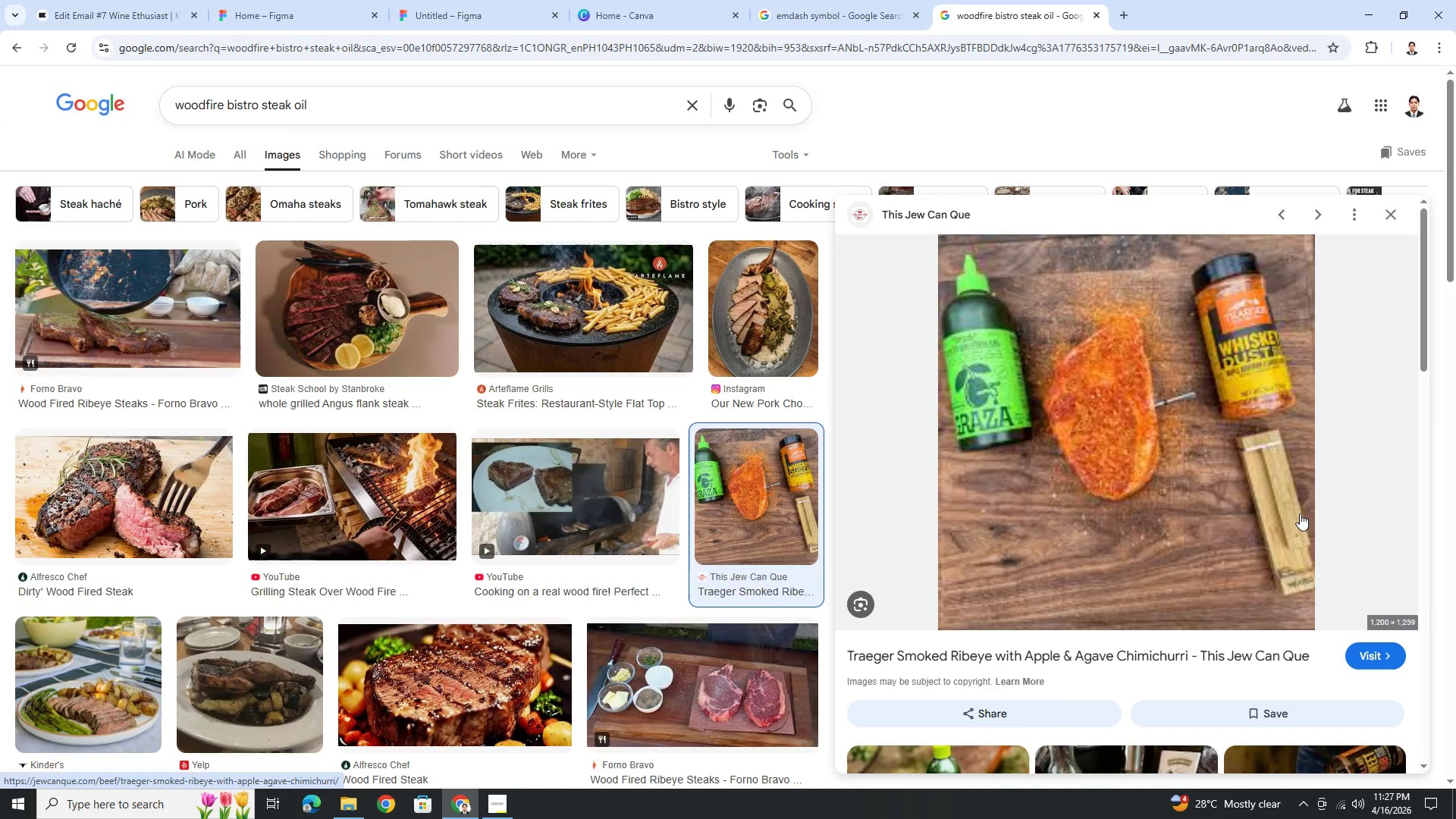 
scroll: coordinate [1300, 514], scroll_direction: down, amount: 2.0
 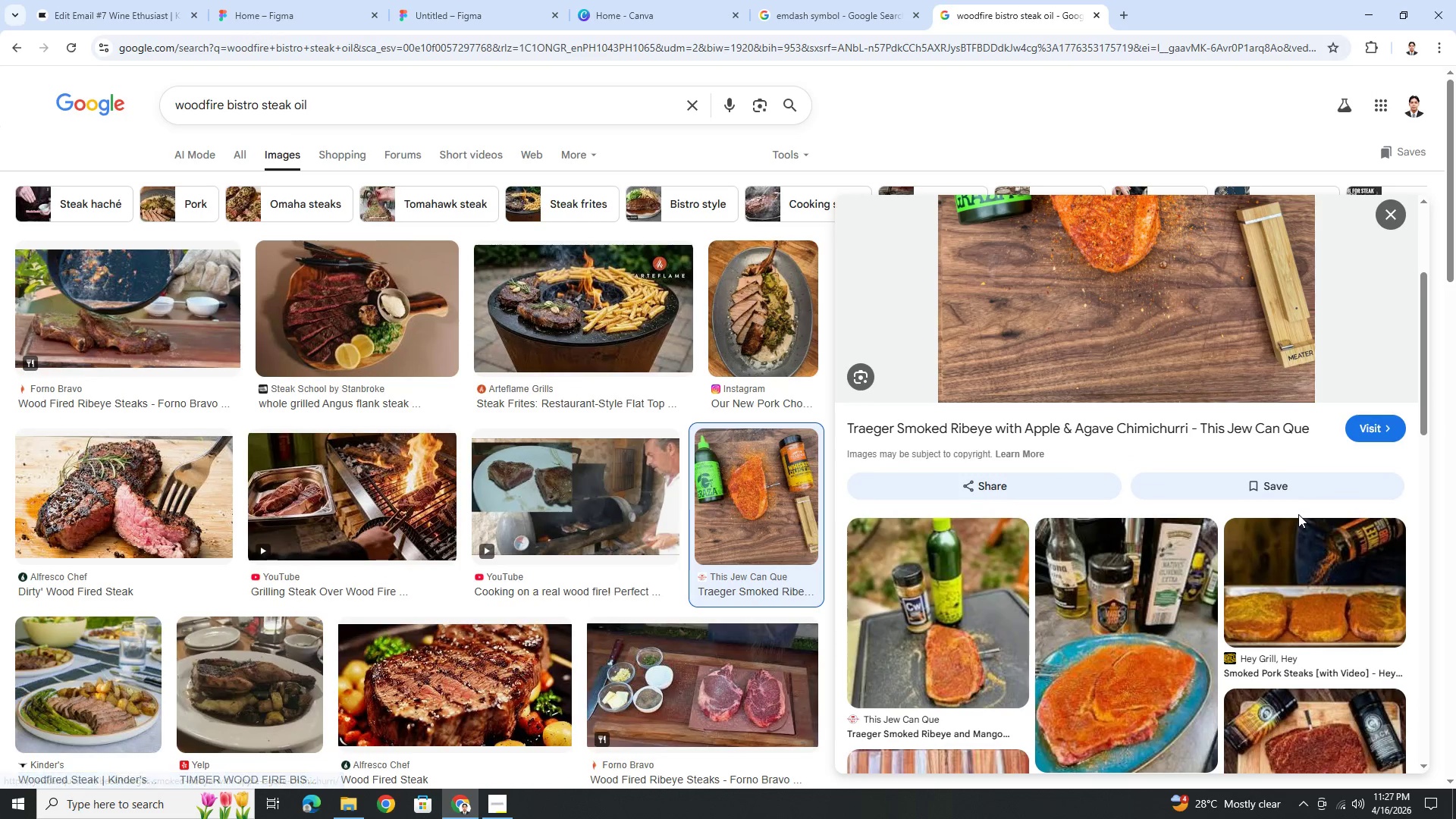 
scroll: coordinate [1298, 514], scroll_direction: up, amount: 4.0
 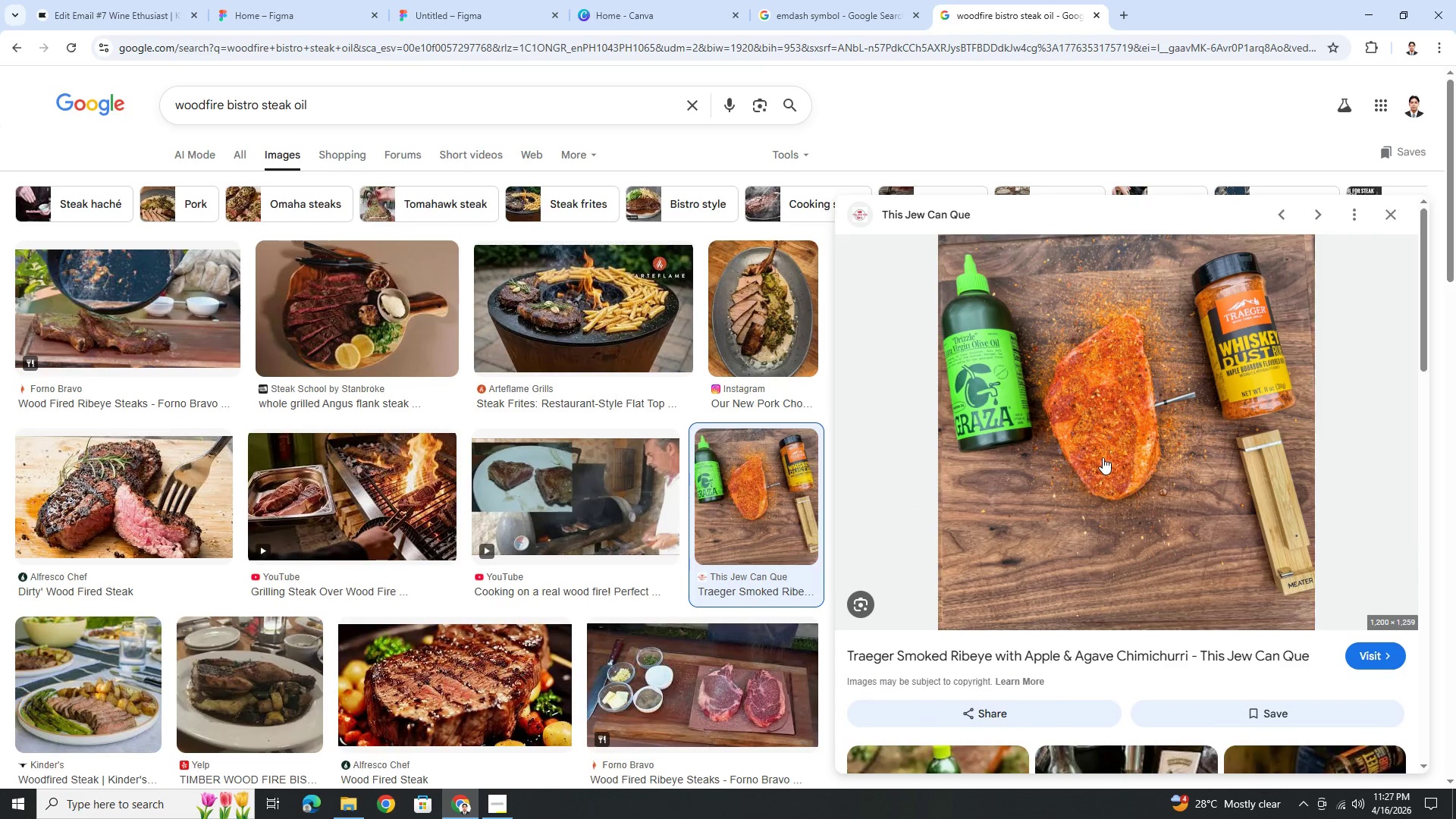 
right_click([1103, 457])
 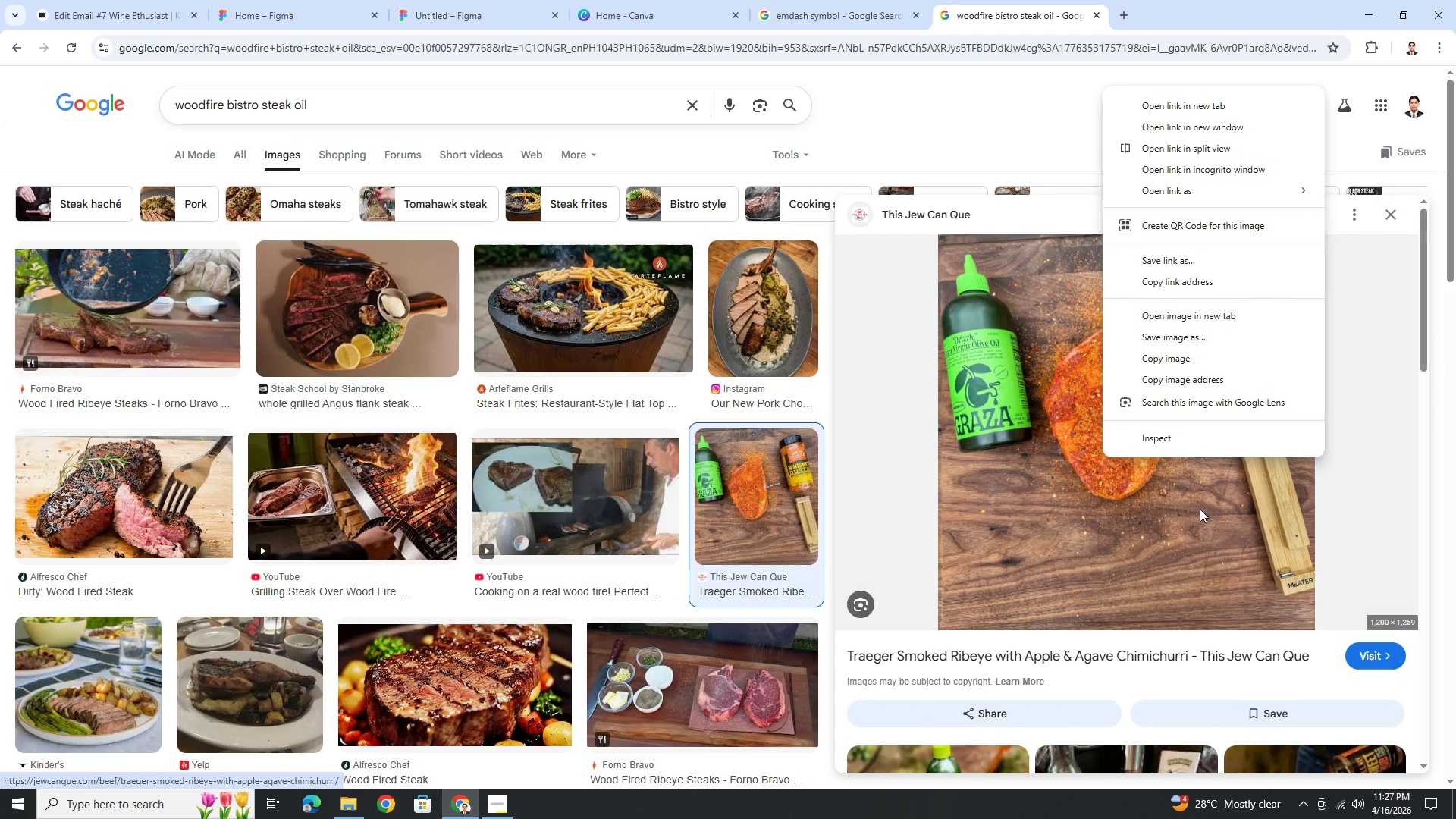 
scroll: coordinate [1370, 564], scroll_direction: down, amount: 13.0
 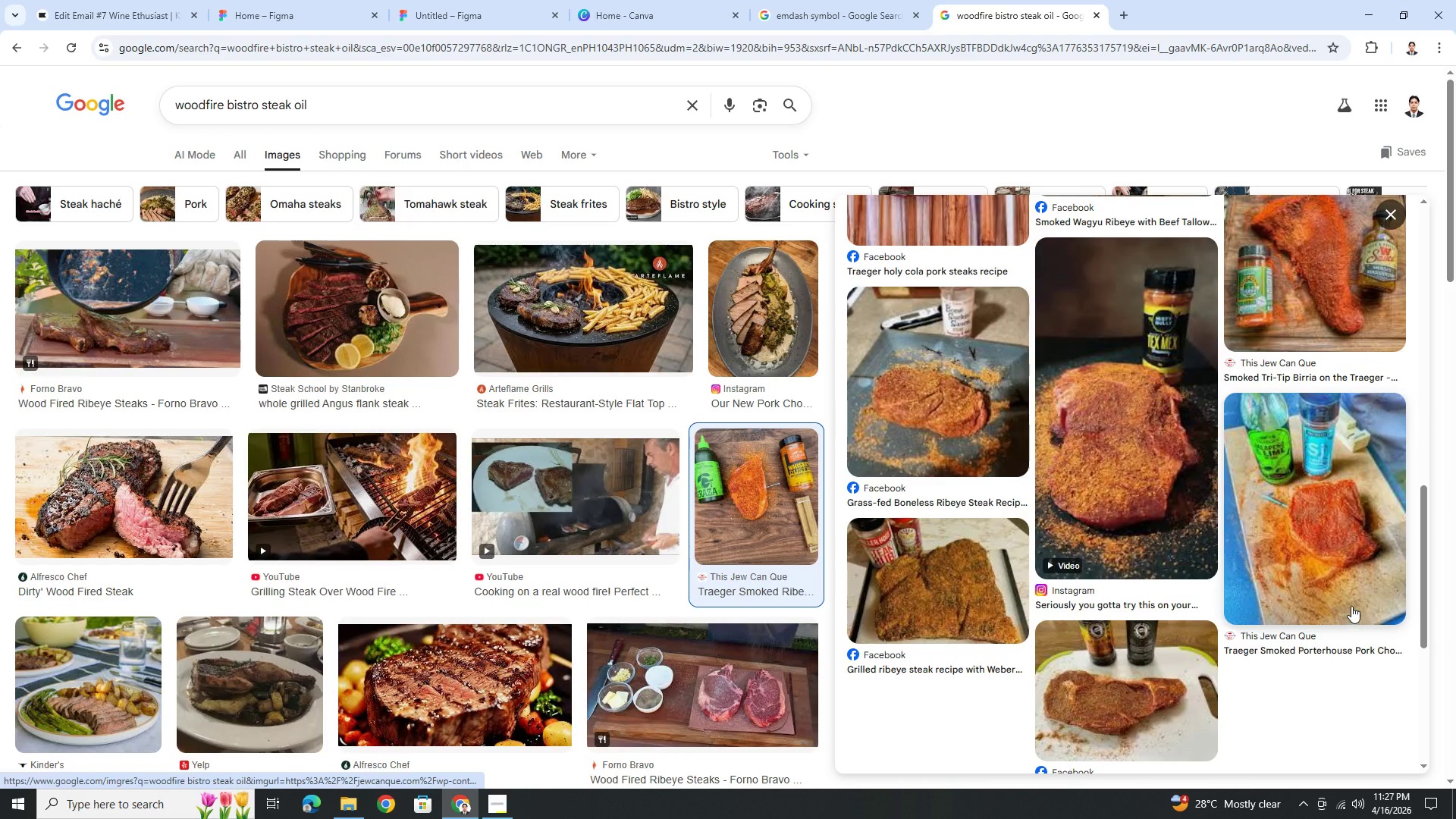 
scroll: coordinate [1274, 507], scroll_direction: up, amount: 5.0
 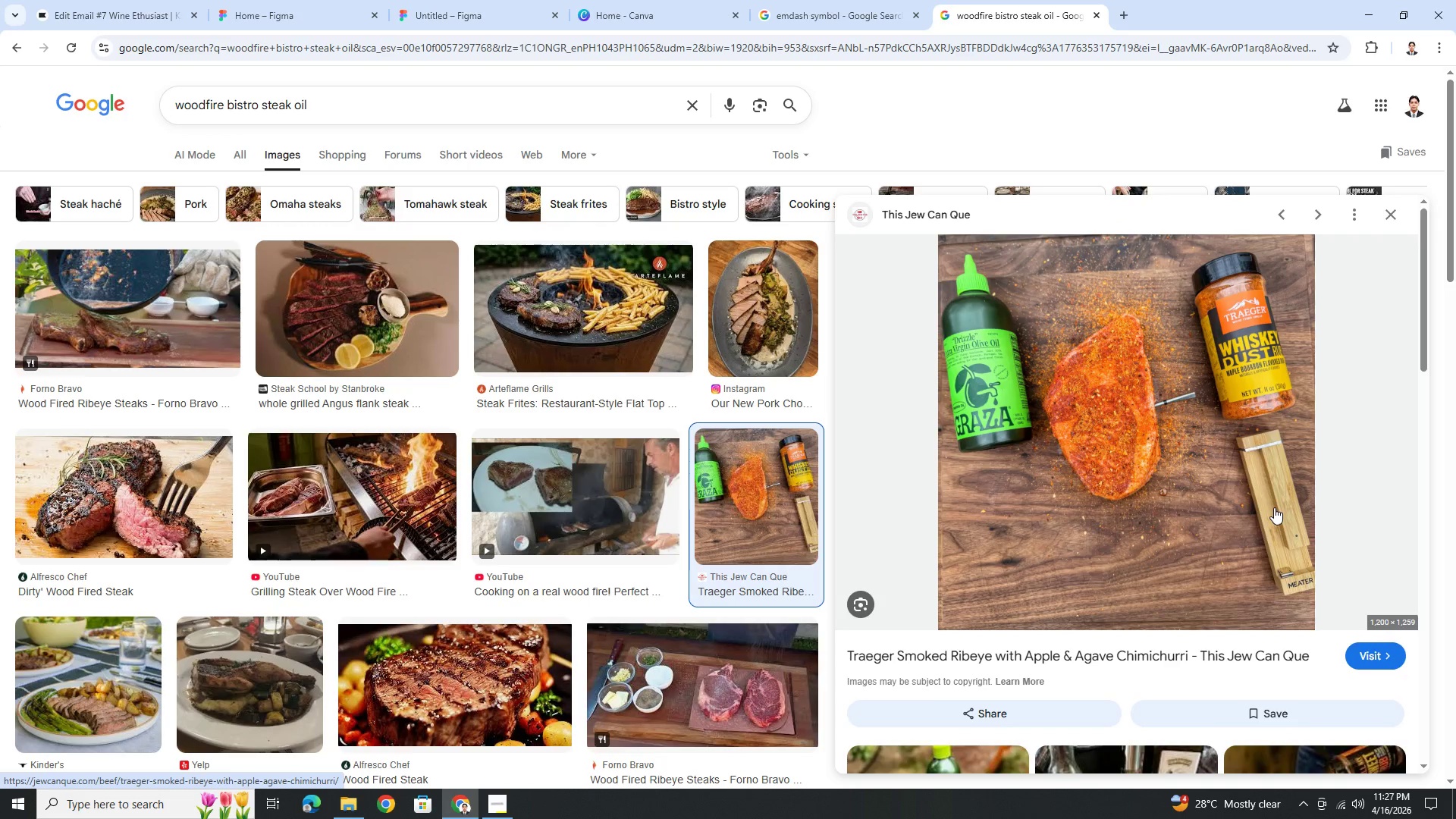 
scroll: coordinate [1274, 510], scroll_direction: down, amount: 4.0
 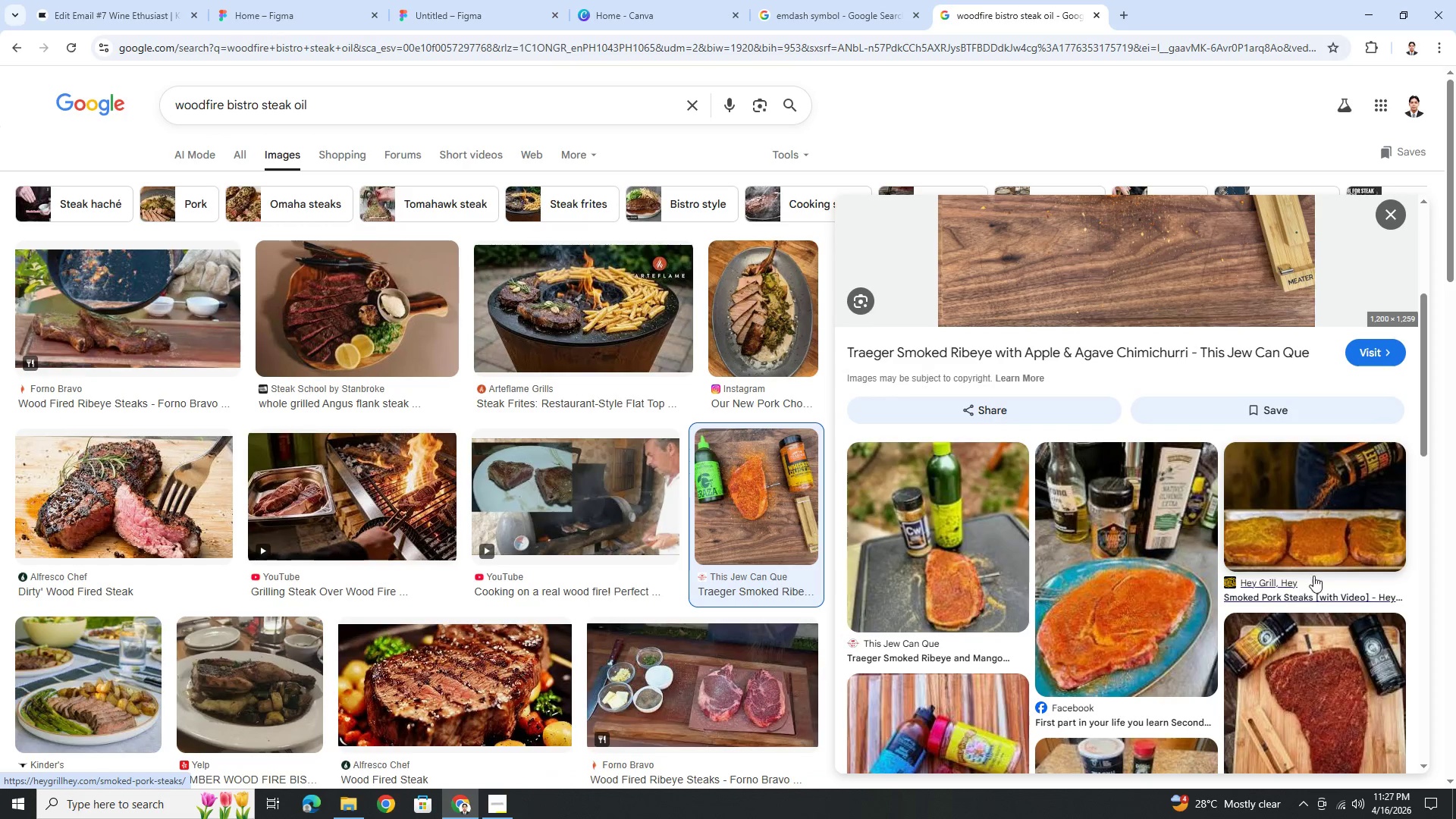 
left_click([1362, 540])
 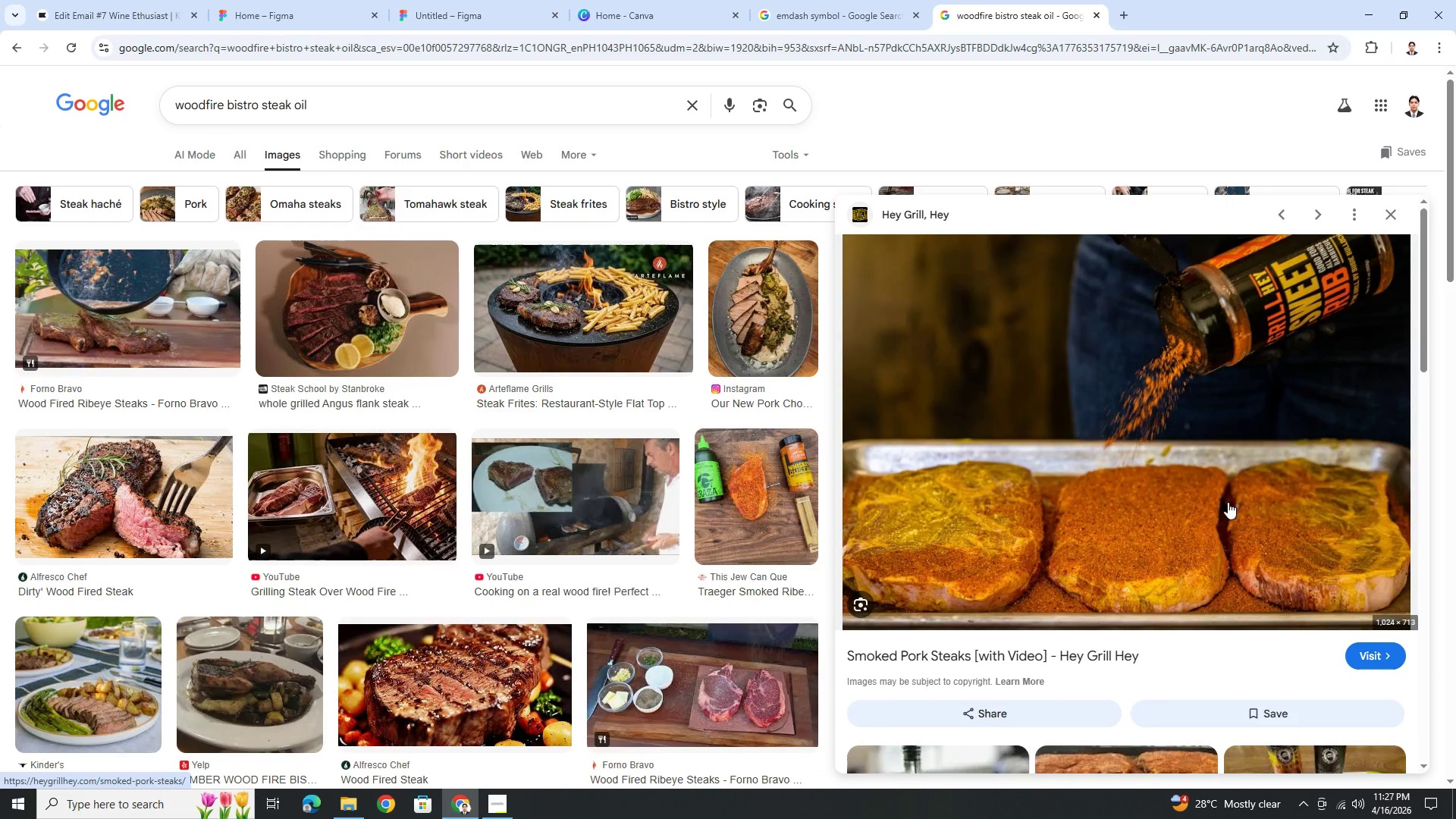 
right_click([1204, 473])
 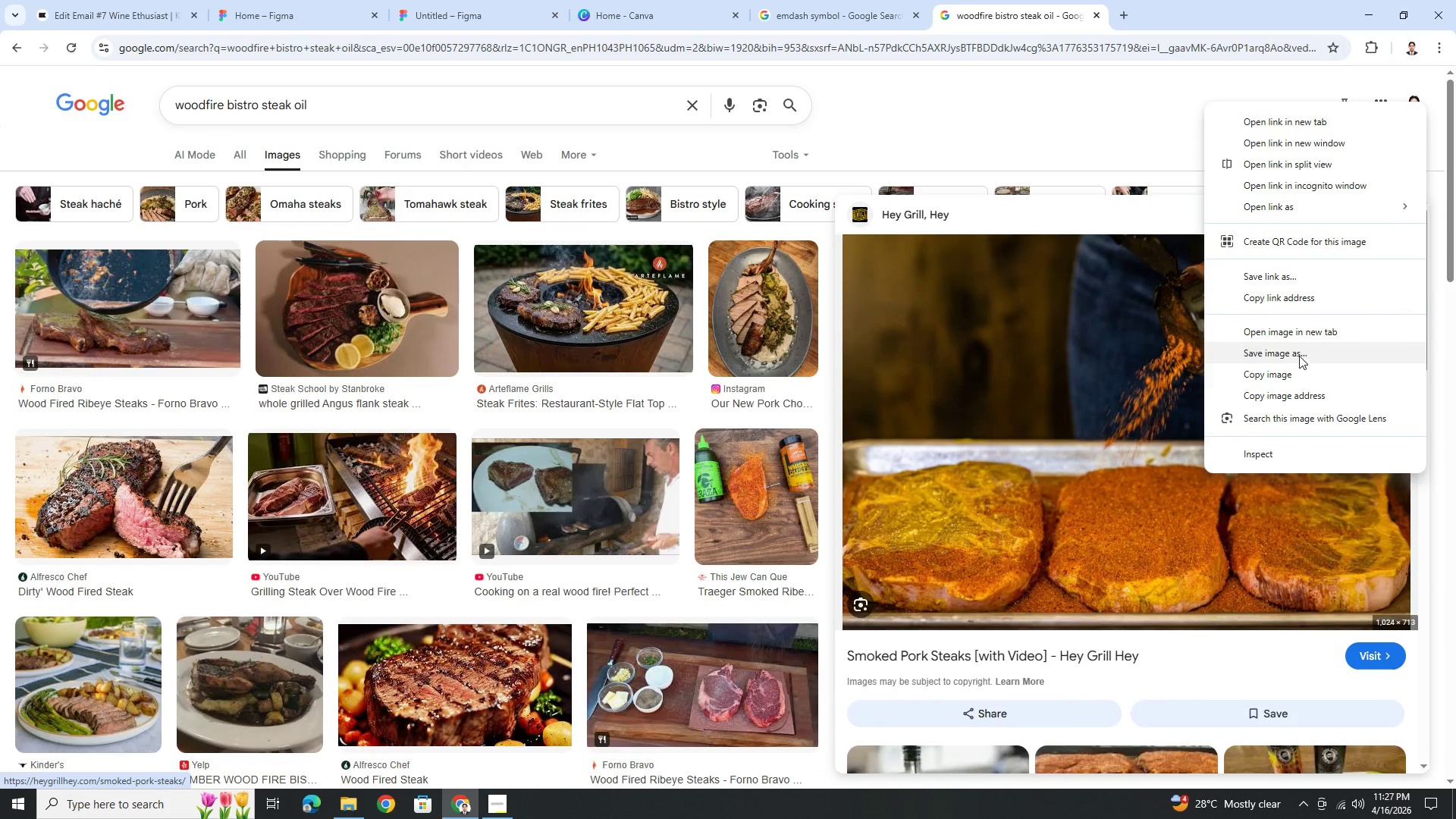 
left_click([1297, 379])
 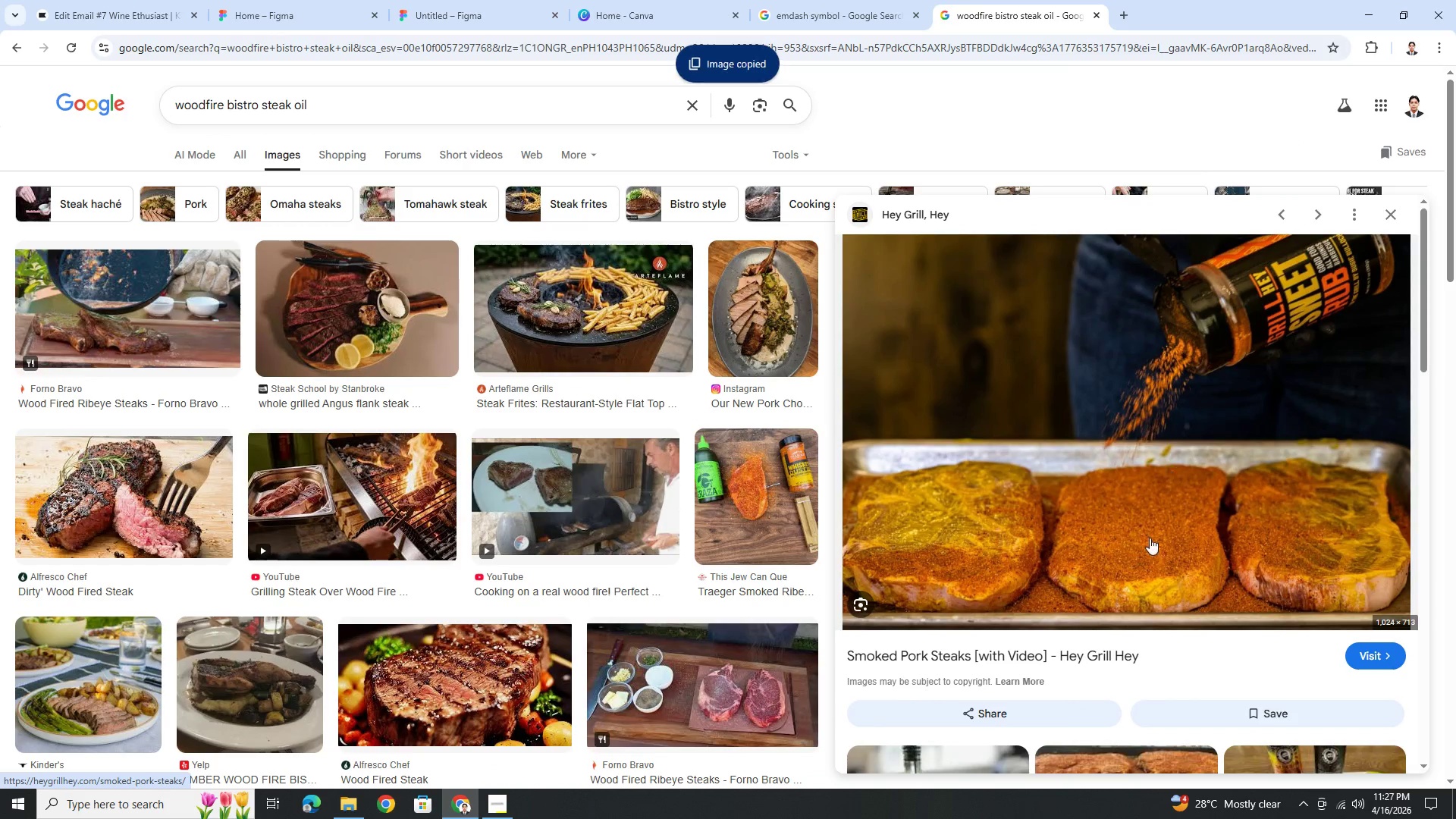 
scroll: coordinate [1250, 527], scroll_direction: down, amount: 6.0
 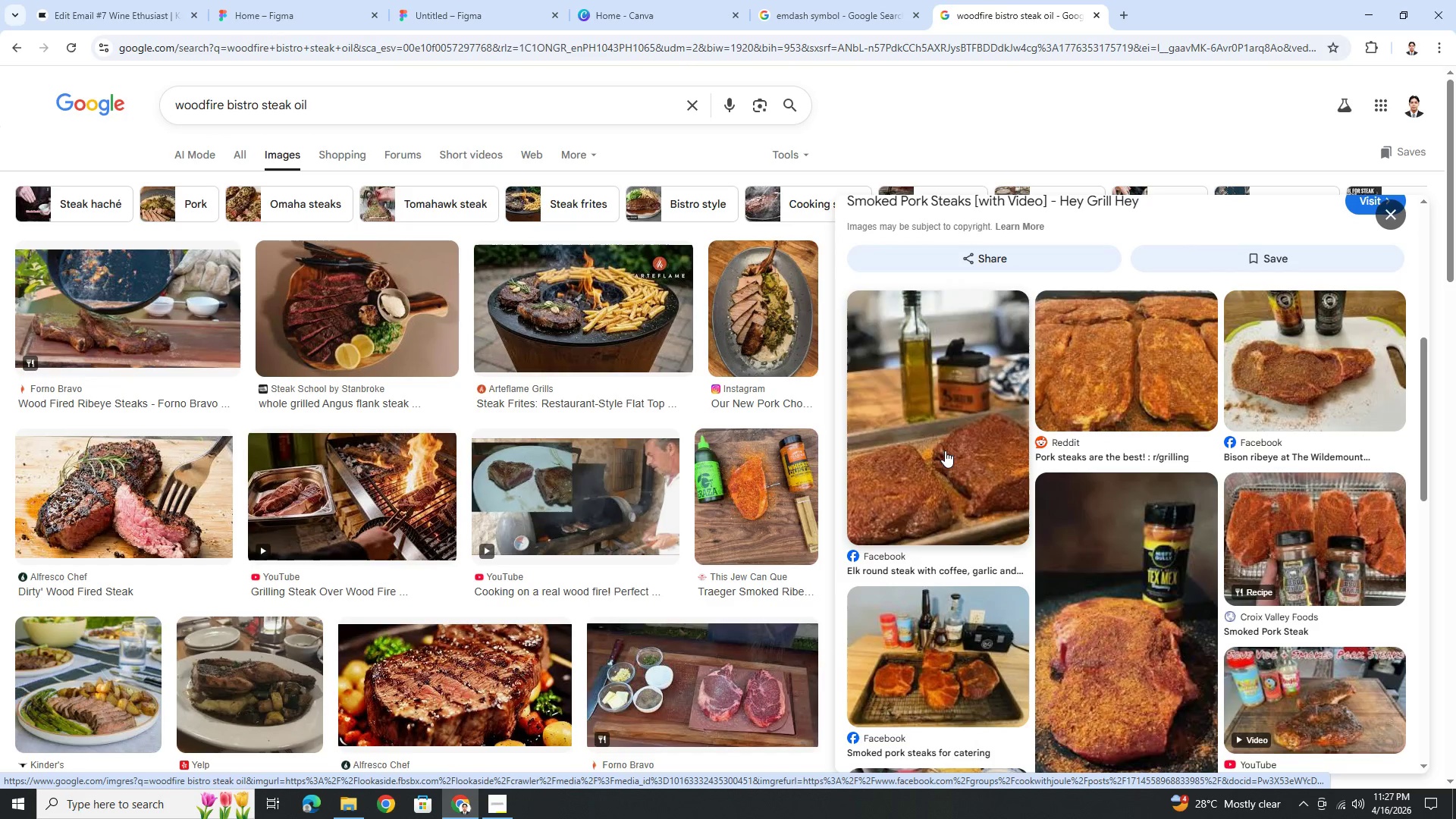 
left_click([941, 450])
 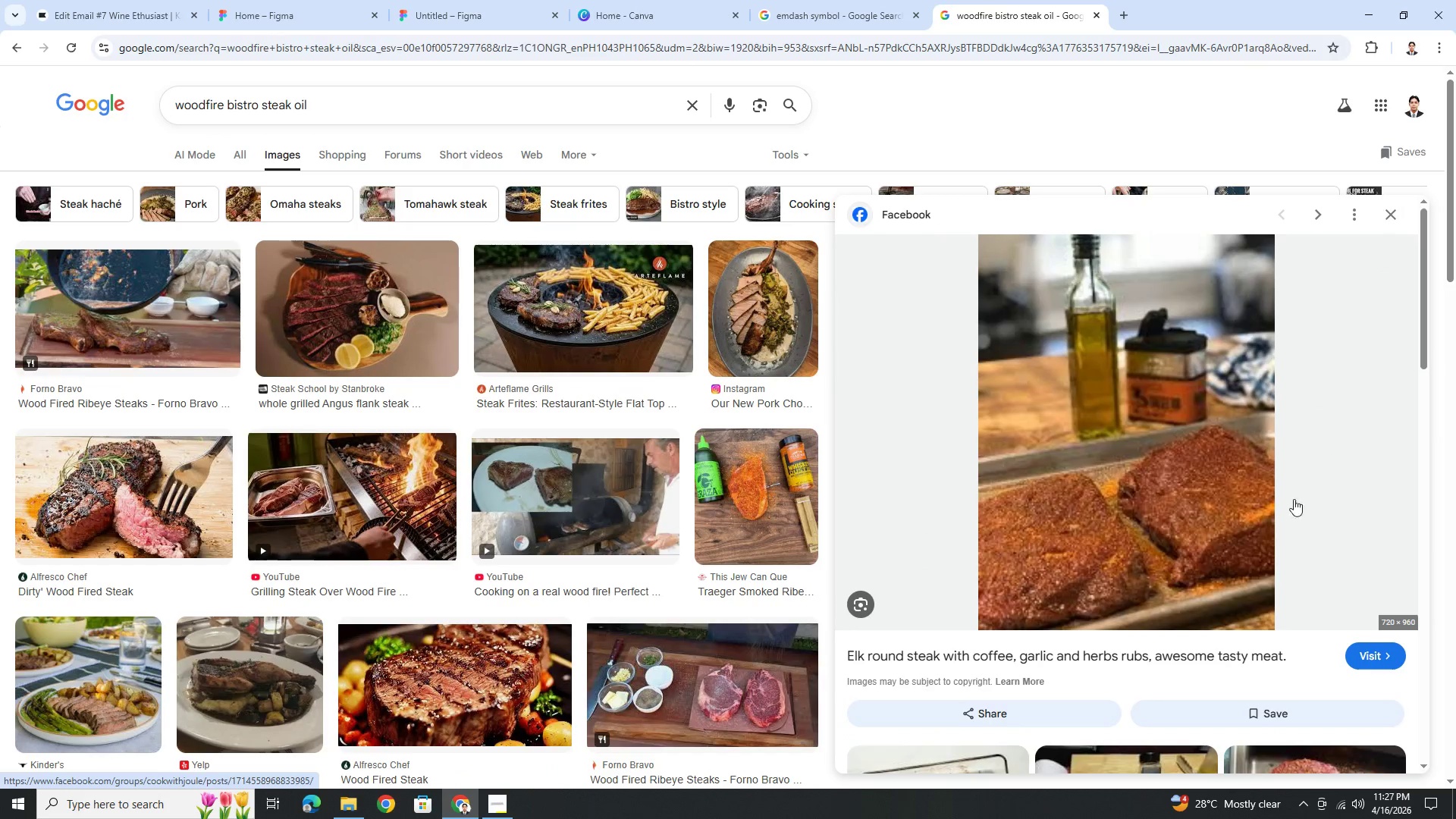 
scroll: coordinate [1332, 583], scroll_direction: down, amount: 12.0
 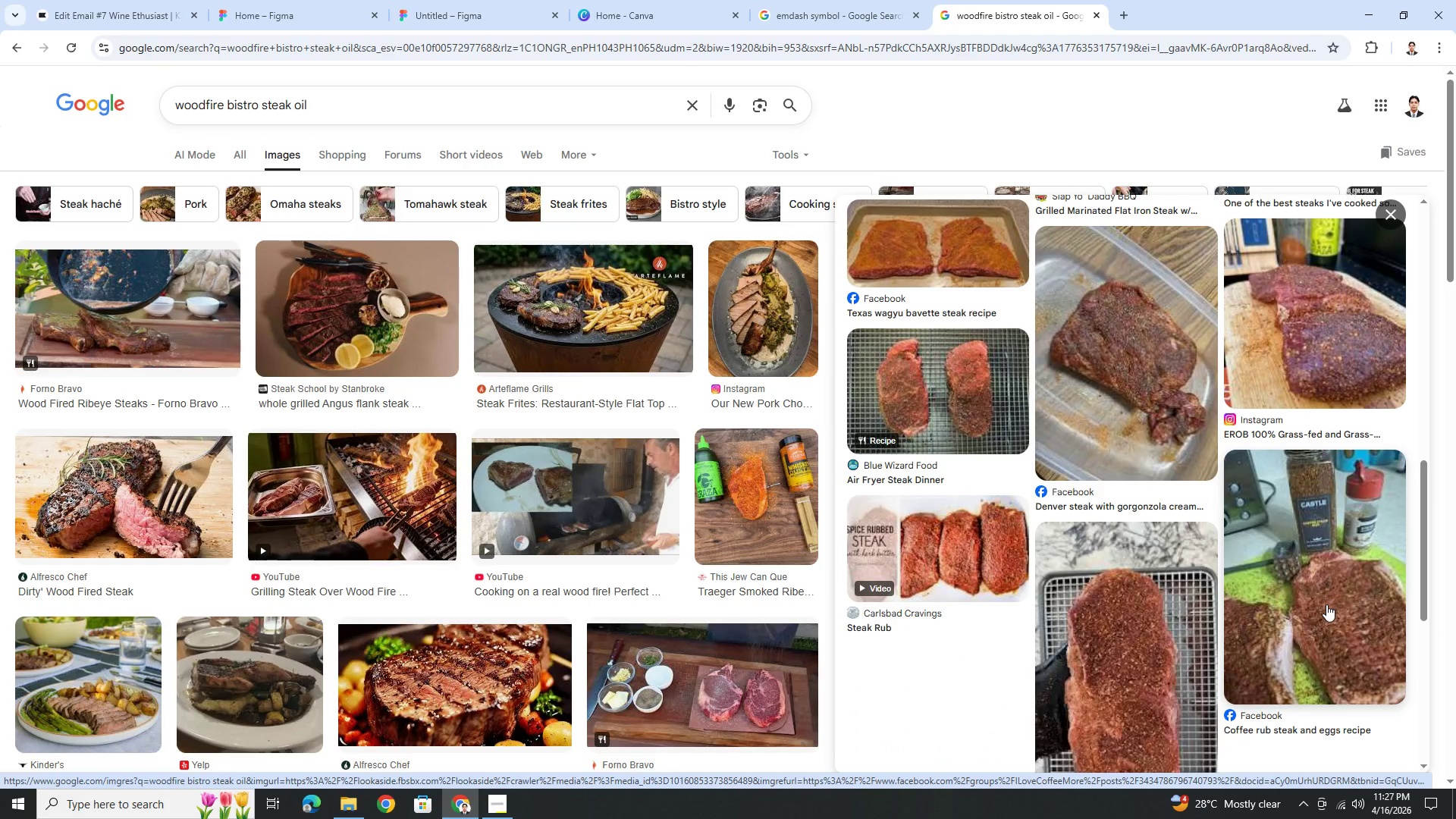 
scroll: coordinate [1322, 608], scroll_direction: up, amount: 12.0
 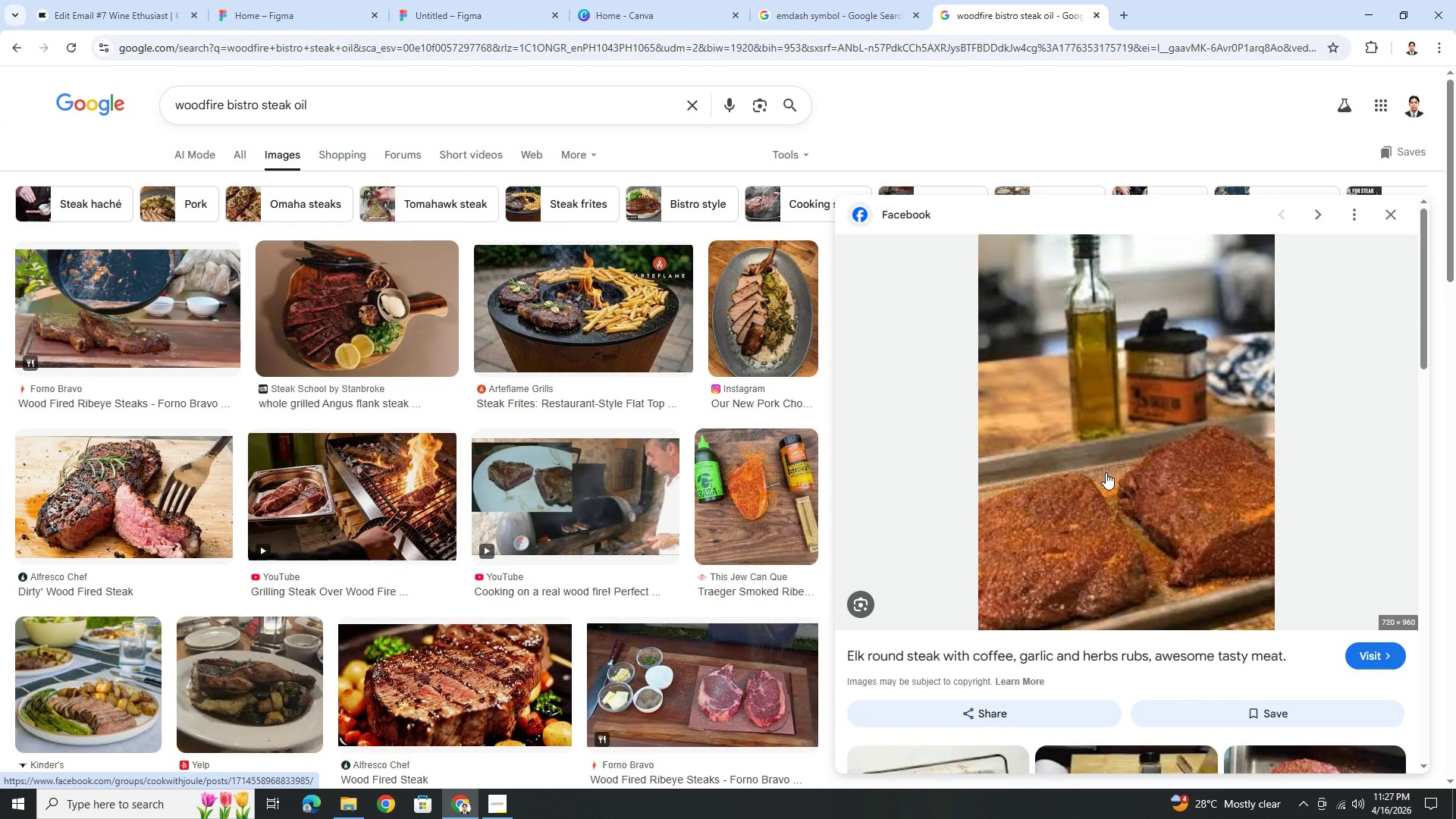 
right_click([1107, 473])
 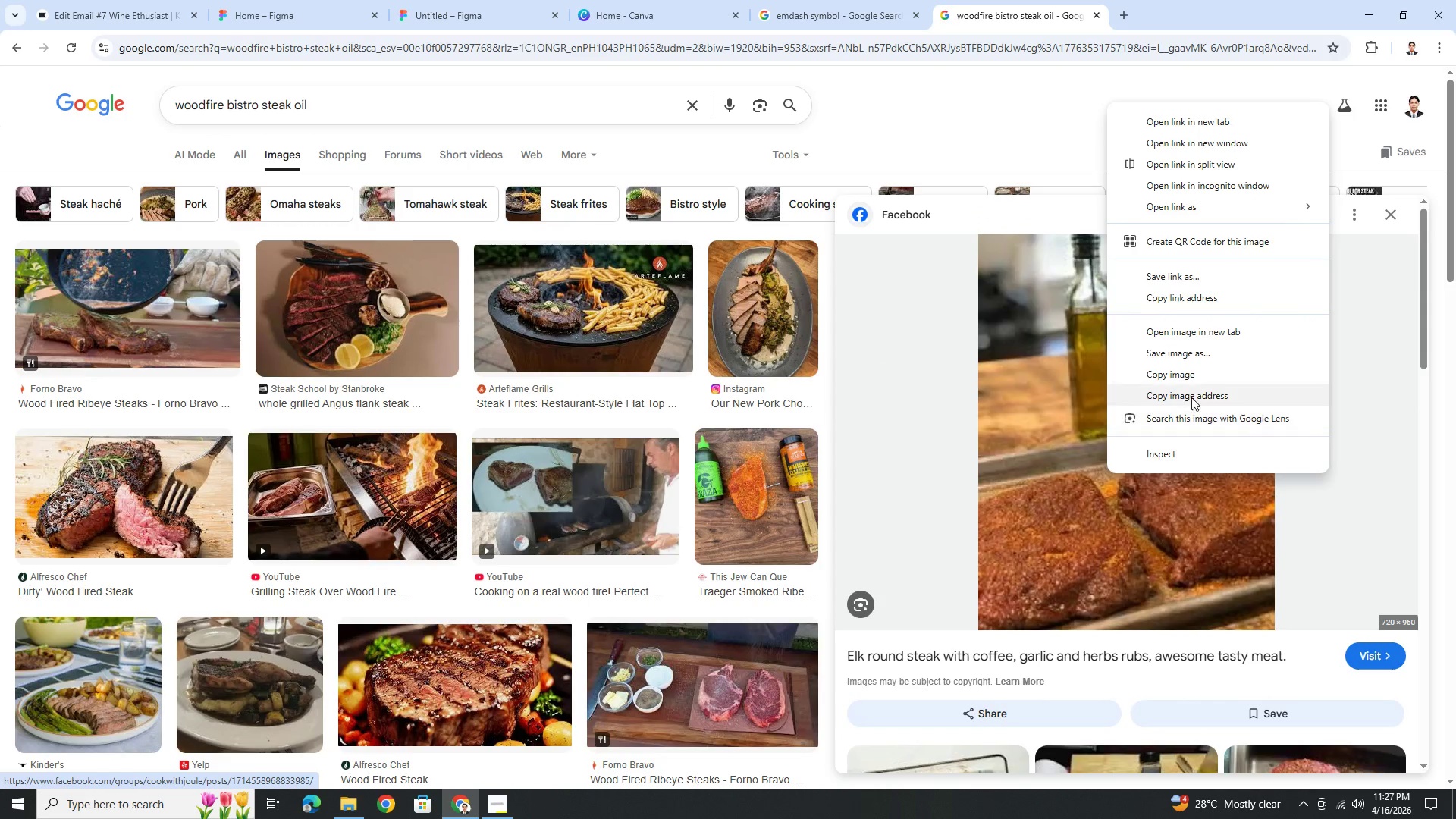 
left_click([1193, 375])
 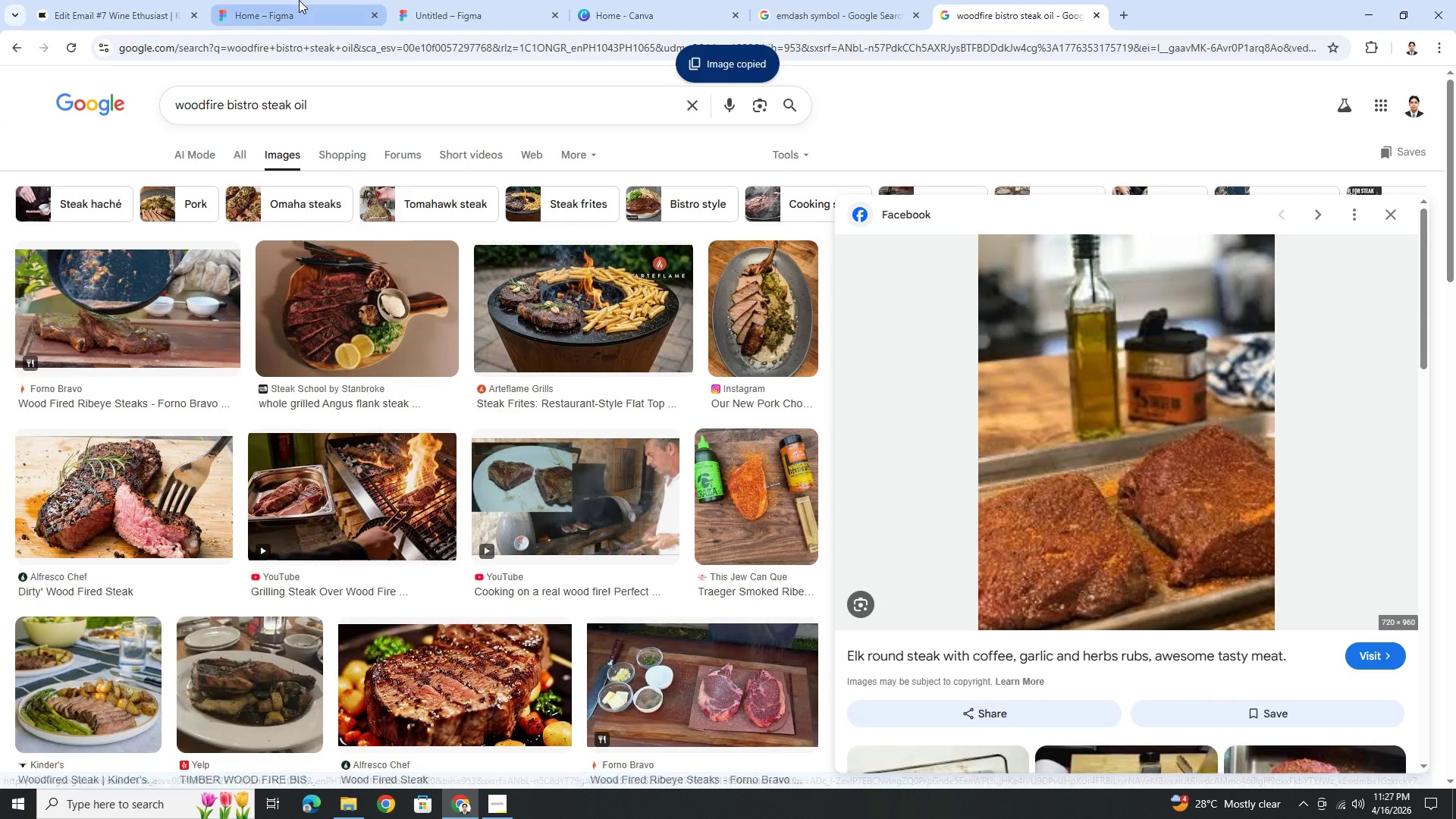 
left_click([464, 0])
 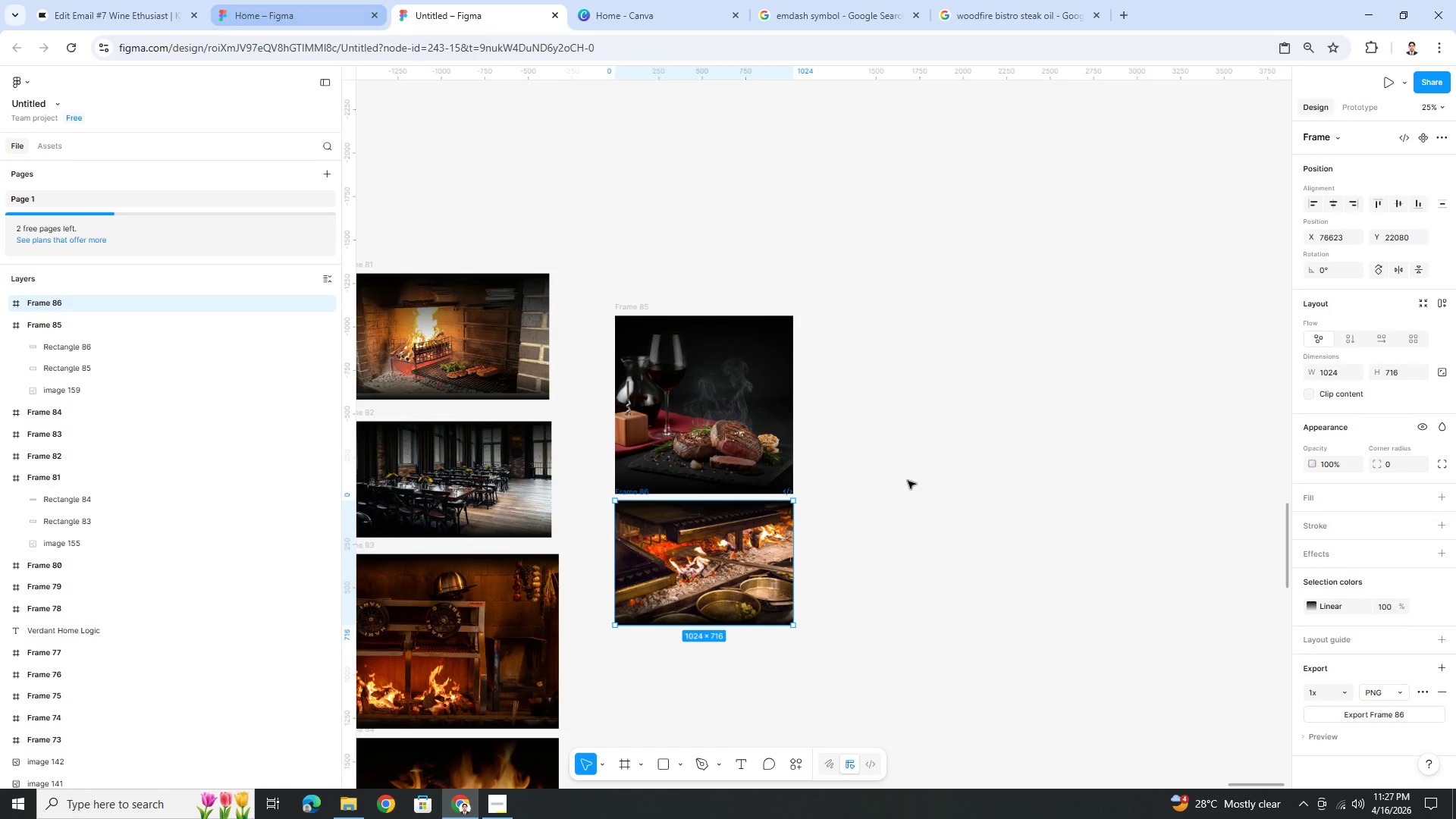 
left_click([1015, 504])
 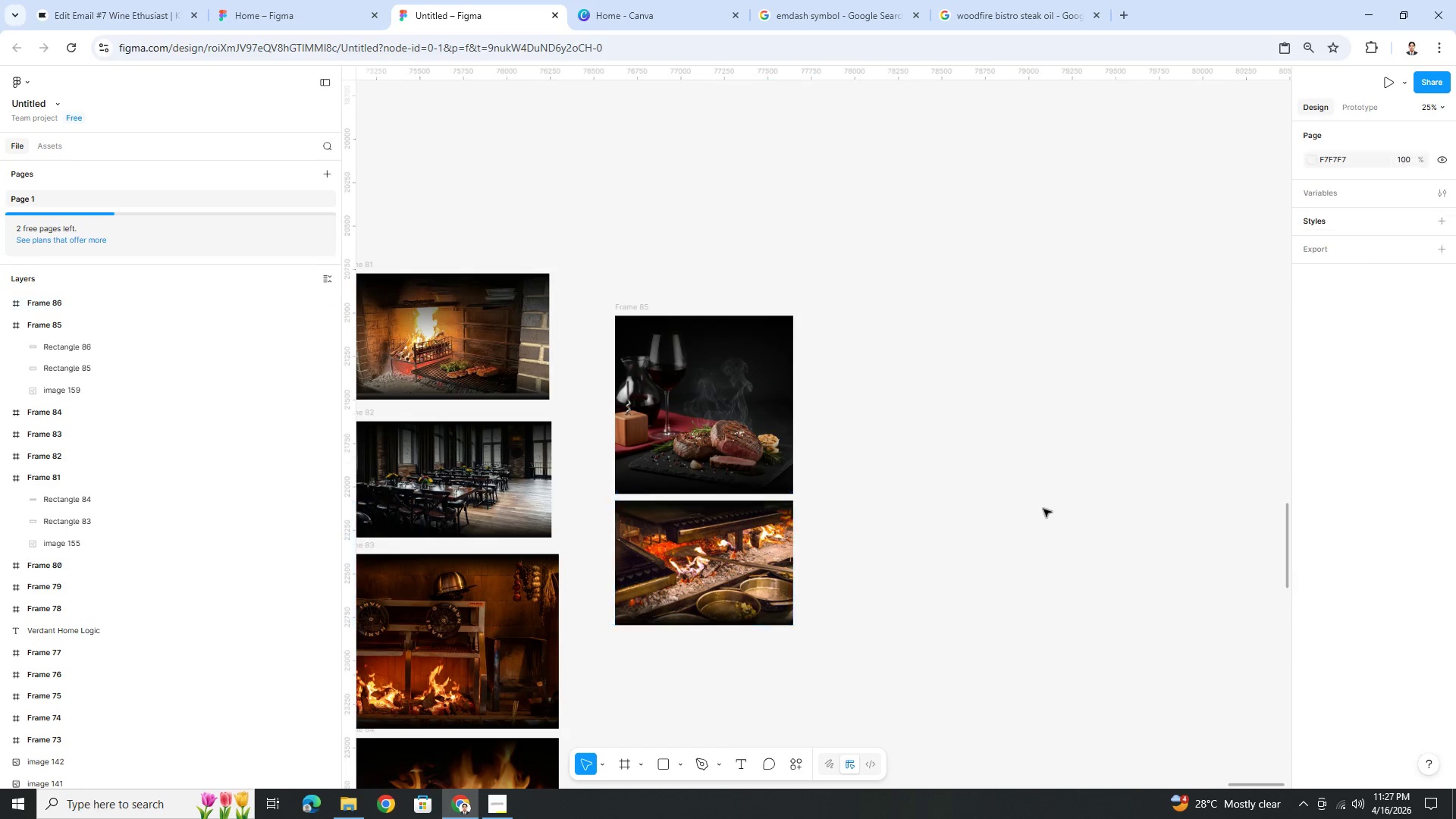 
key(Control+V)
 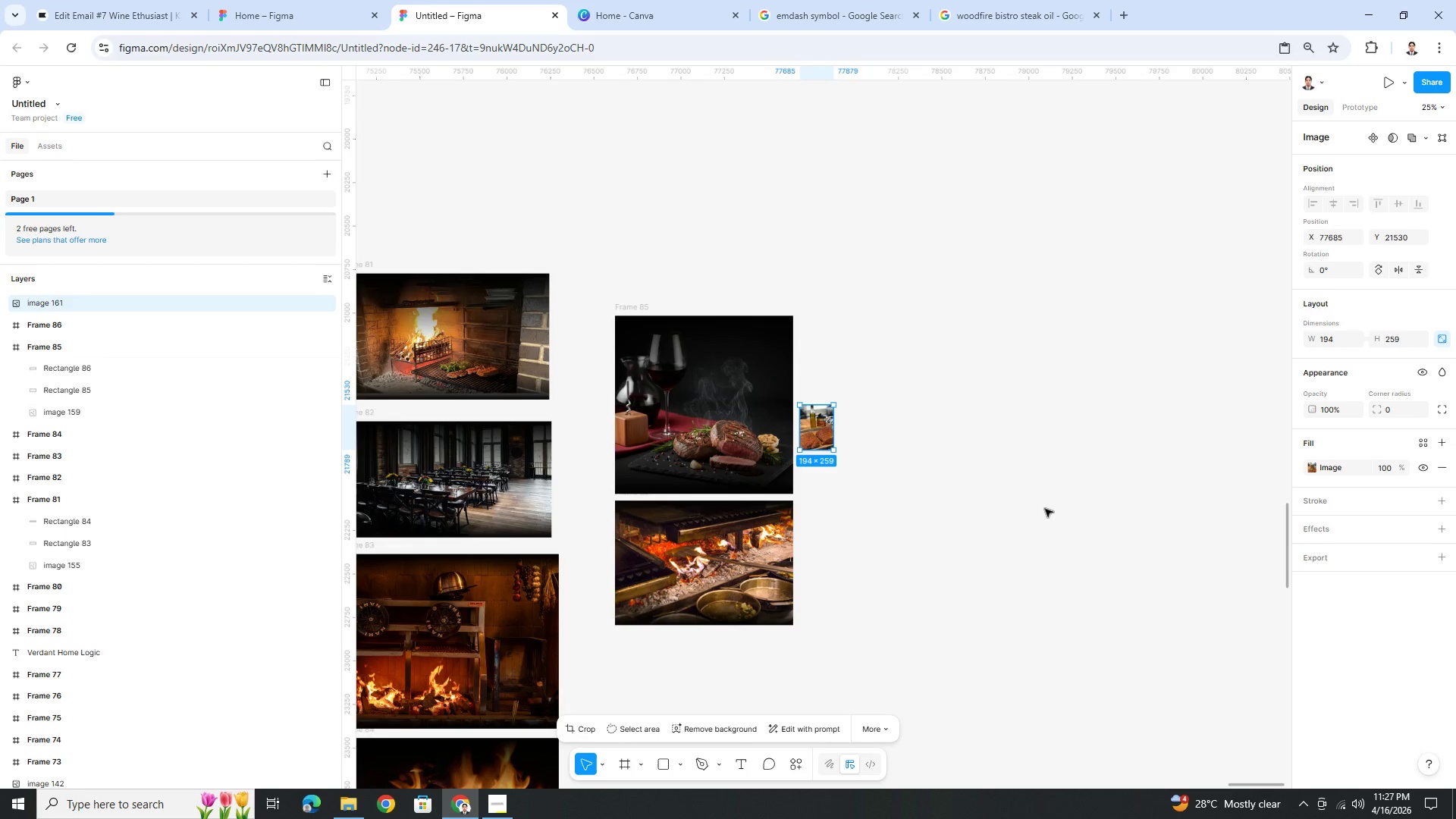 
hold_key(key=ControlLeft, duration=0.31)
scroll: coordinate [932, 511], scroll_direction: up, amount: 3.0
 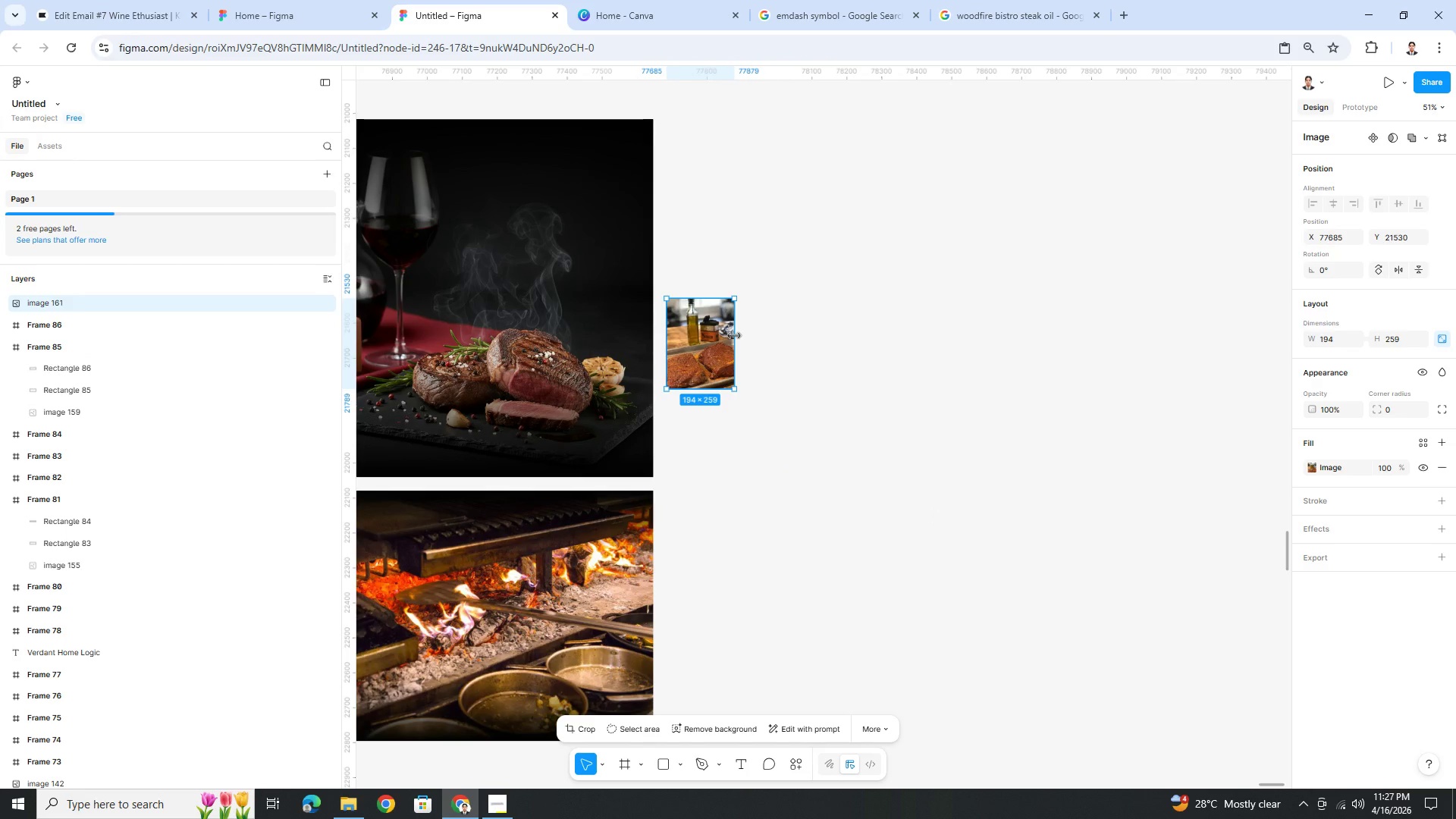 
key(Delete)
 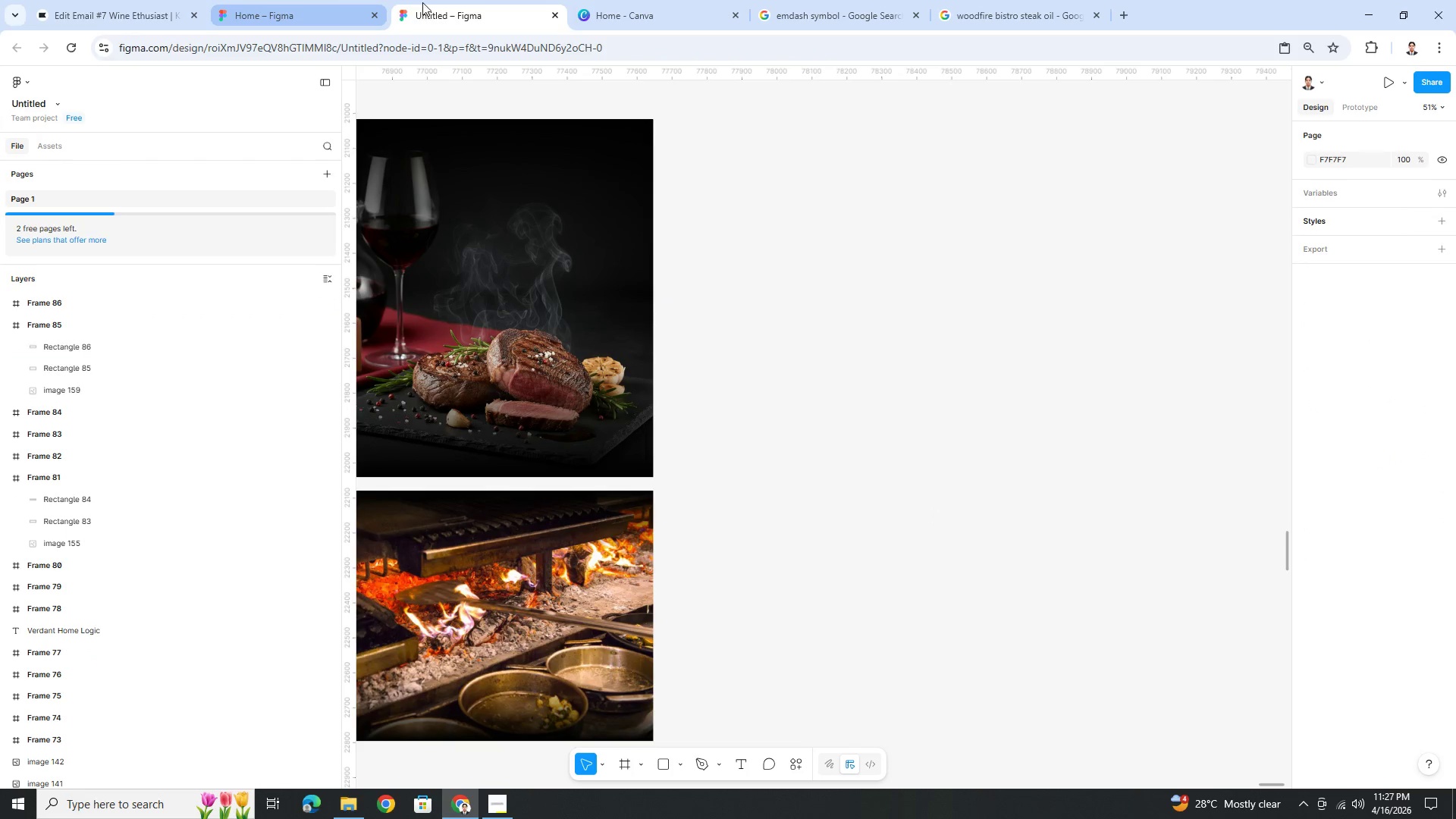 
left_click([1037, 14])
 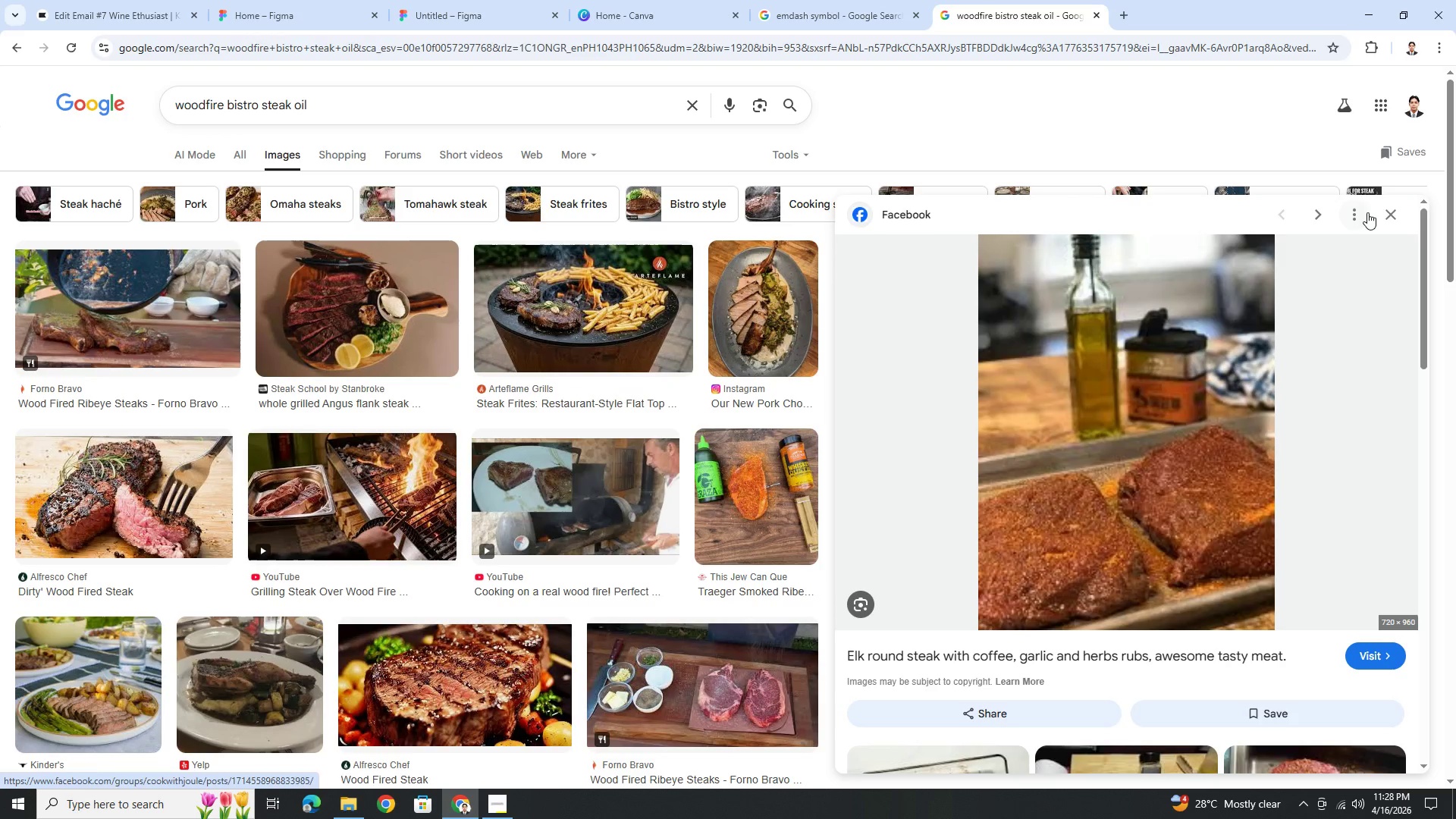 
left_click([1388, 215])
 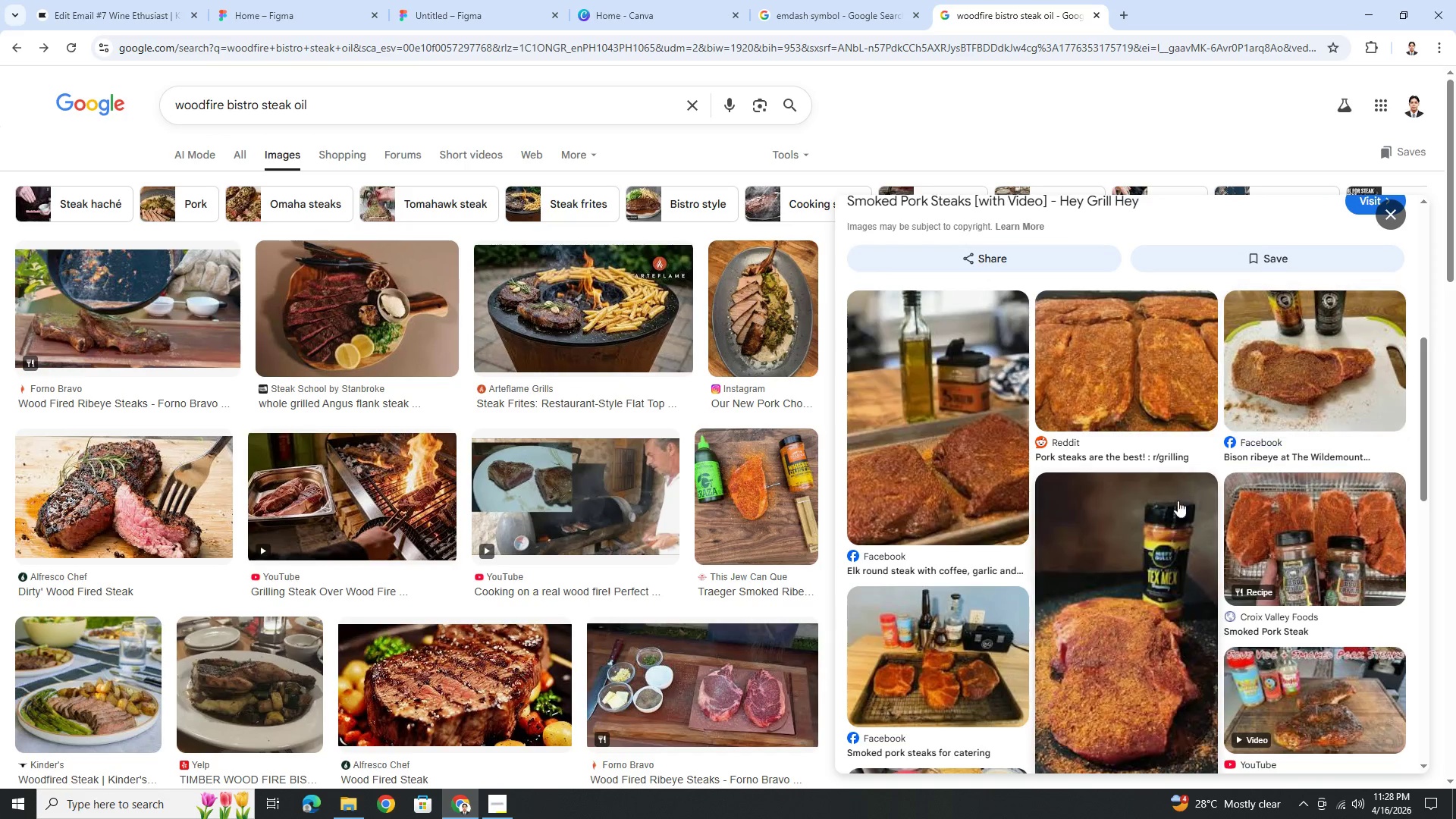 
scroll: coordinate [1126, 560], scroll_direction: down, amount: 1.0
 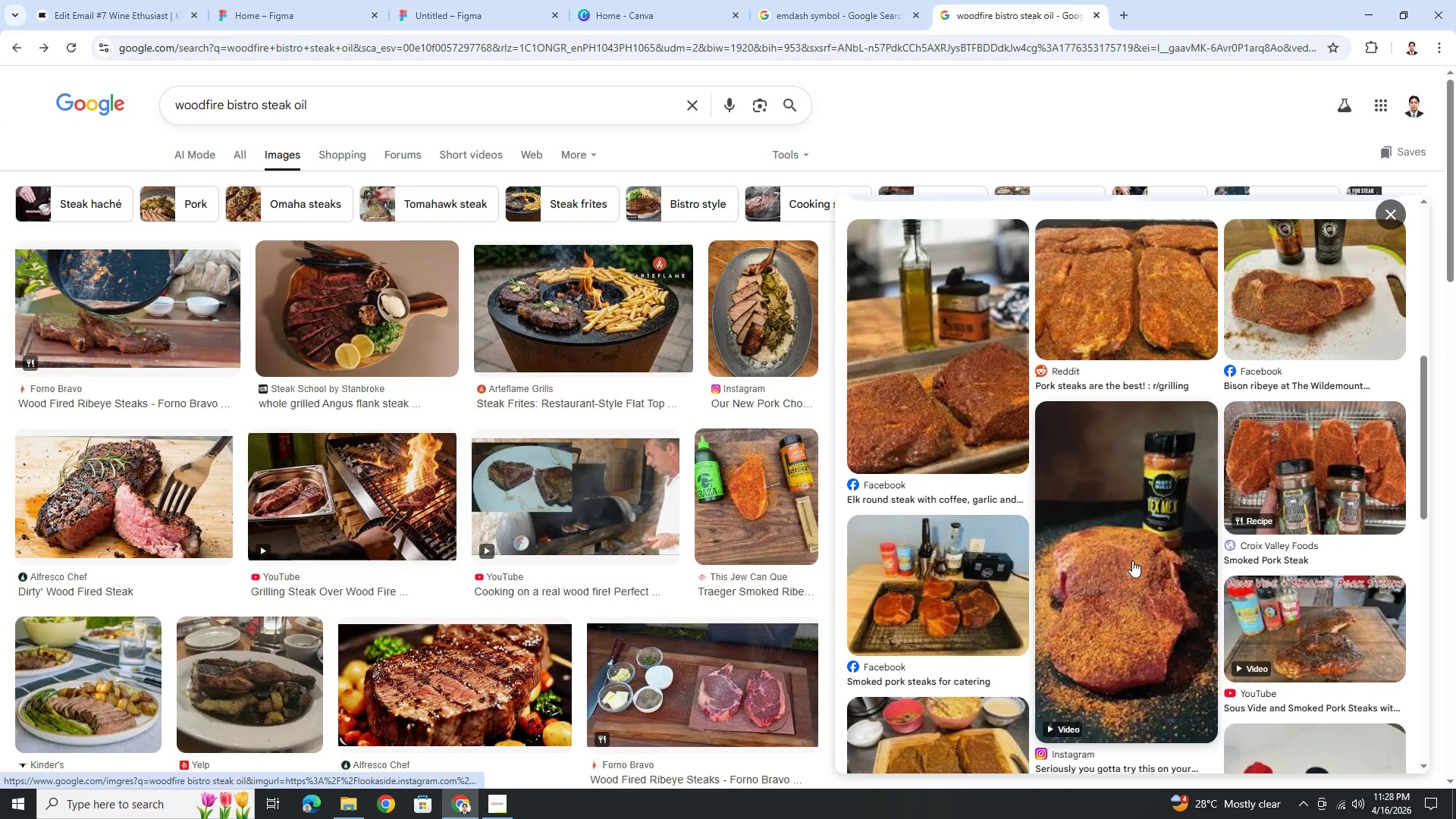 
scroll: coordinate [1350, 375], scroll_direction: up, amount: 7.0
 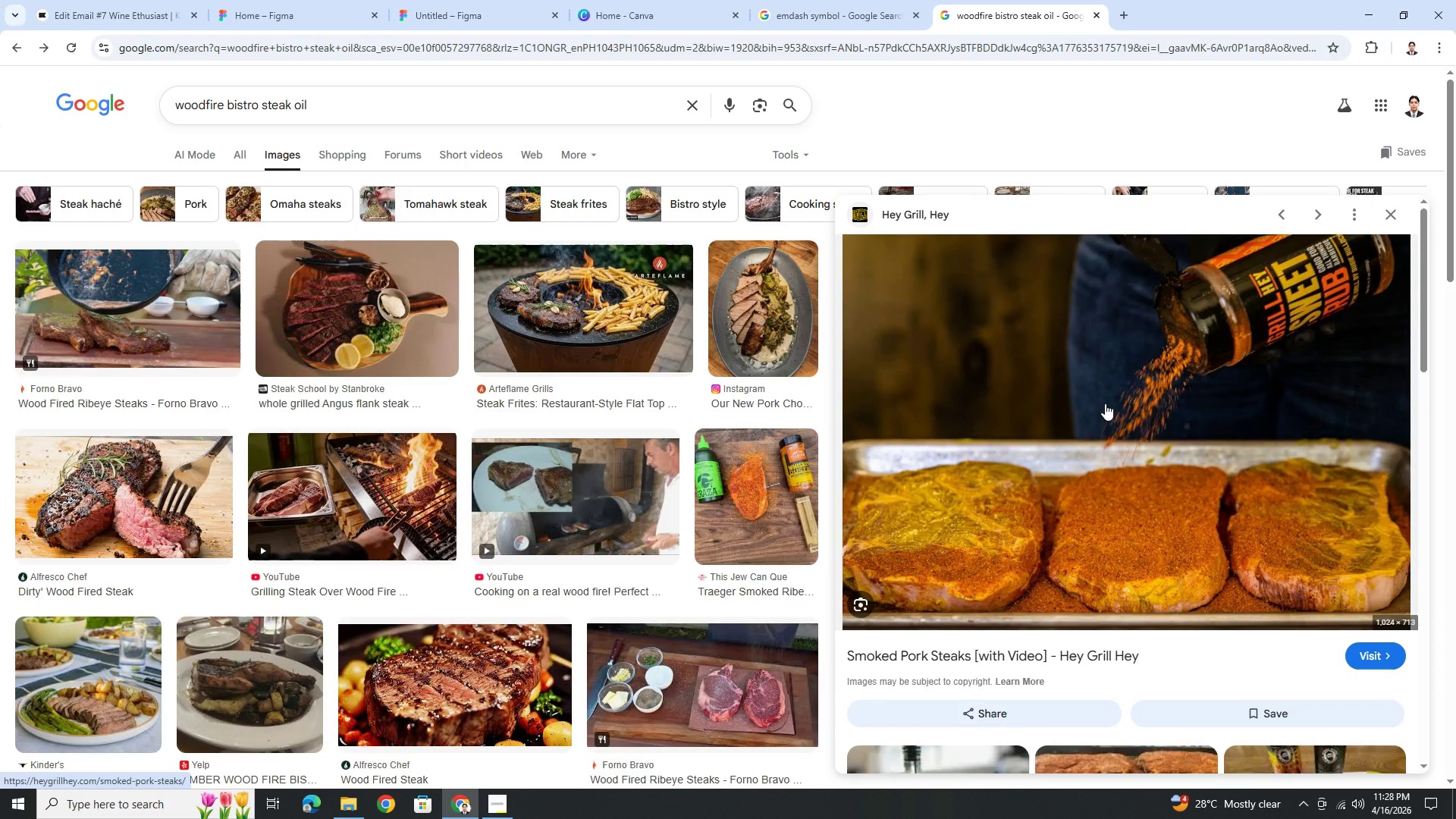 
right_click([1105, 403])
 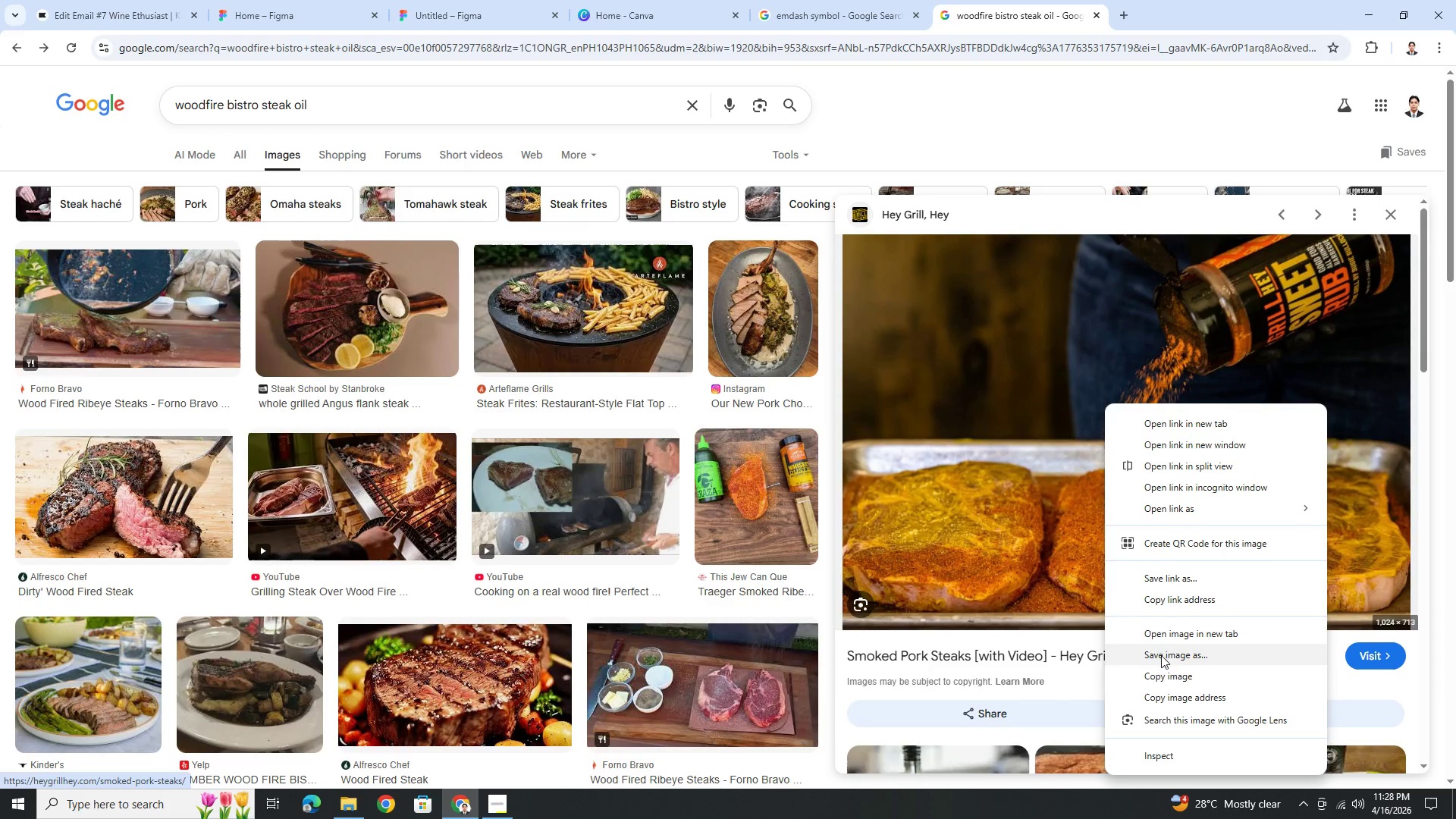 
left_click([1161, 677])
 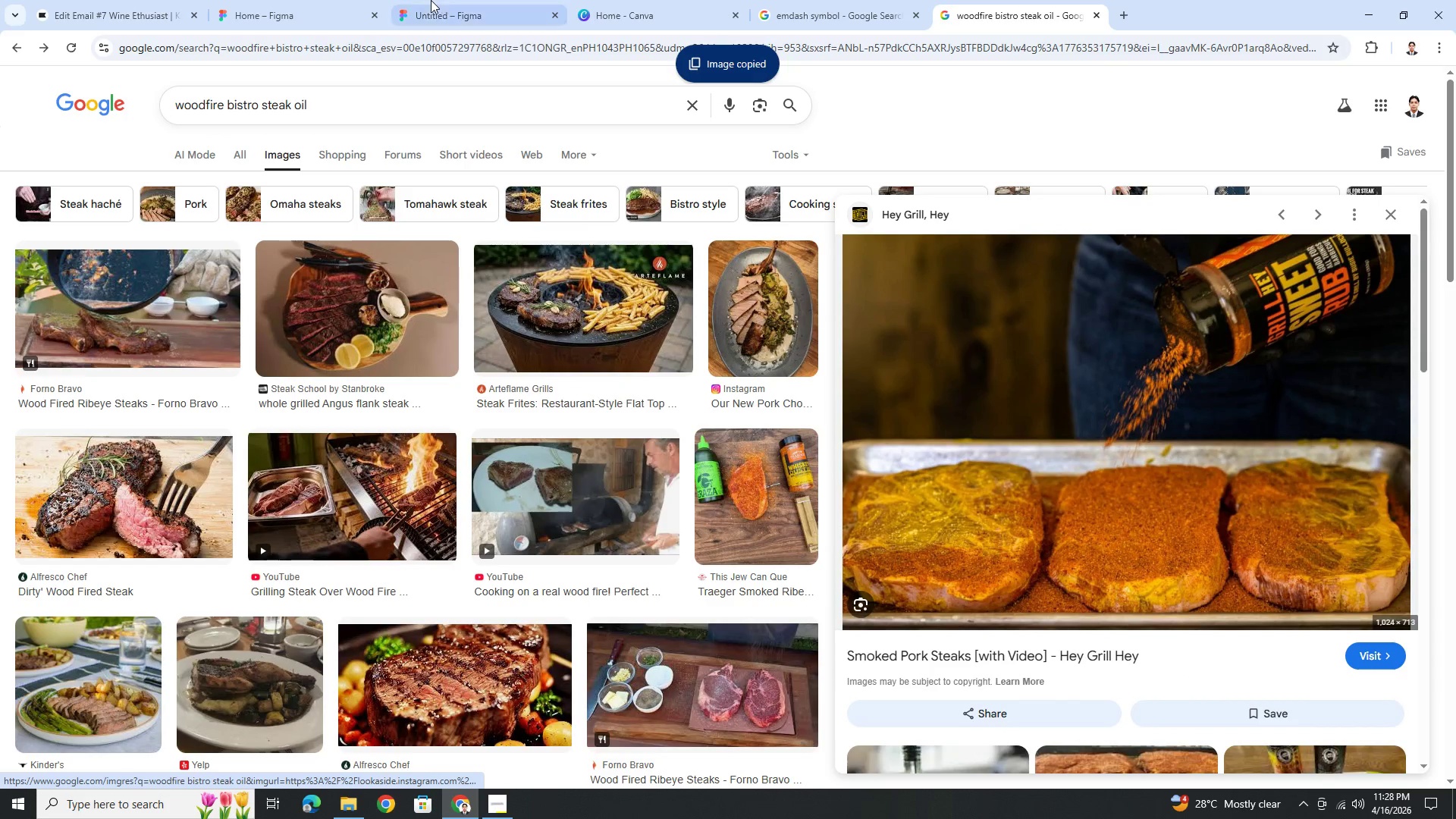 
left_click([430, 0])
 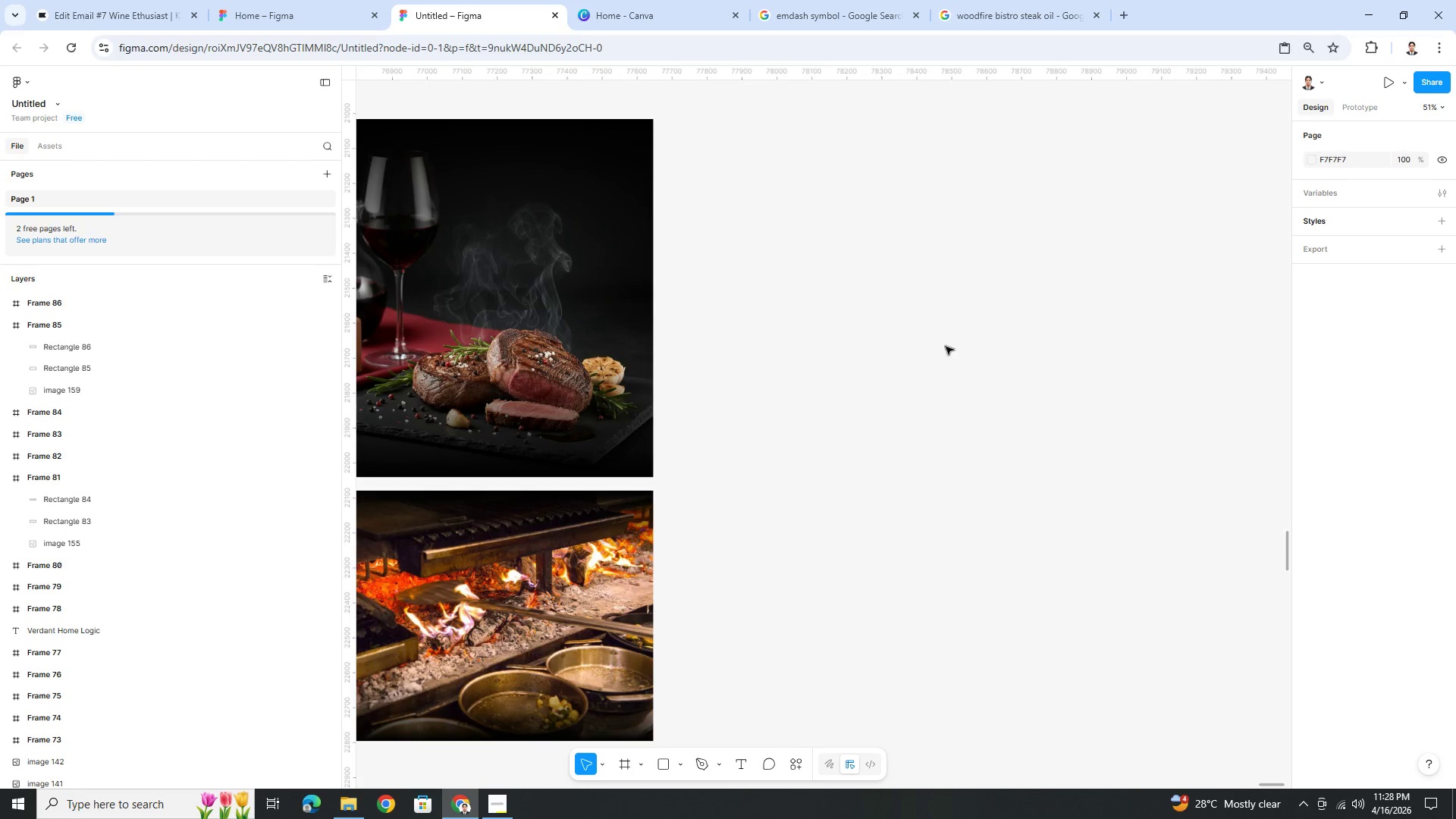 
key(Control+V)
 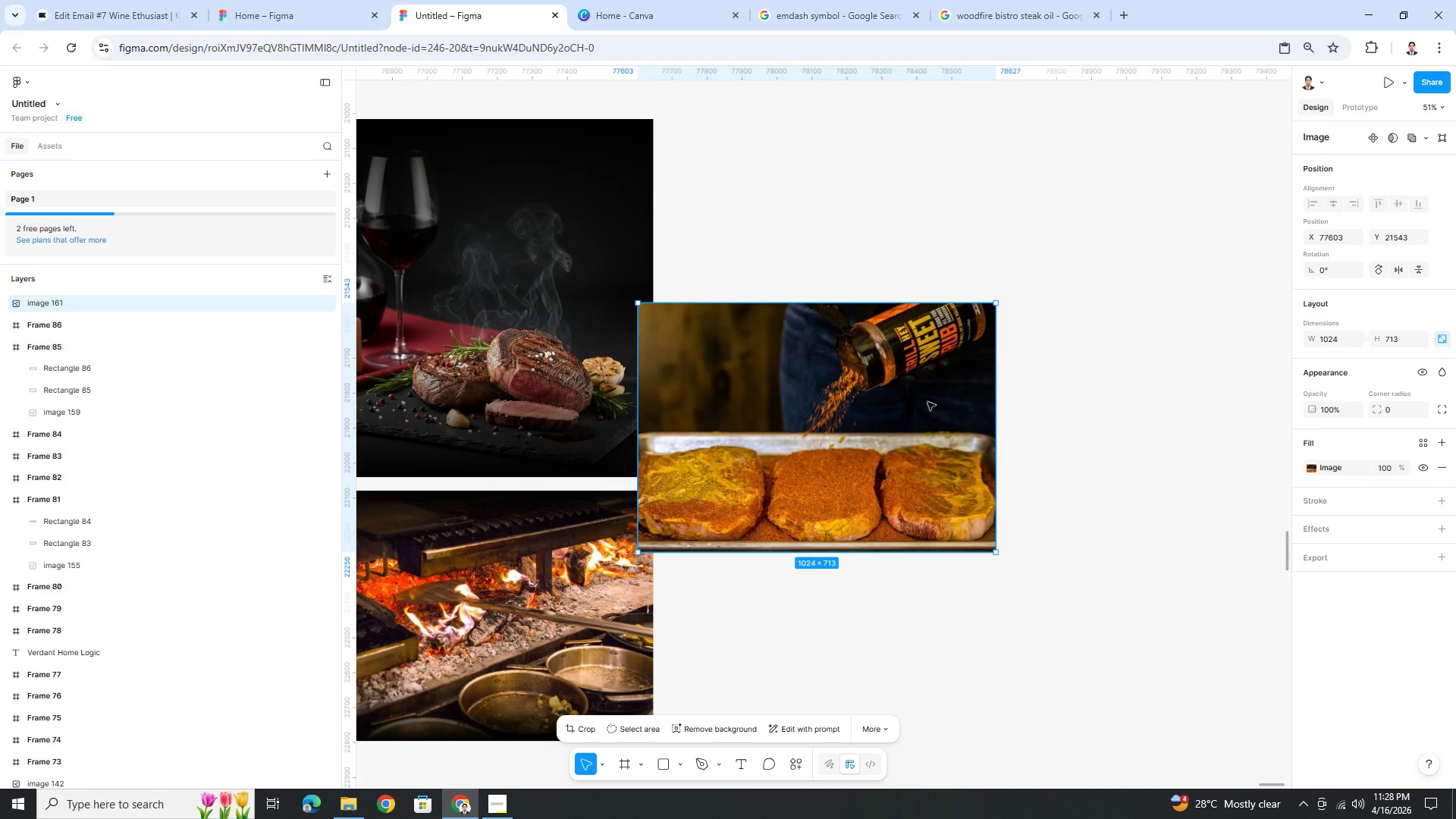 
left_click_drag(start_coordinate=[917, 405], to_coordinate=[1047, 400])
 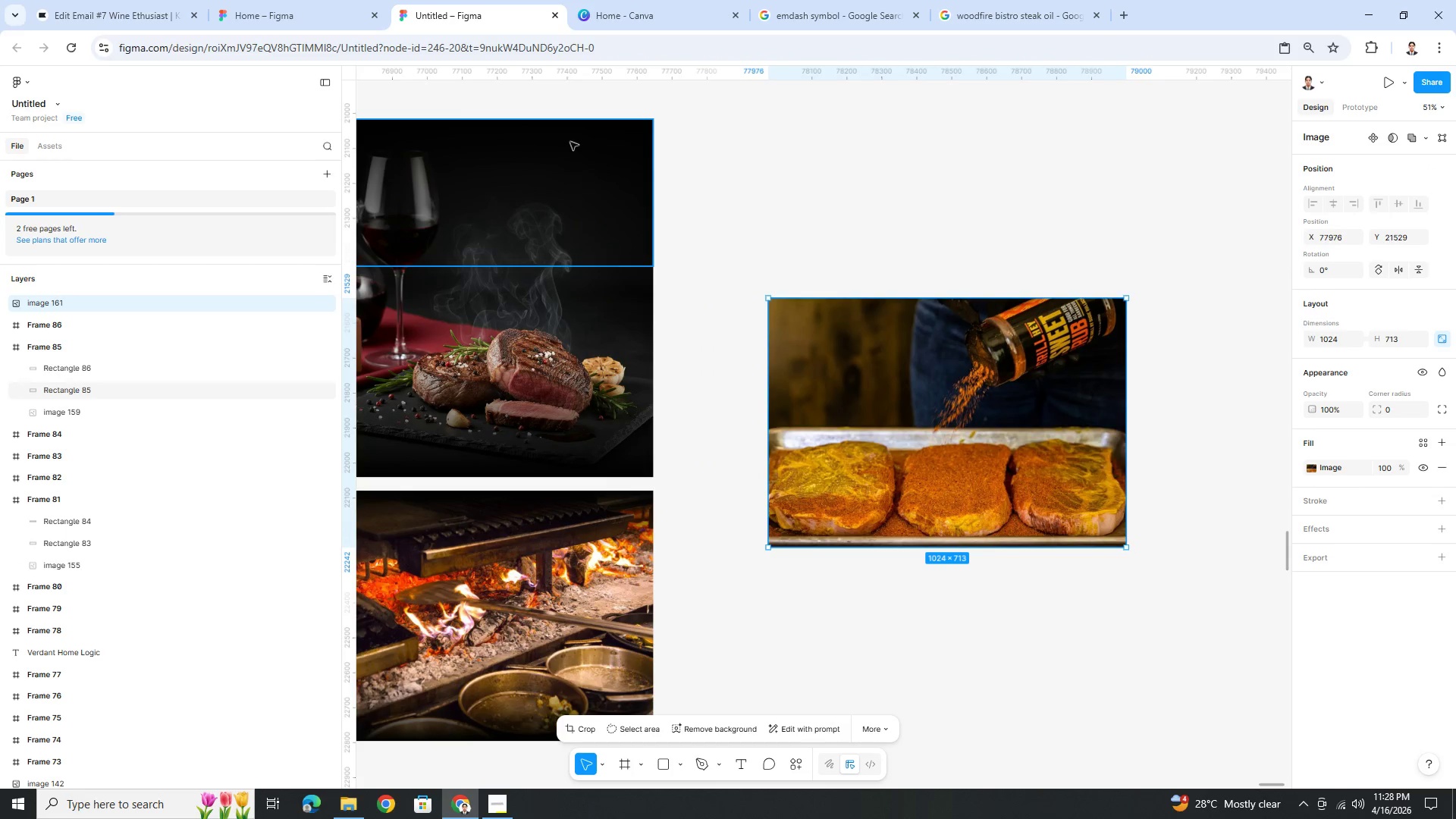 
left_click([569, 139])
 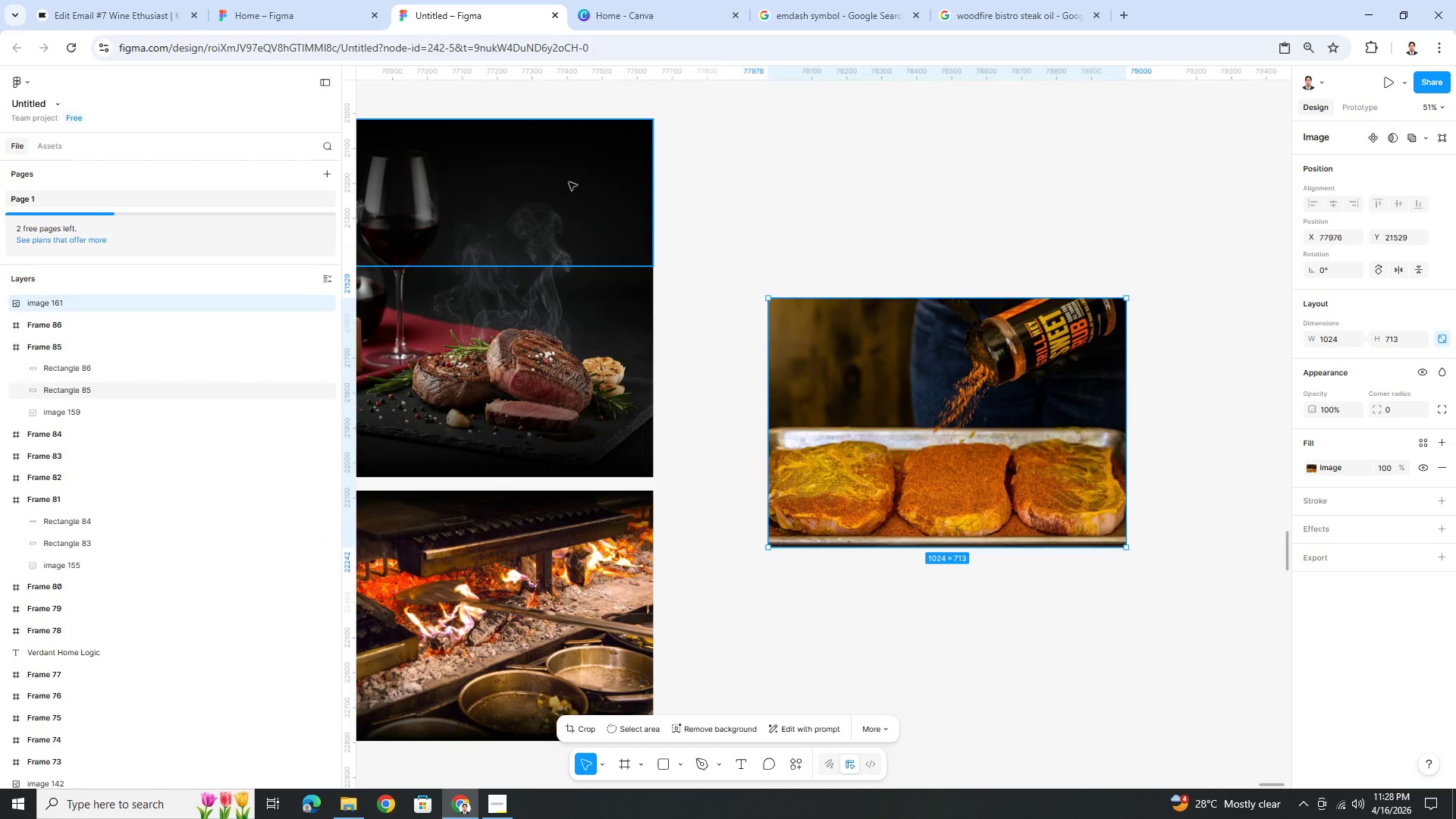 
hold_key(key=ShiftLeft, duration=1.08)
left_click([534, 423])
 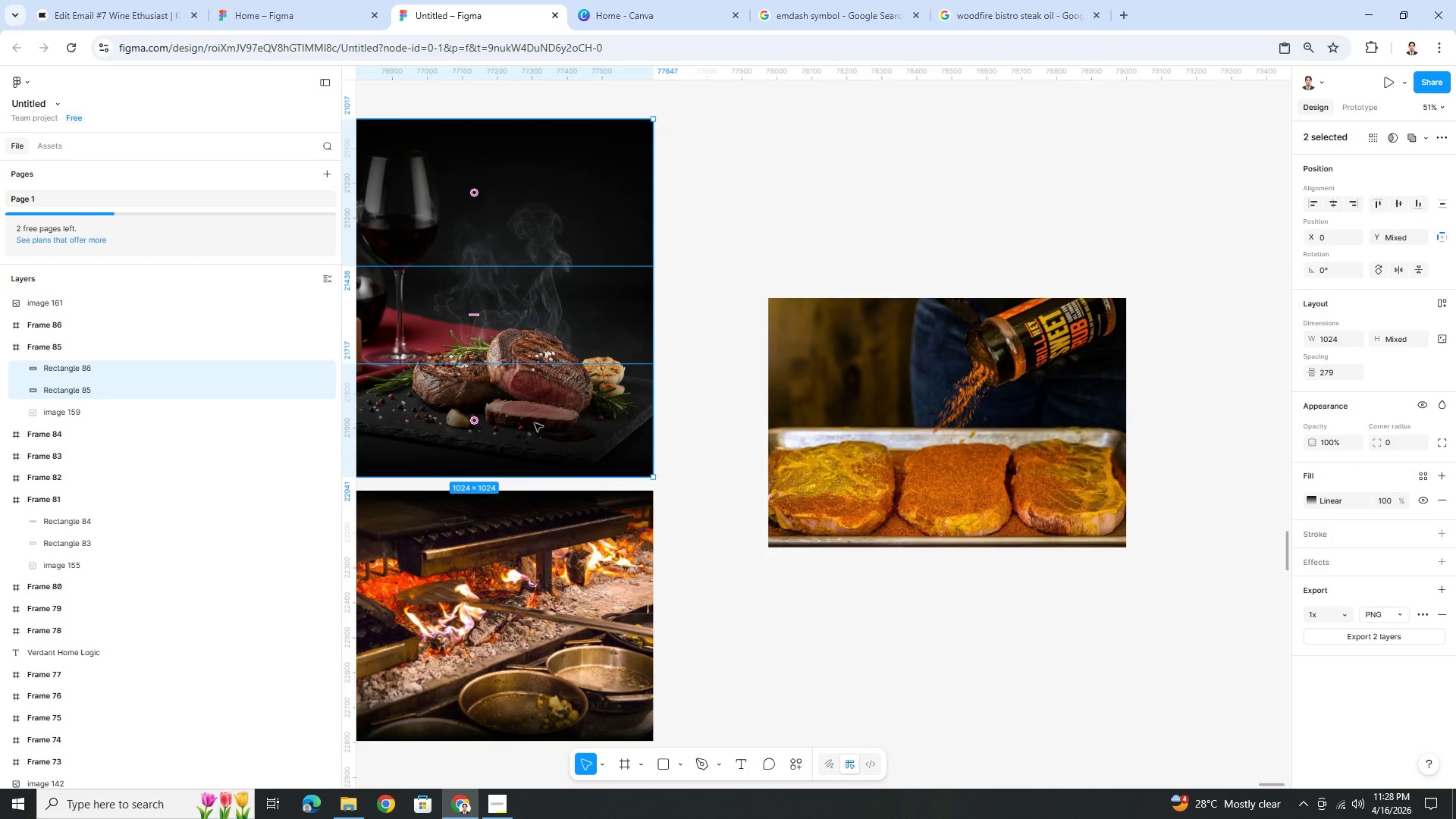 
key(Control+C)
 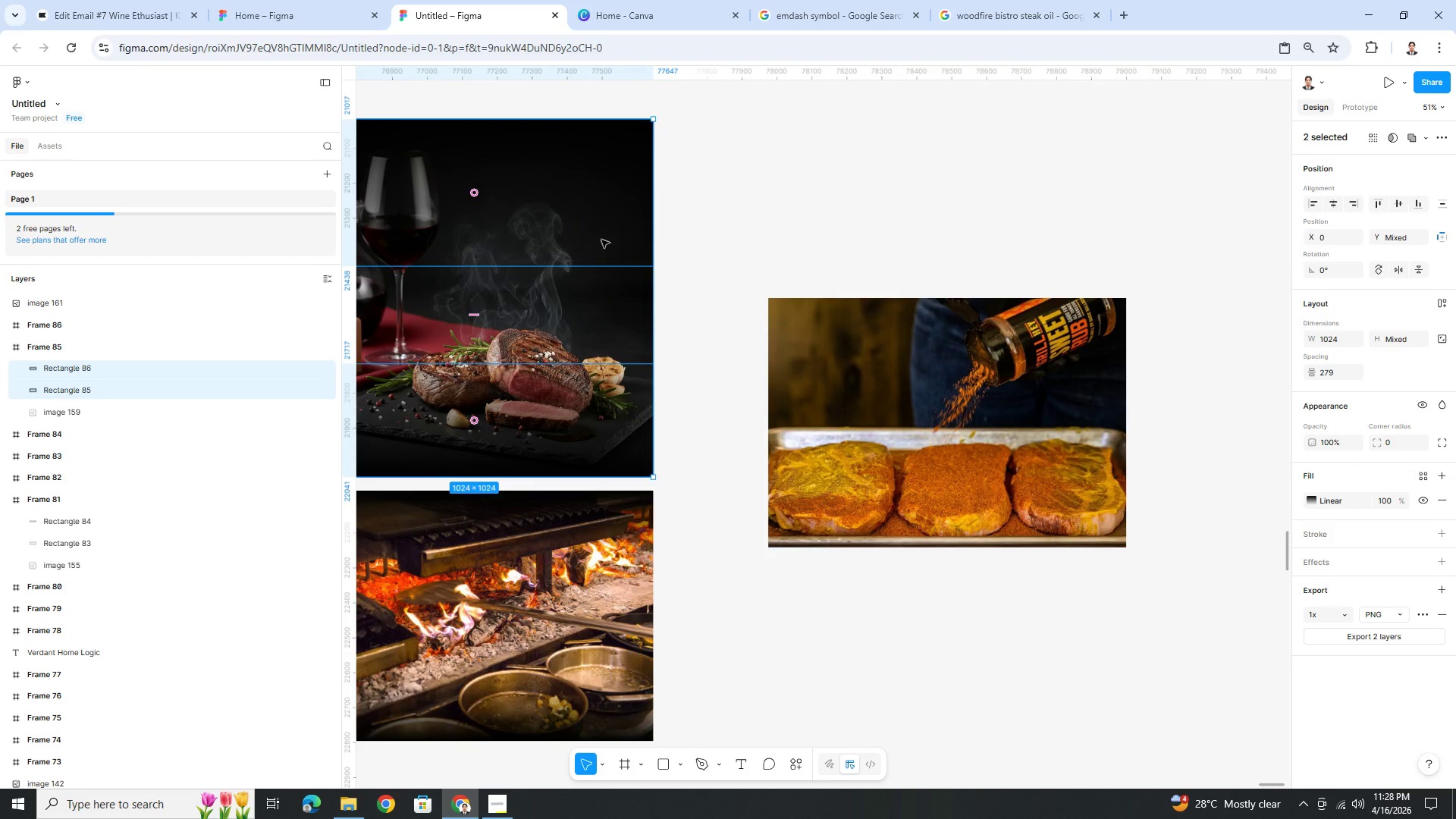 
hold_key(key=ControlLeft, duration=0.36)
 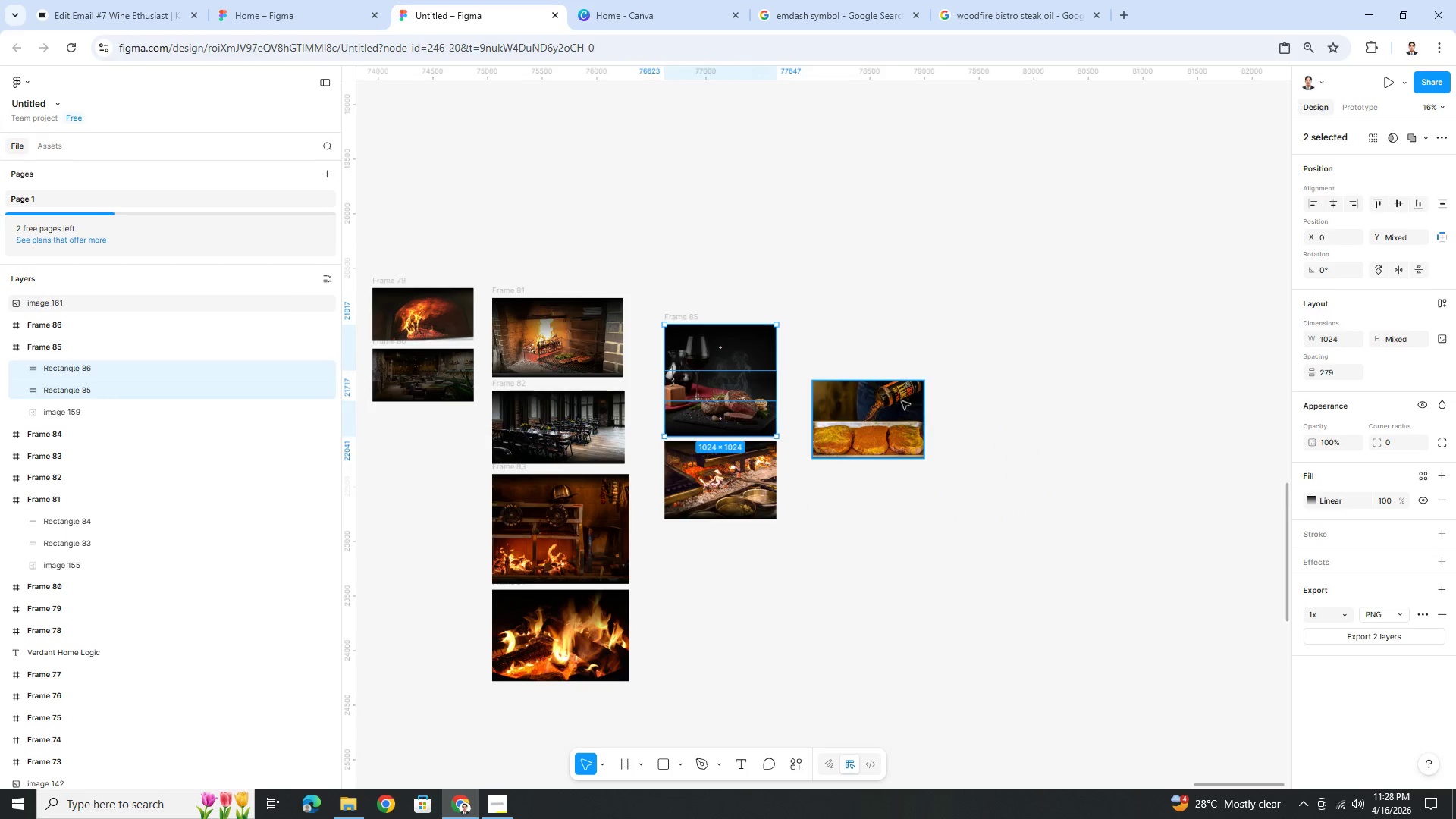 
left_click([897, 413])
 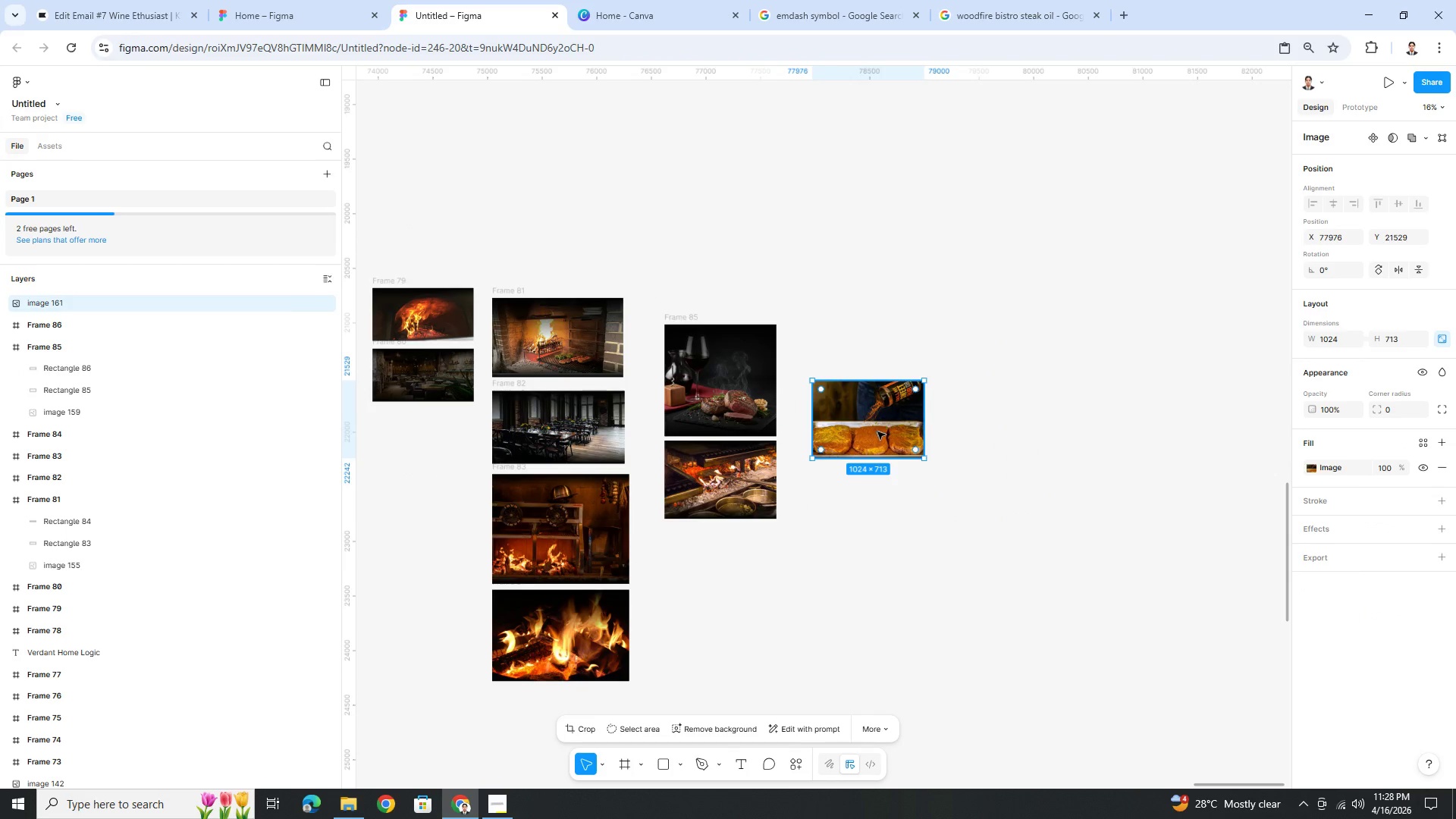 
scroll: coordinate [833, 418], scroll_direction: down, amount: 5.0
 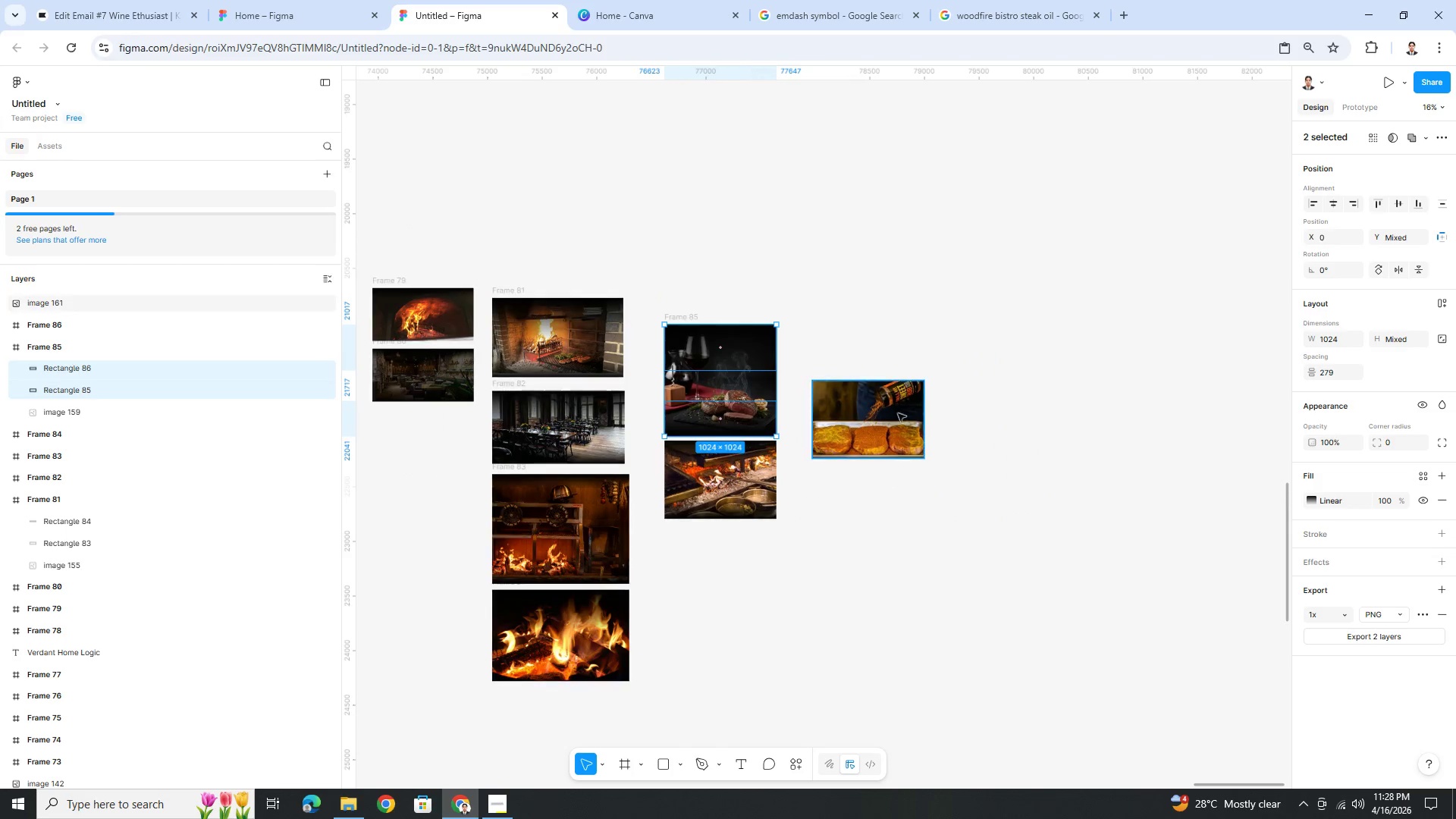 
left_click_drag(start_coordinate=[877, 431], to_coordinate=[849, 491])
 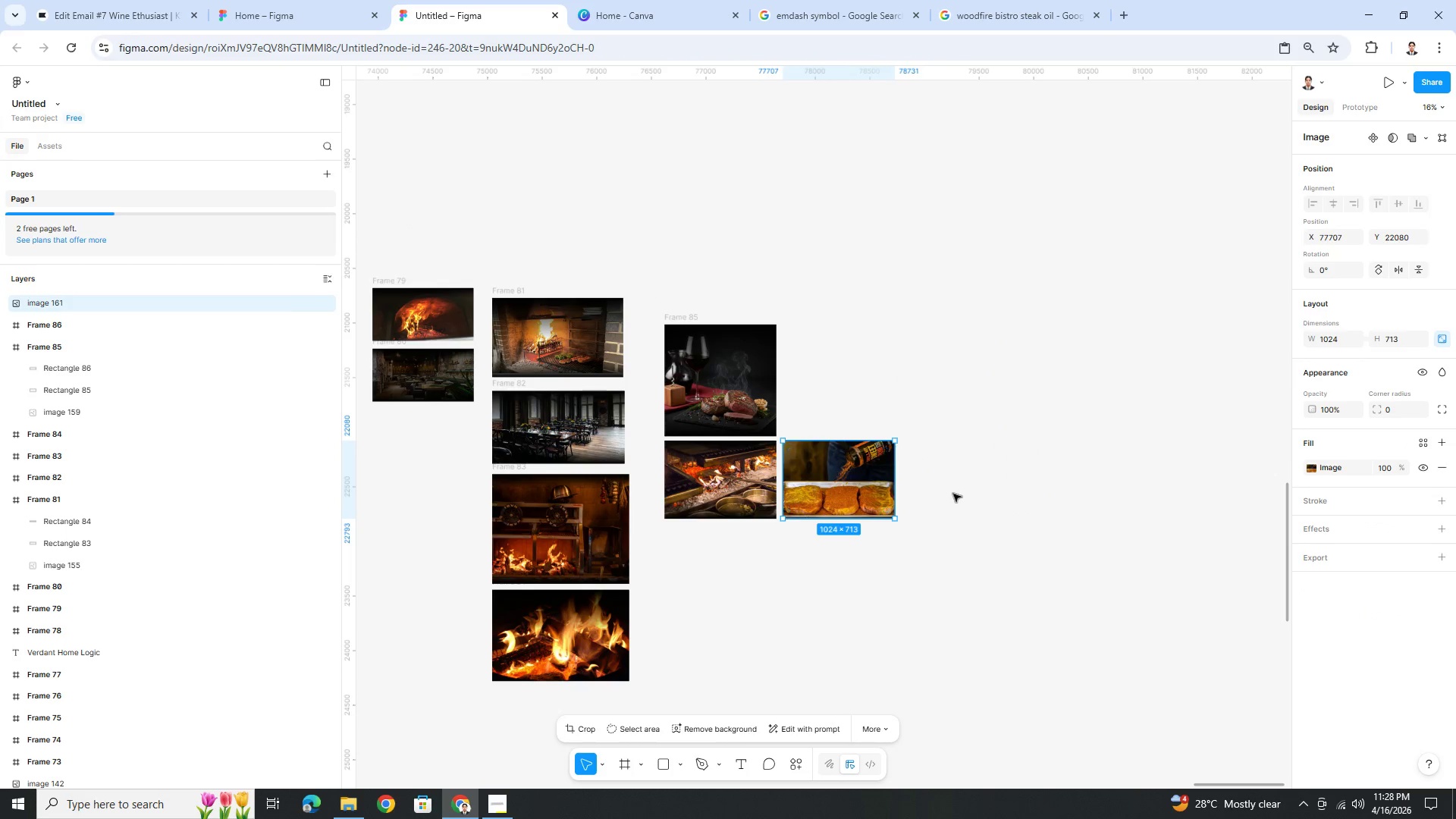 
hold_key(key=ControlLeft, duration=0.44)
 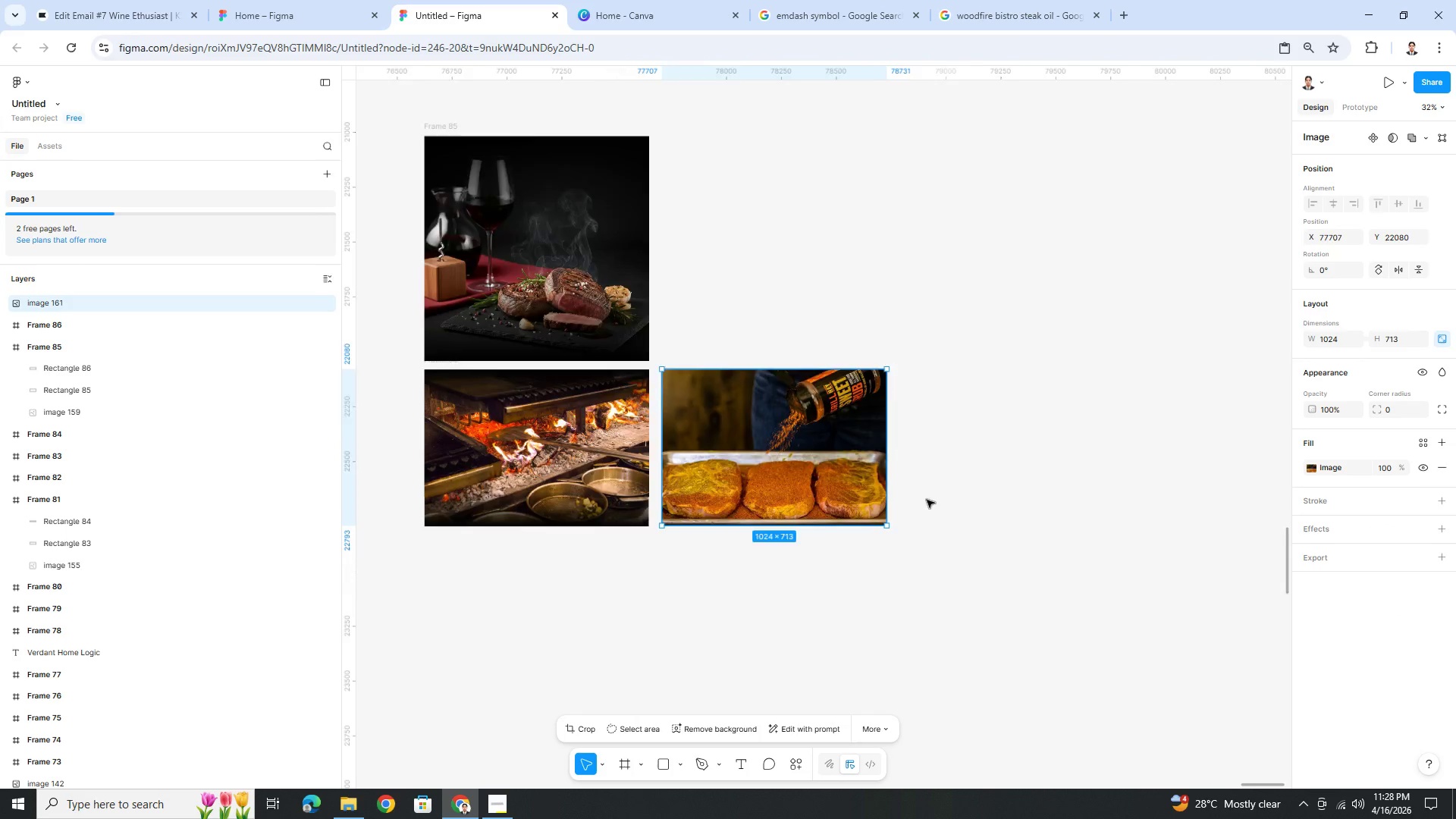 
hold_key(key=ControlLeft, duration=1.09)
 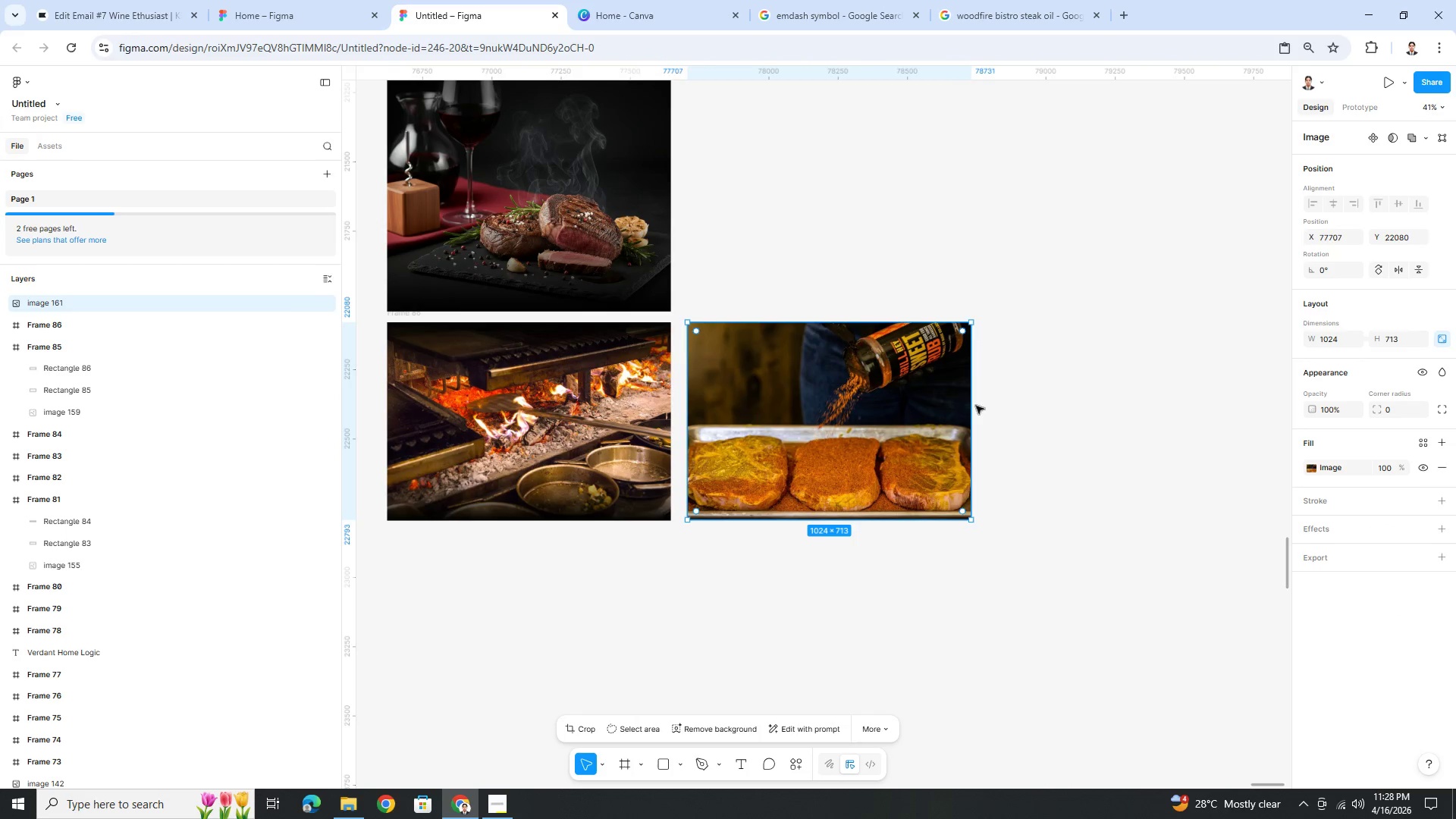 
scroll: coordinate [909, 509], scroll_direction: up, amount: 5.0
 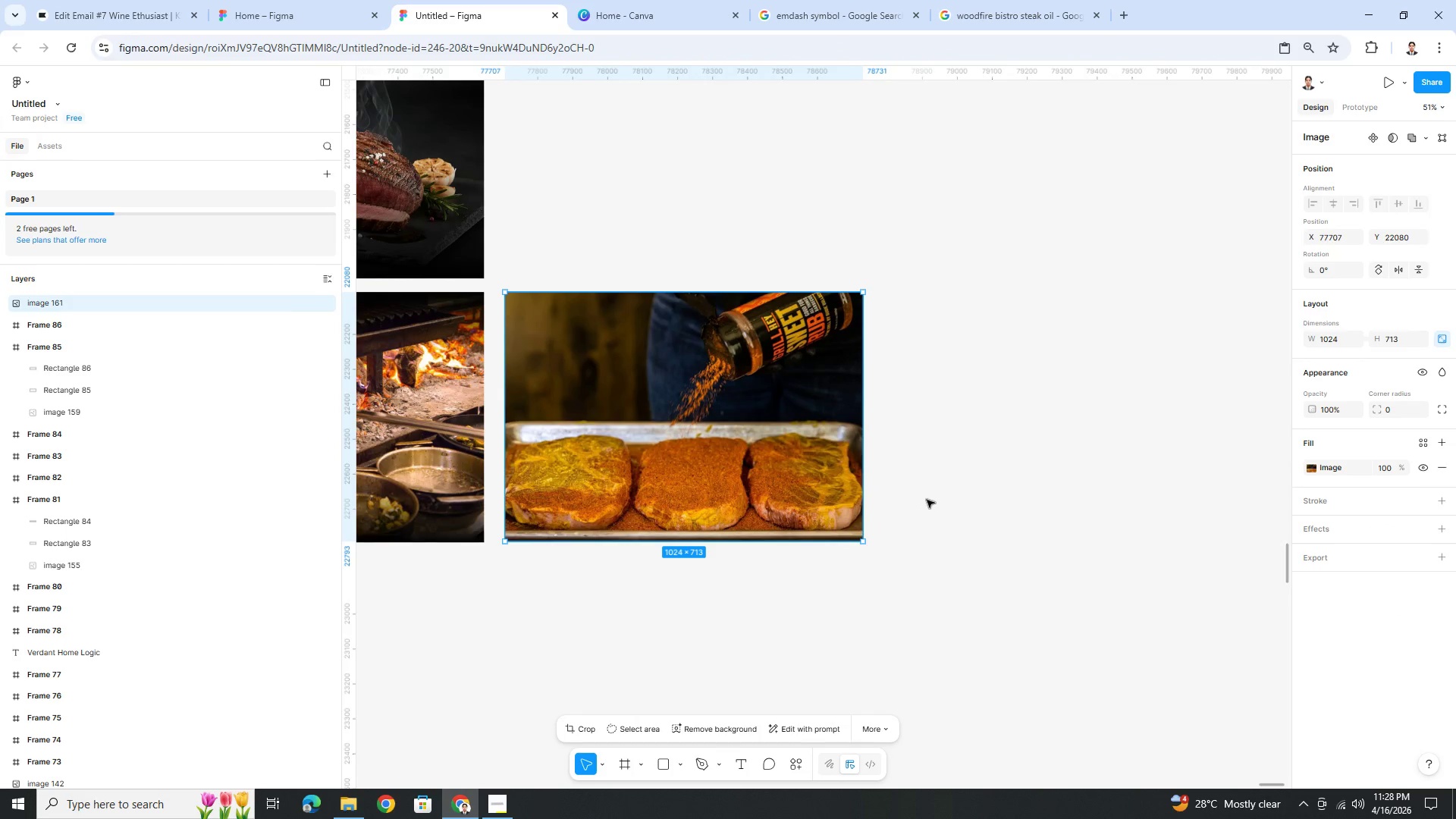 
scroll: coordinate [927, 500], scroll_direction: down, amount: 3.0
 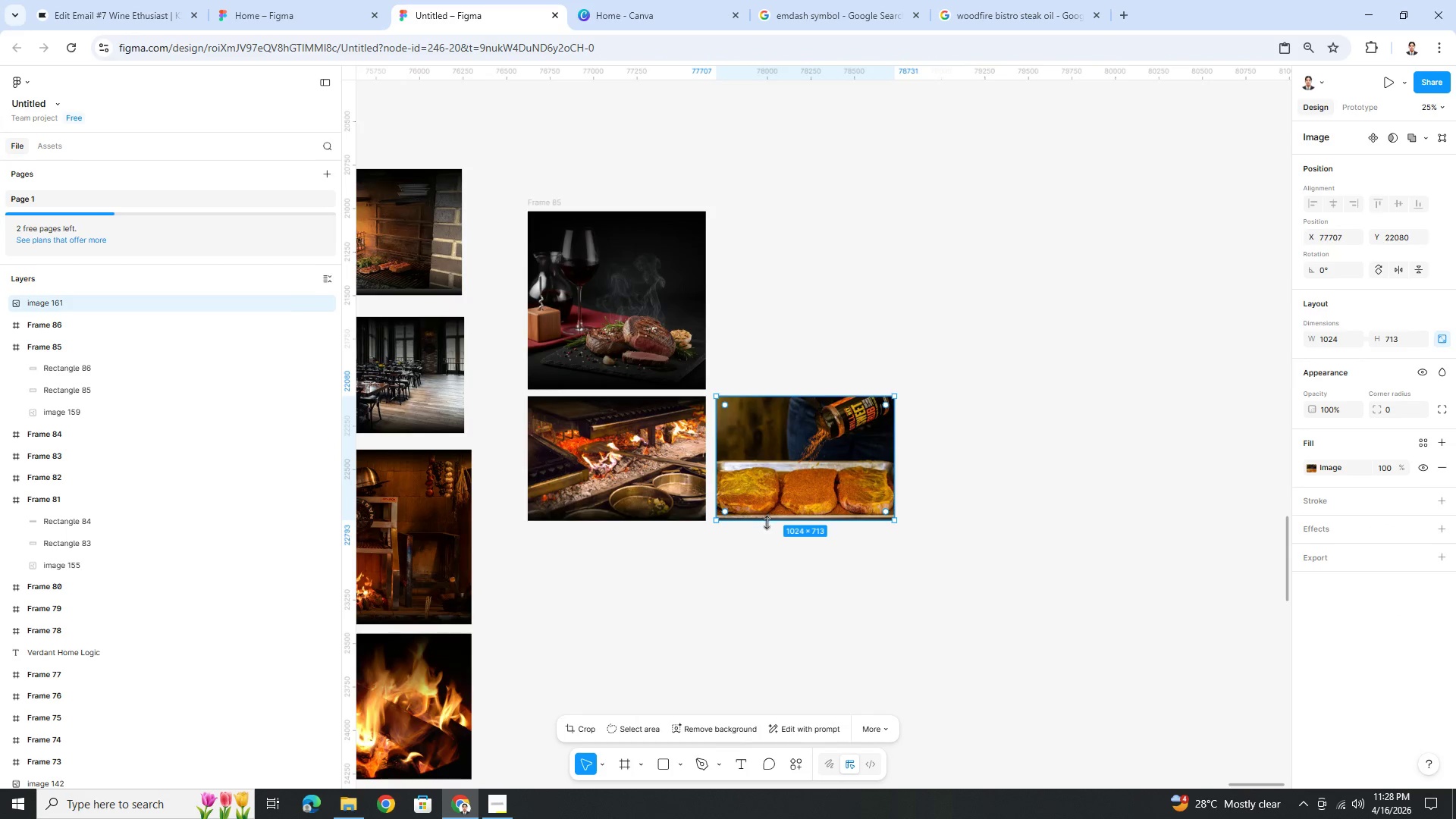 
scroll: coordinate [766, 522], scroll_direction: up, amount: 2.0
 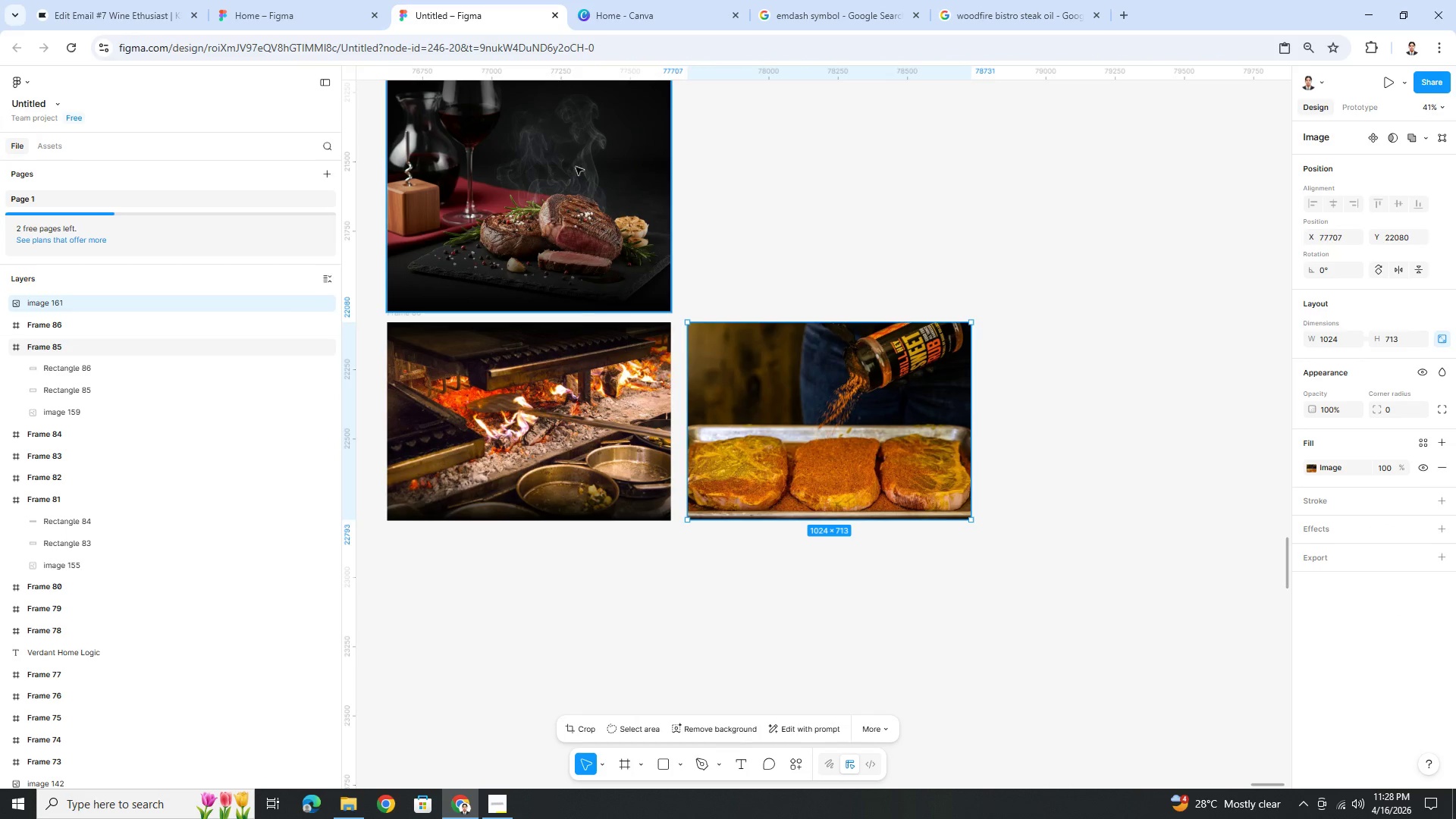 
hold_key(key=ControlLeft, duration=0.39)
 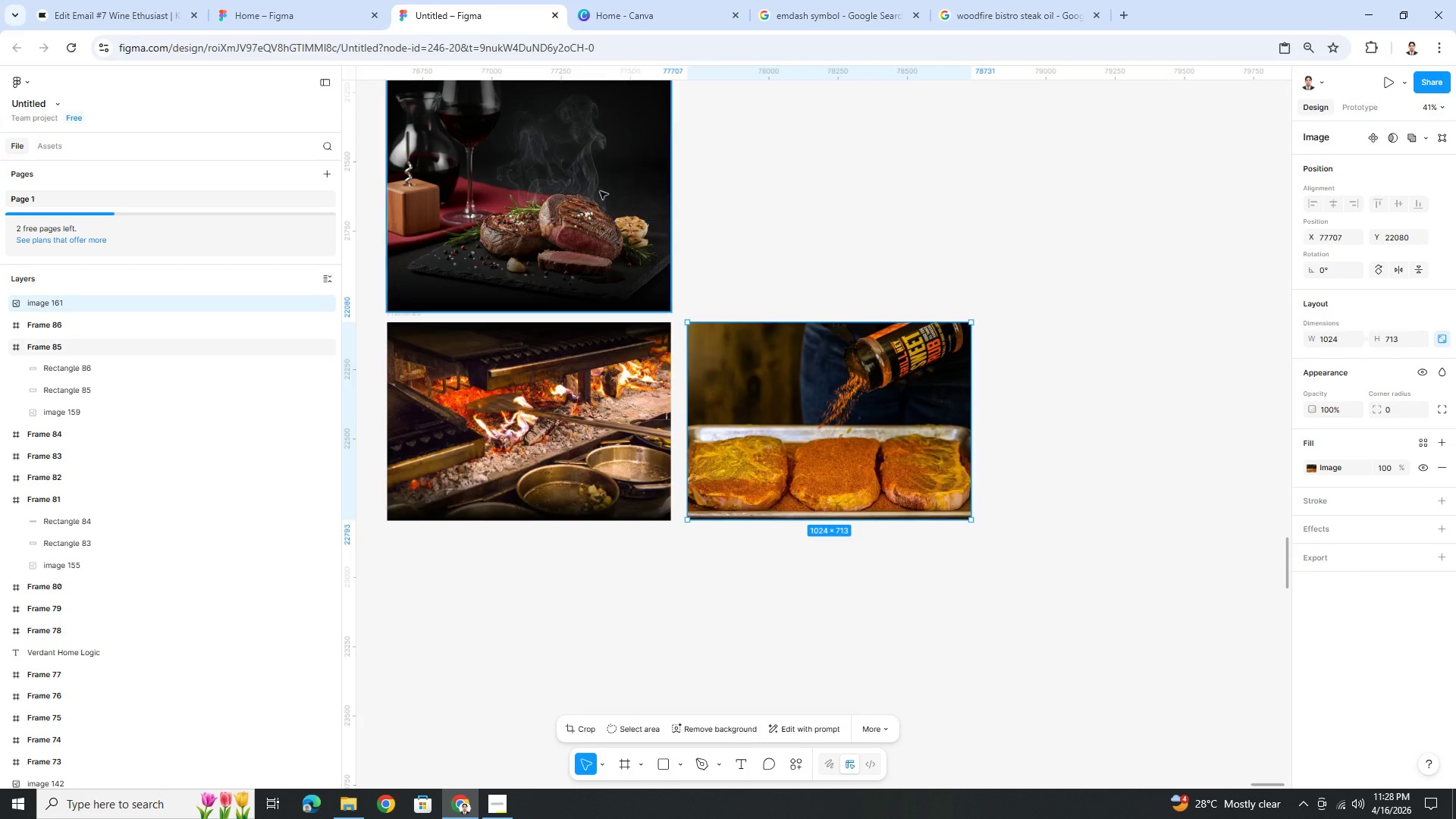 
scroll: coordinate [600, 191], scroll_direction: up, amount: 2.0
 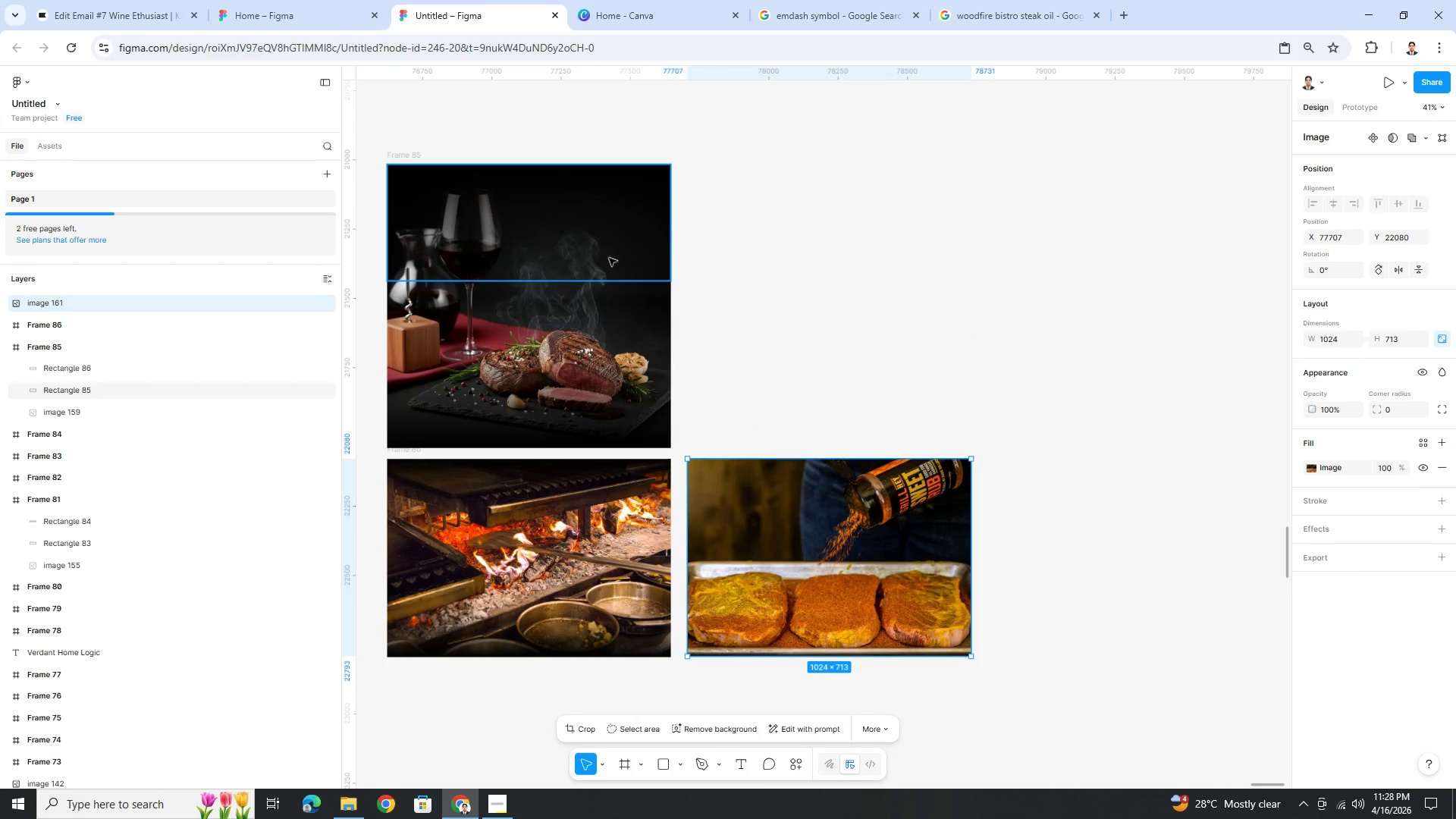 
left_click([609, 236])
 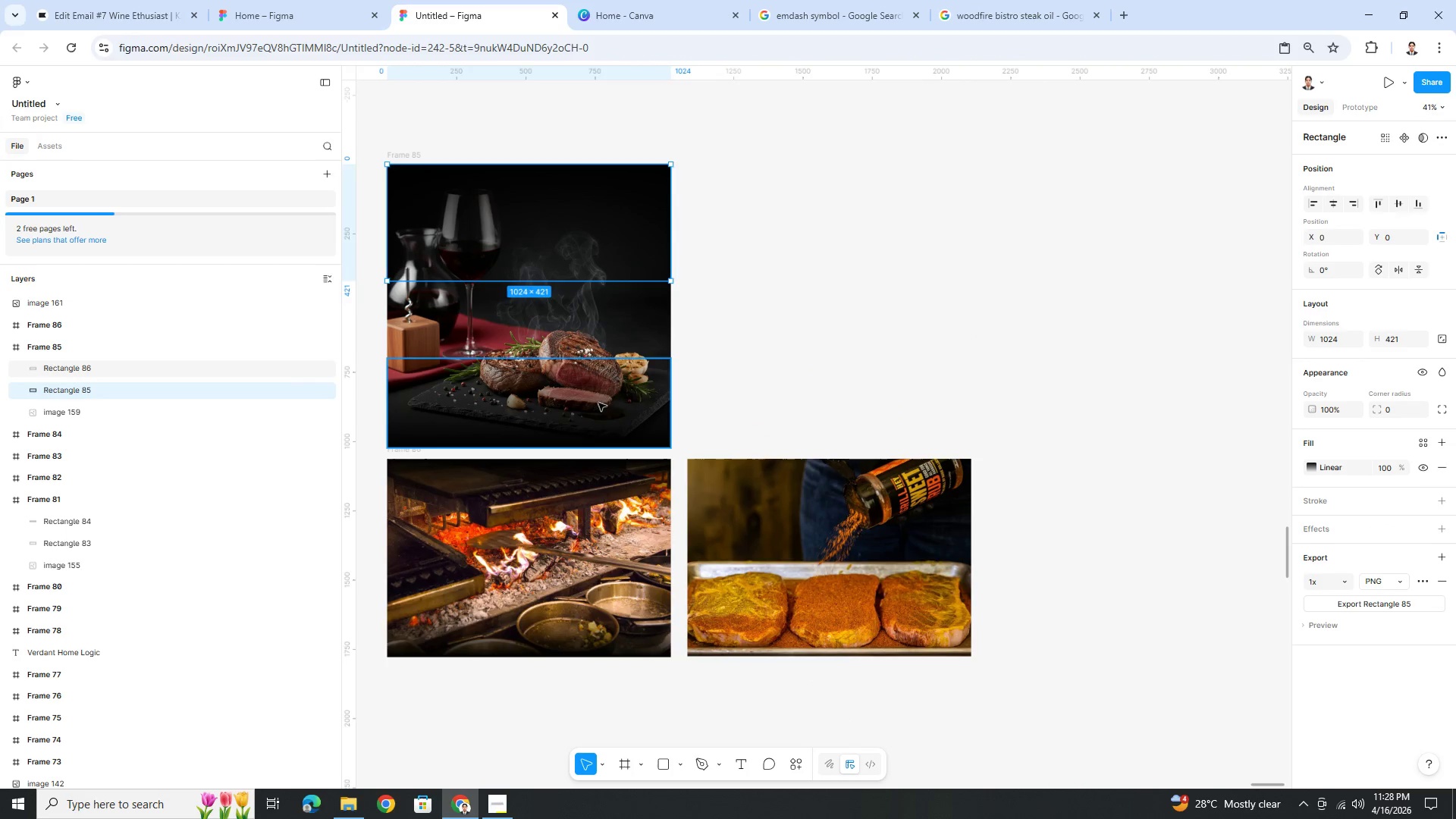 
hold_key(key=ShiftLeft, duration=0.39)
left_click([598, 403])
 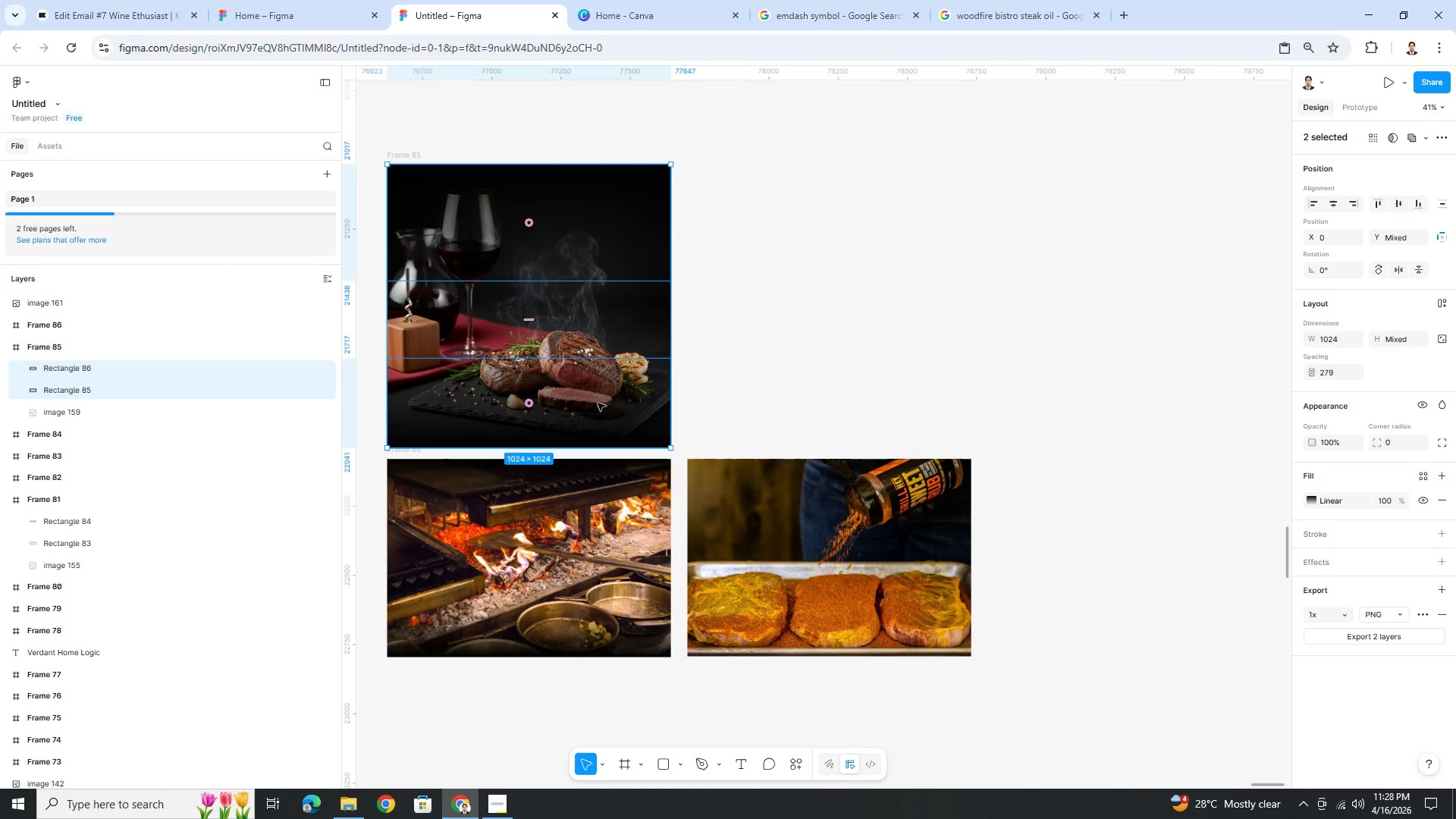 
key(Control+C)
 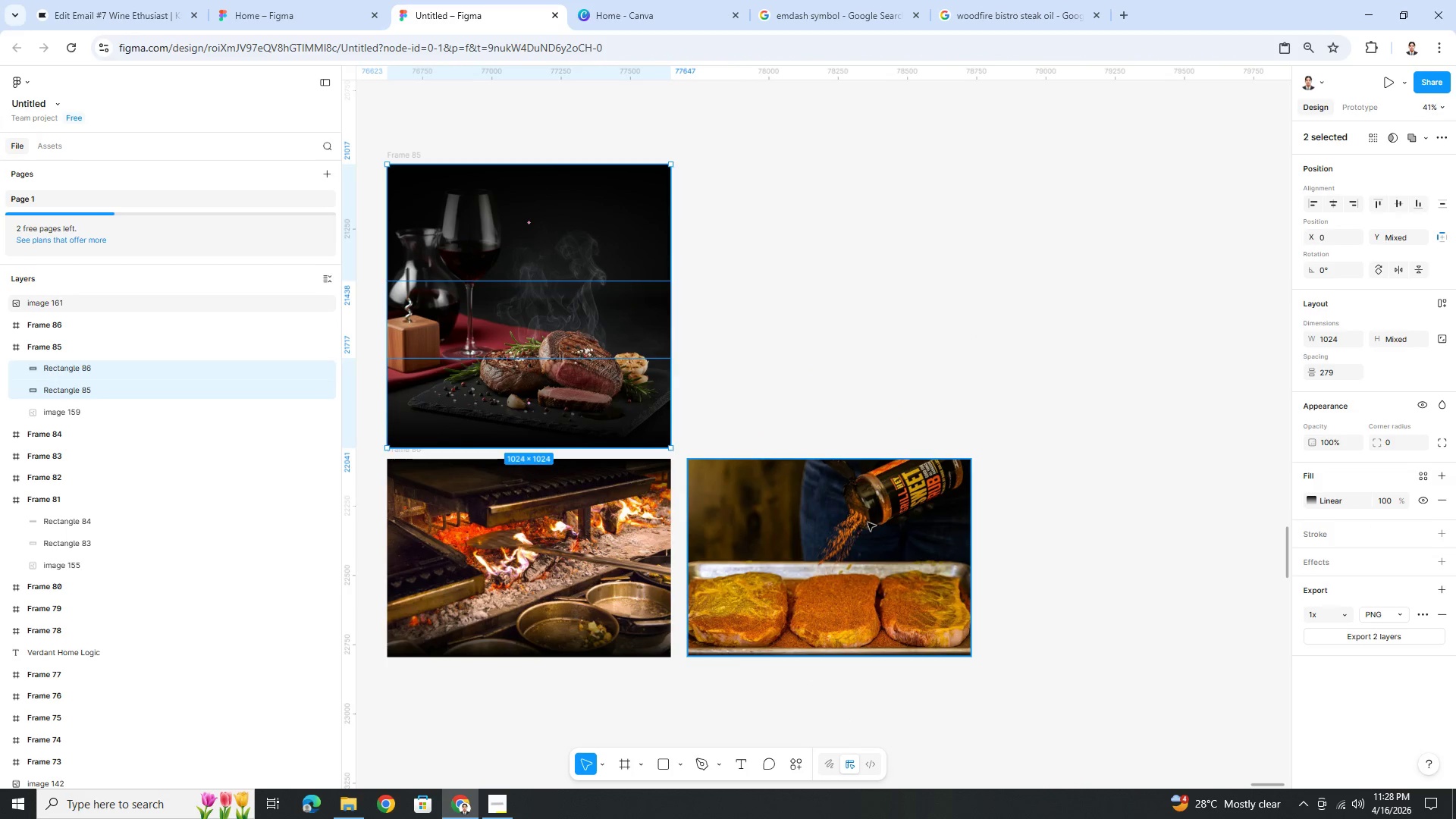 
left_click([868, 522])
 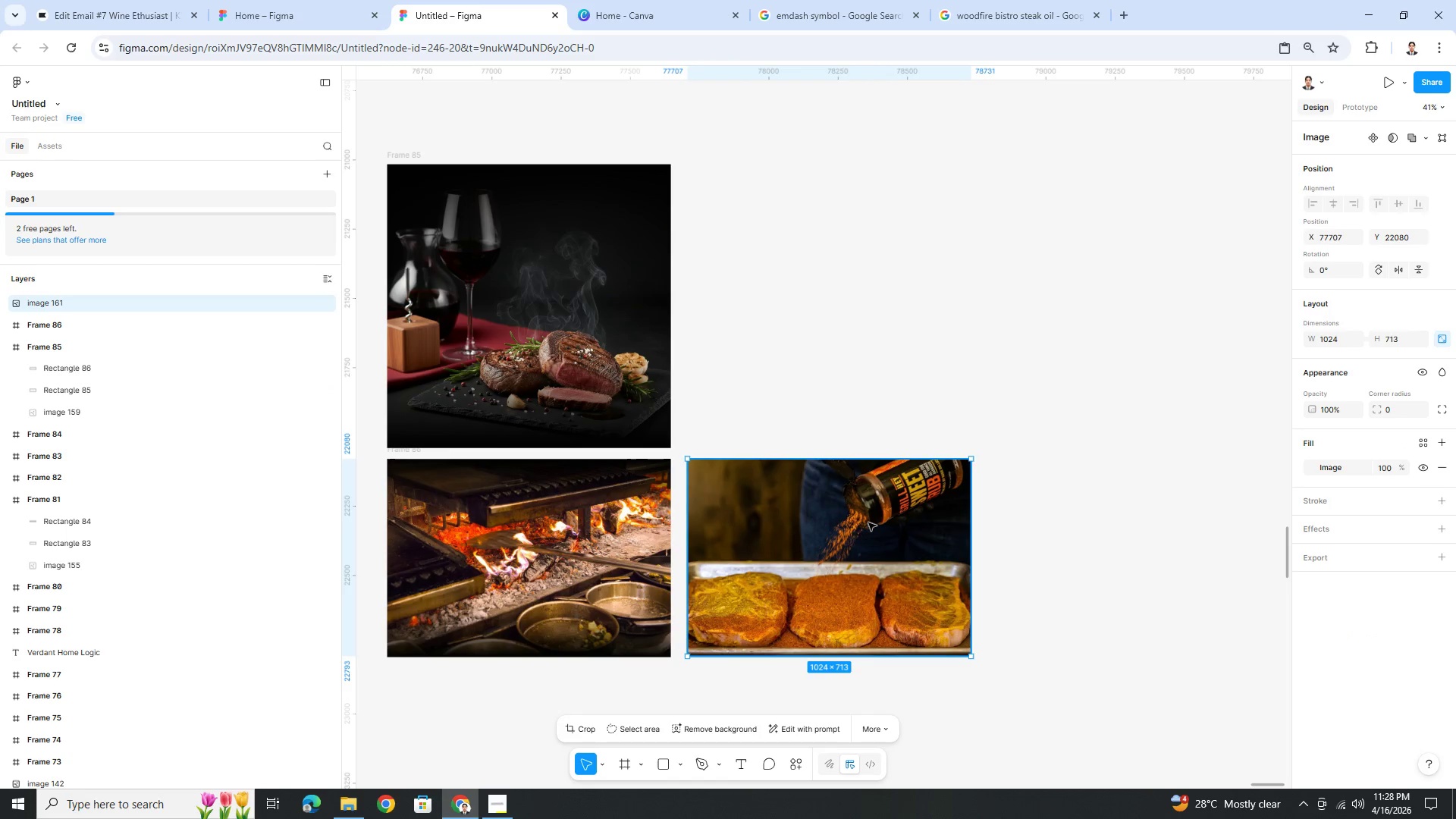 
key(Control+V)
 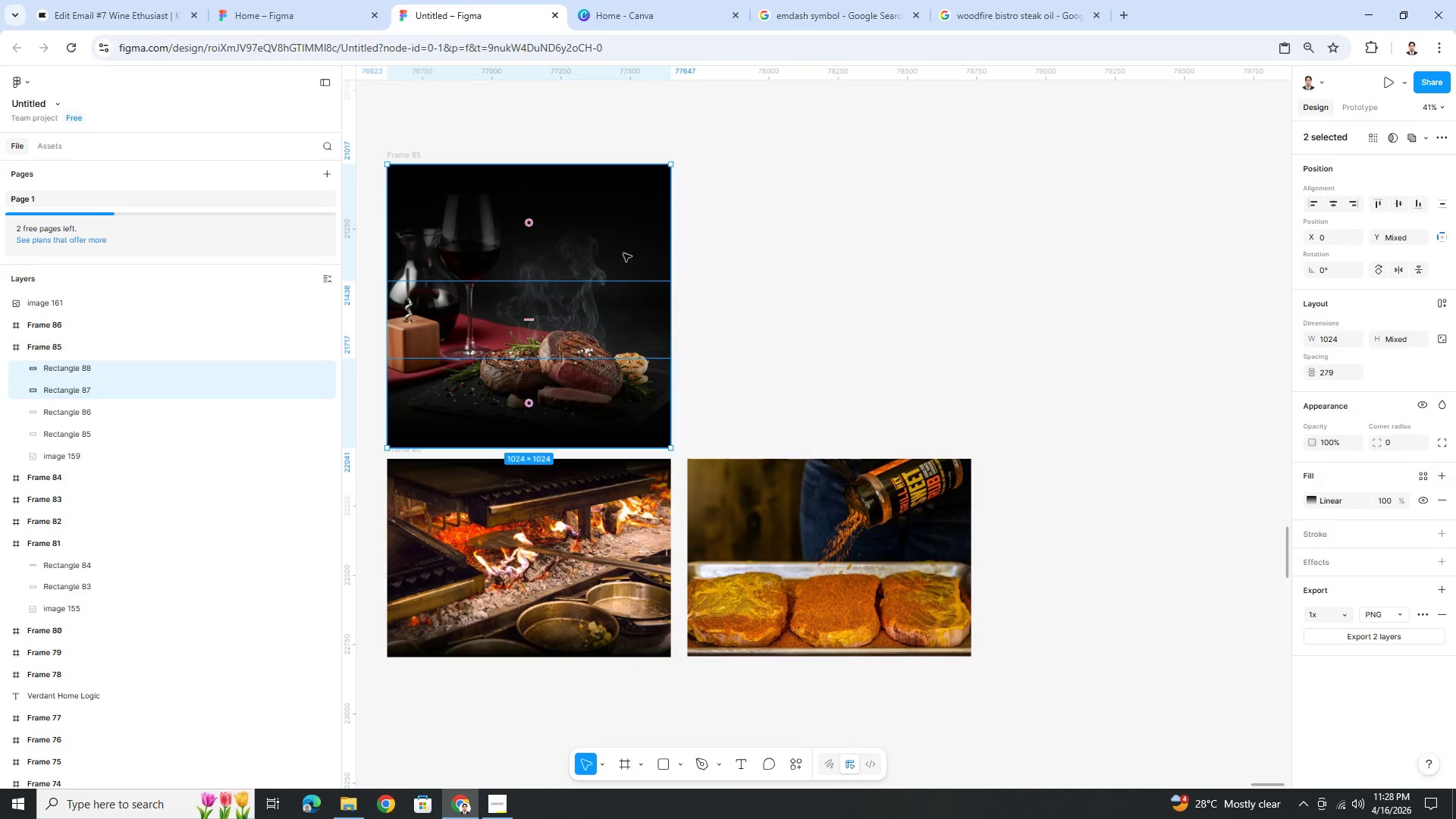 
left_click_drag(start_coordinate=[605, 224], to_coordinate=[908, 521])
 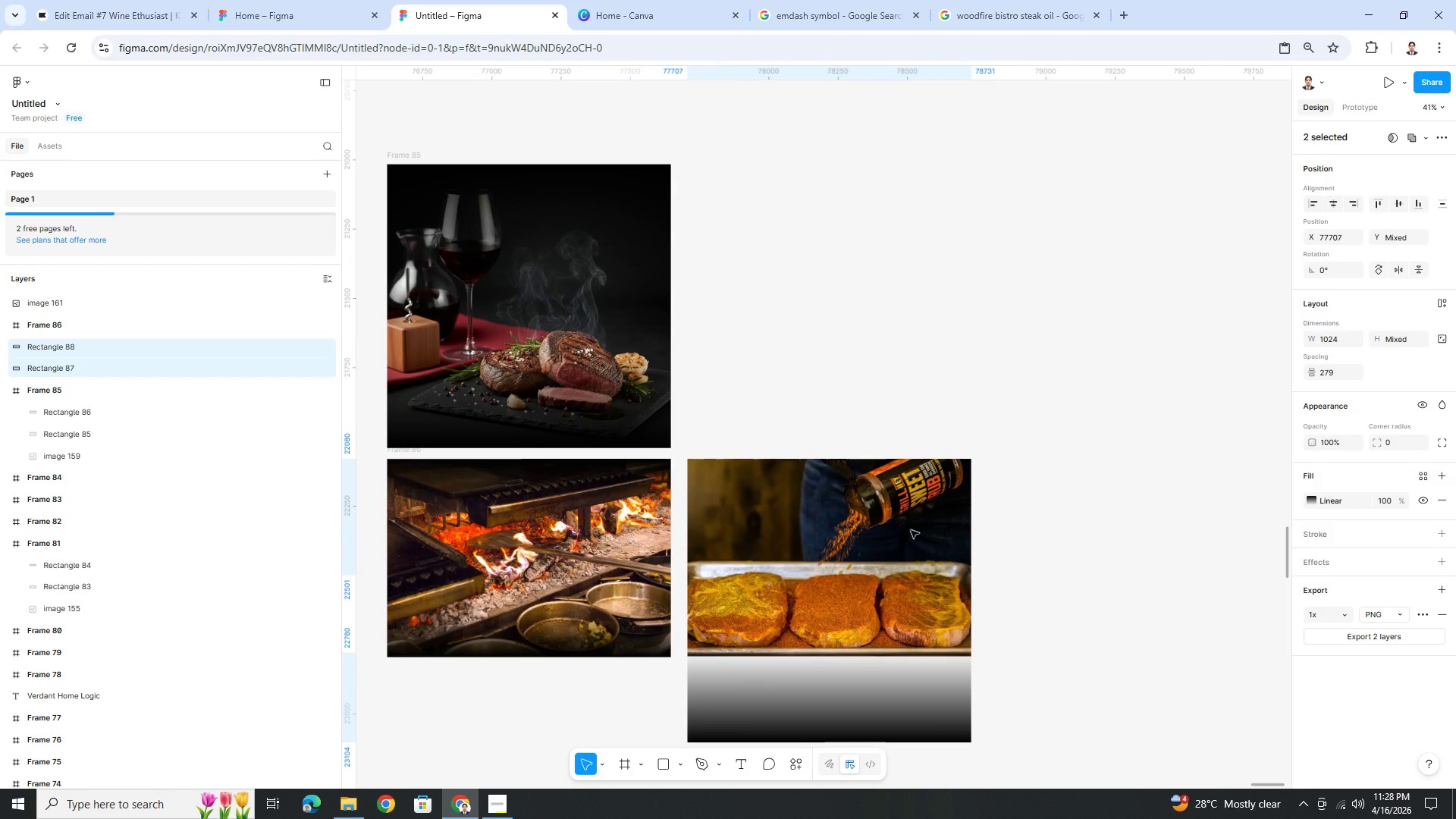 
key(Control+BracketRight)
 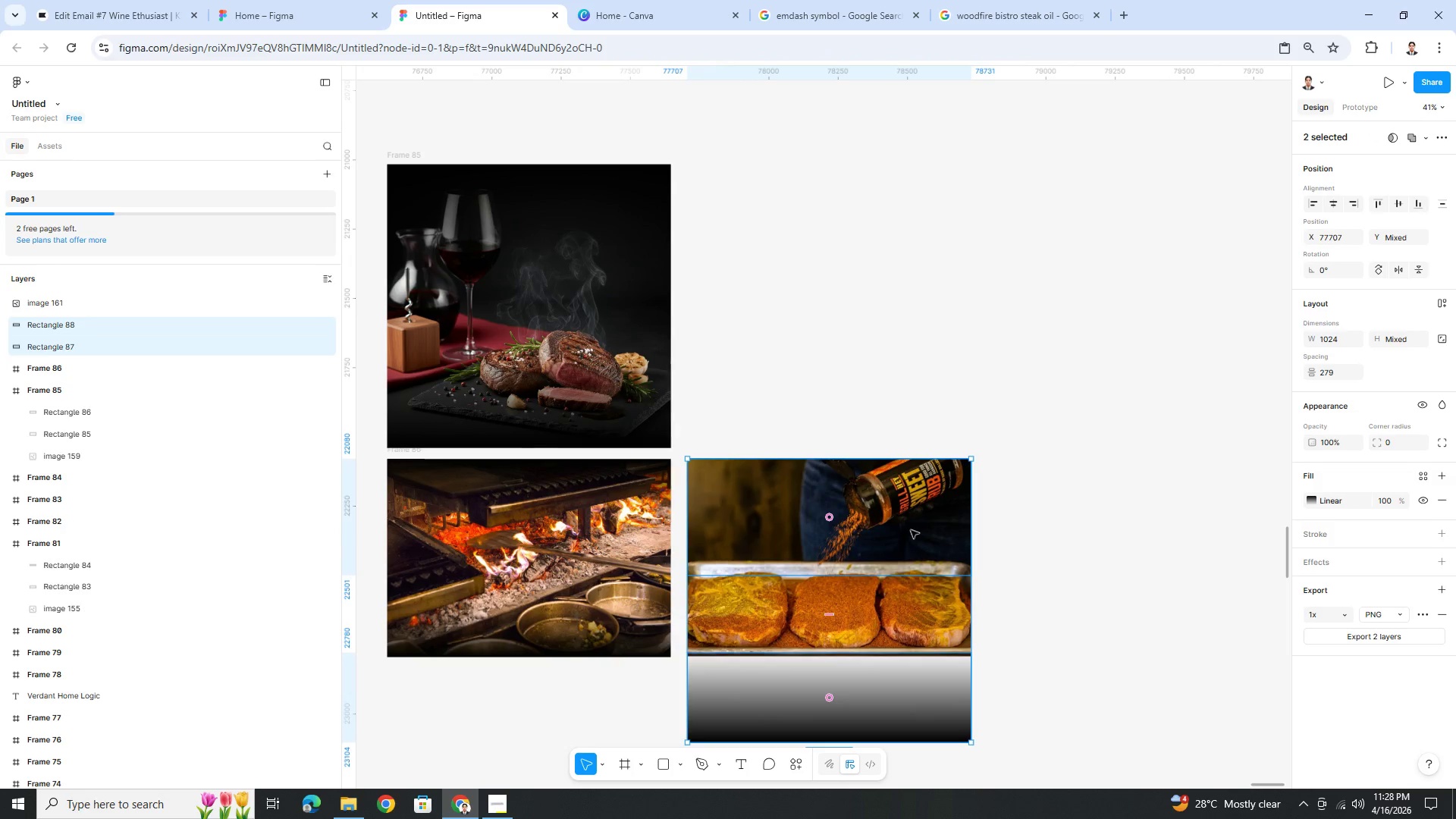 
key(Control+BracketRight)
 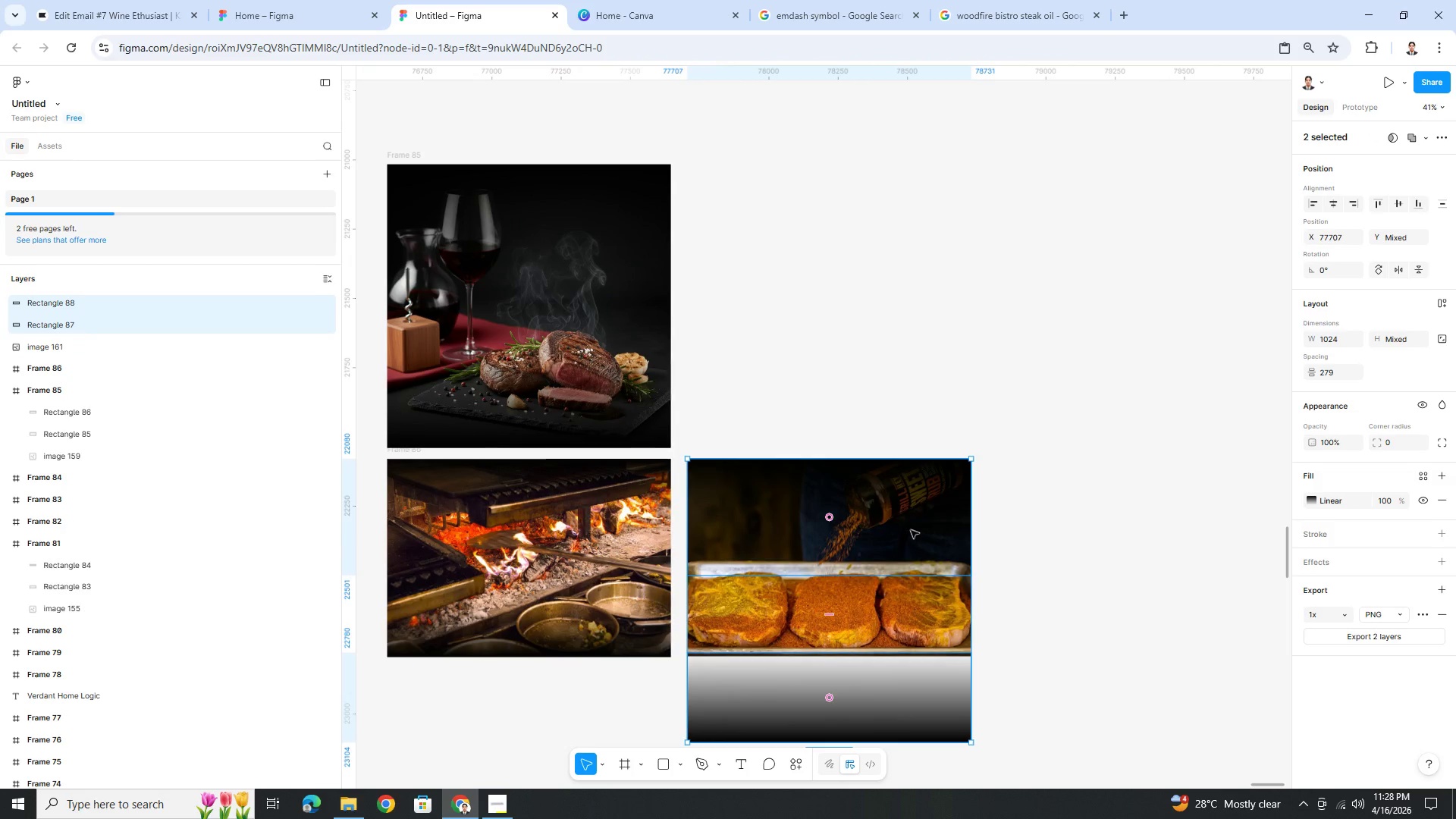 
key(Control+BracketRight)
 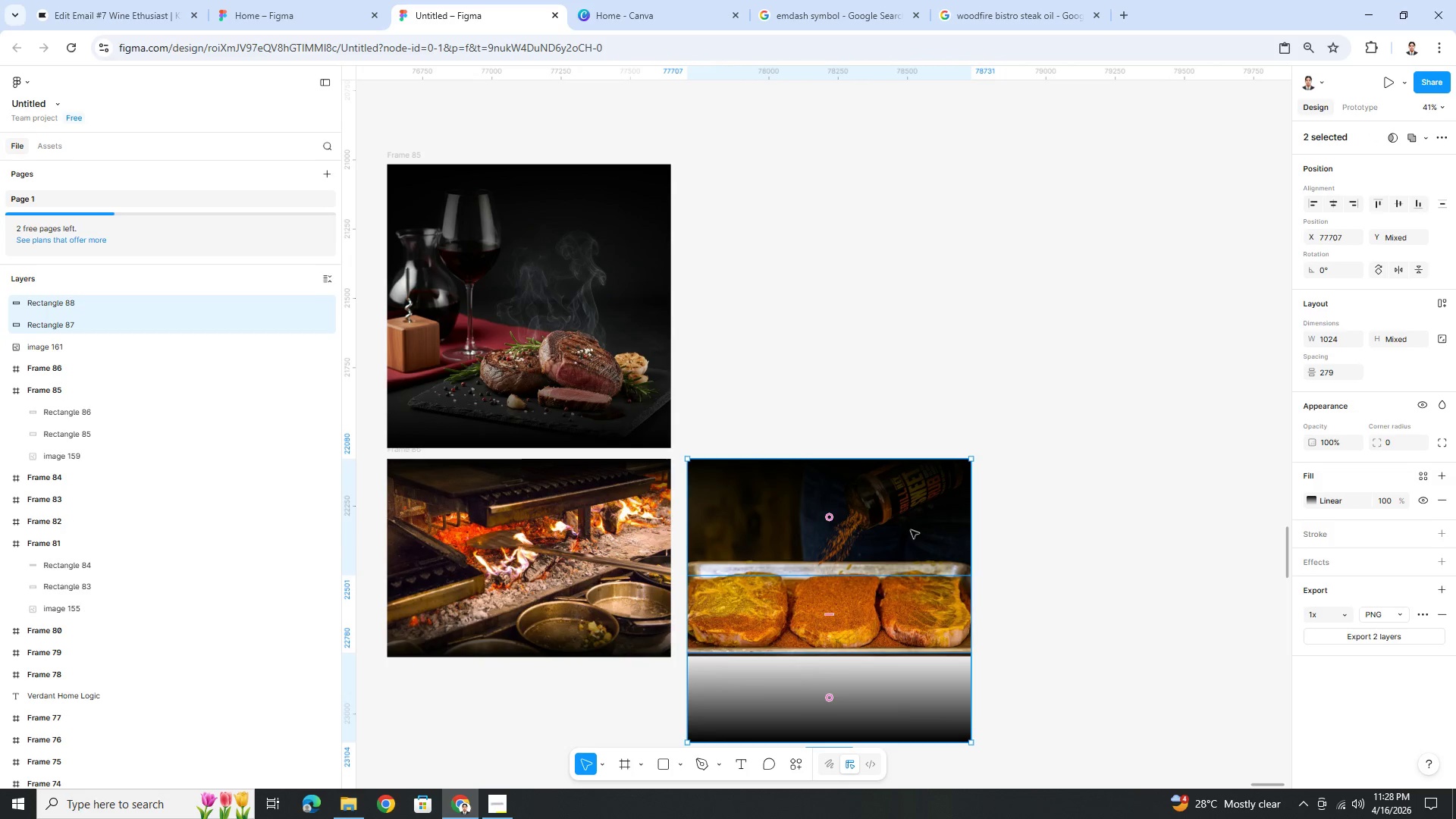 
key(Control+BracketRight)
 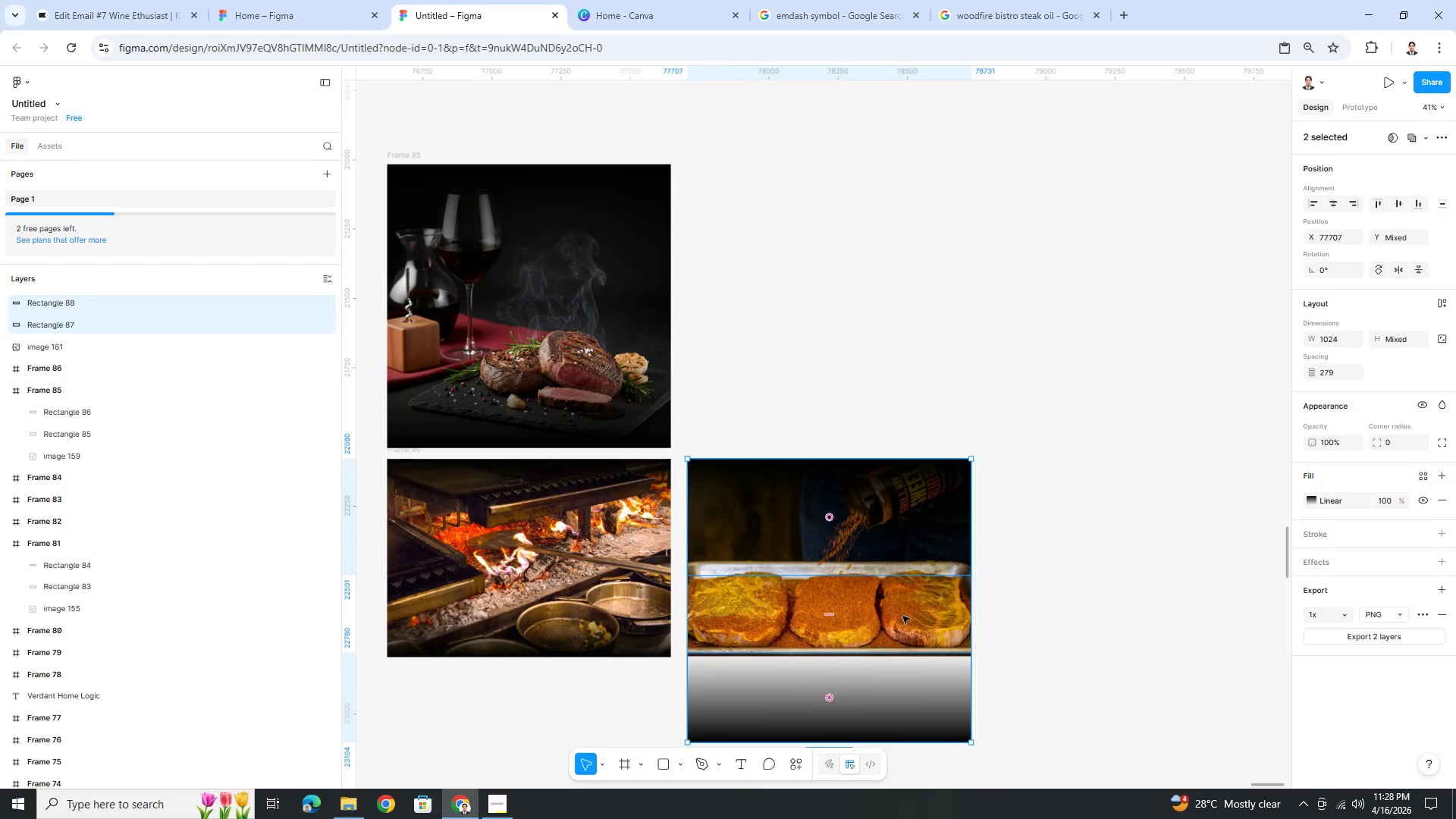 
left_click([926, 709])
 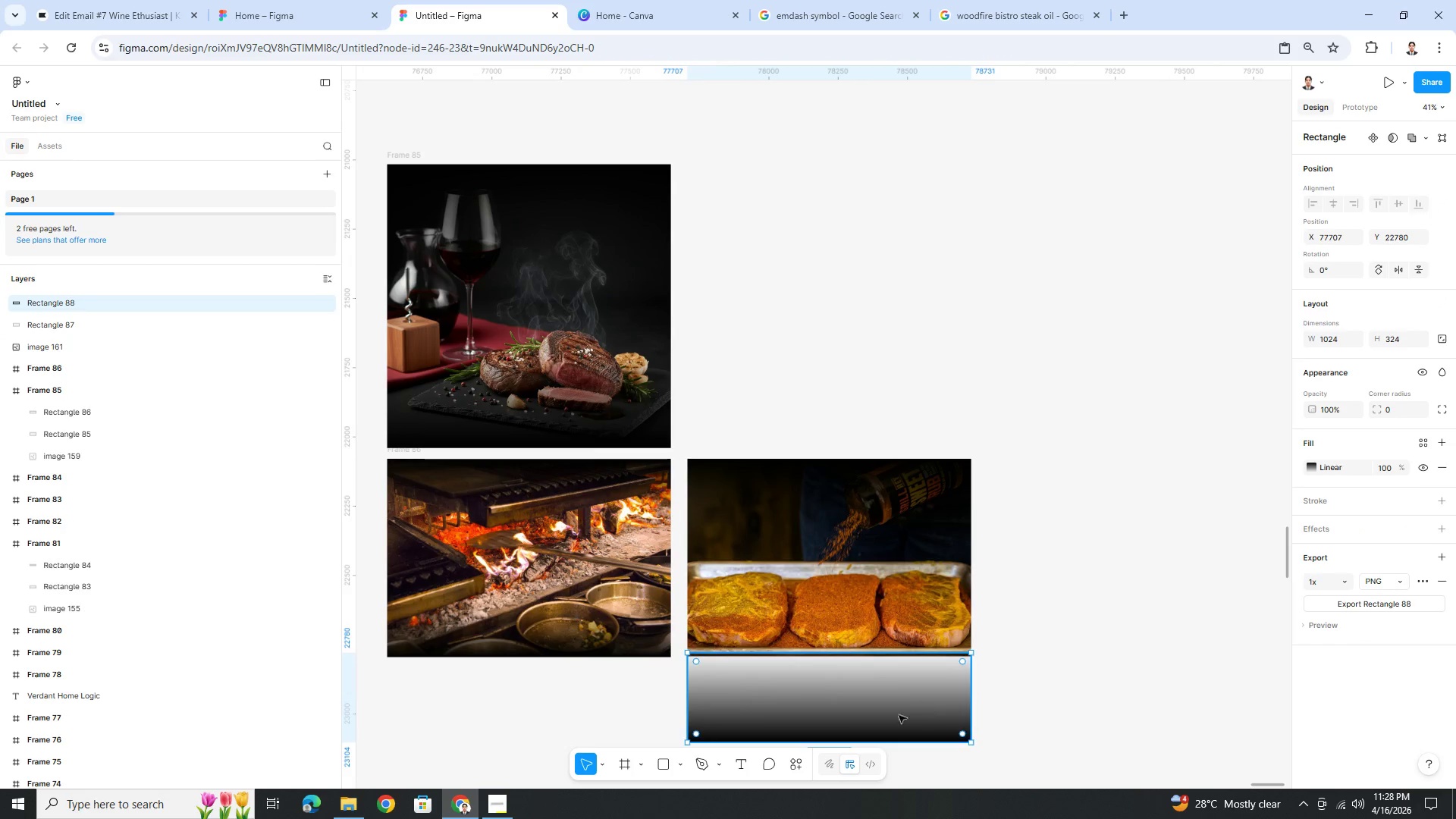 
left_click_drag(start_coordinate=[882, 720], to_coordinate=[881, 633])
 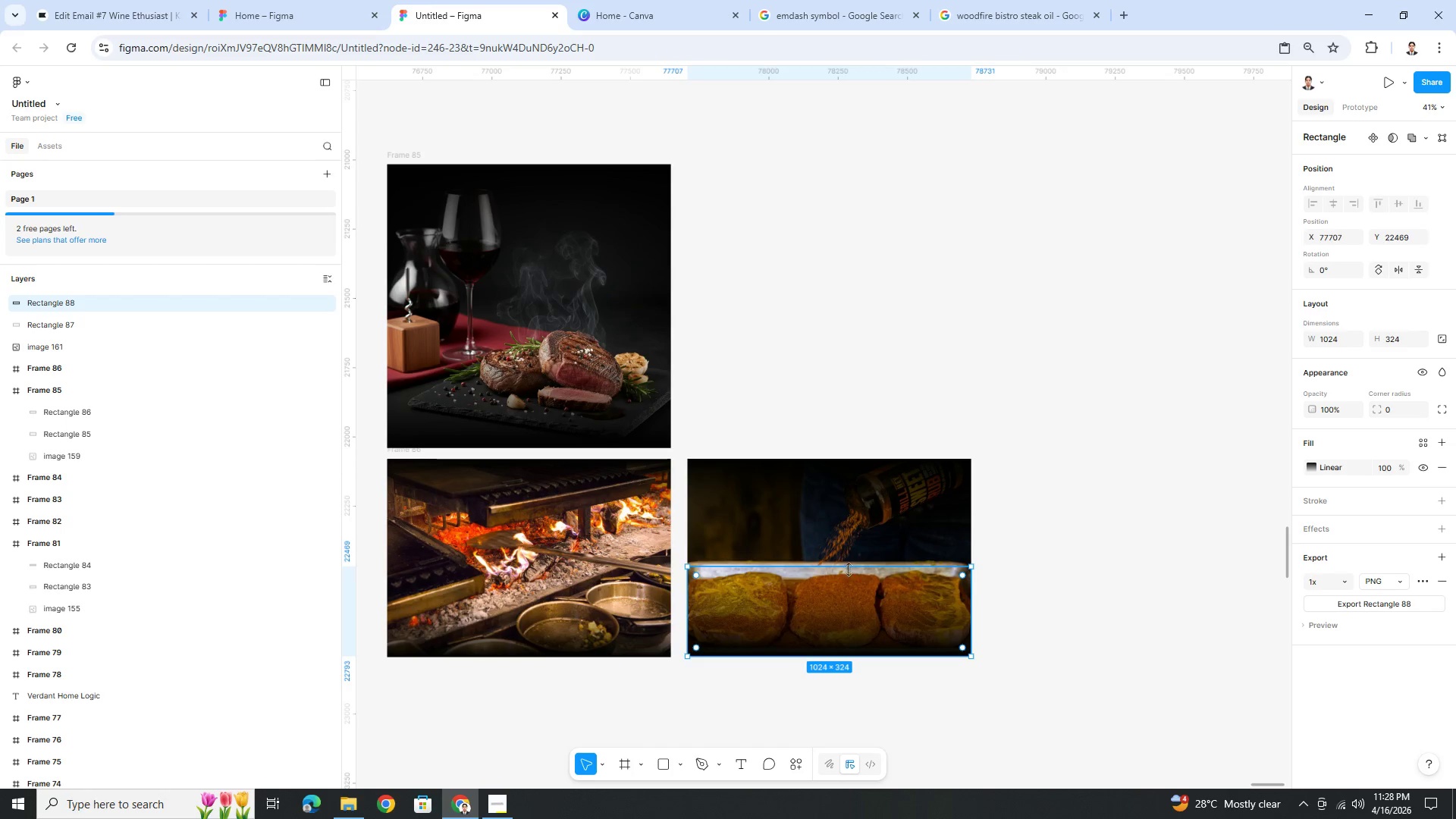 
left_click_drag(start_coordinate=[848, 569], to_coordinate=[849, 595])
 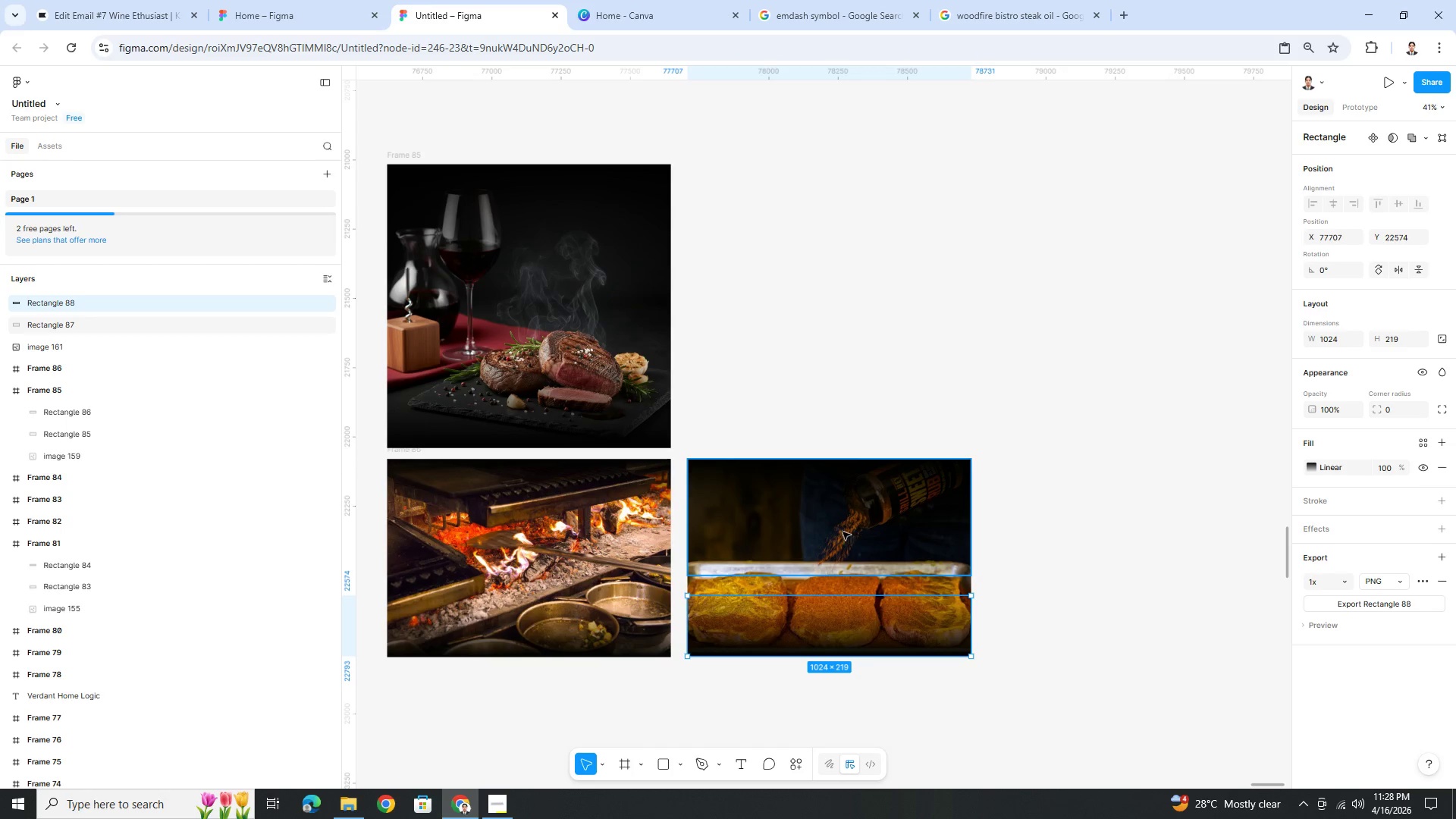 
left_click([843, 531])
 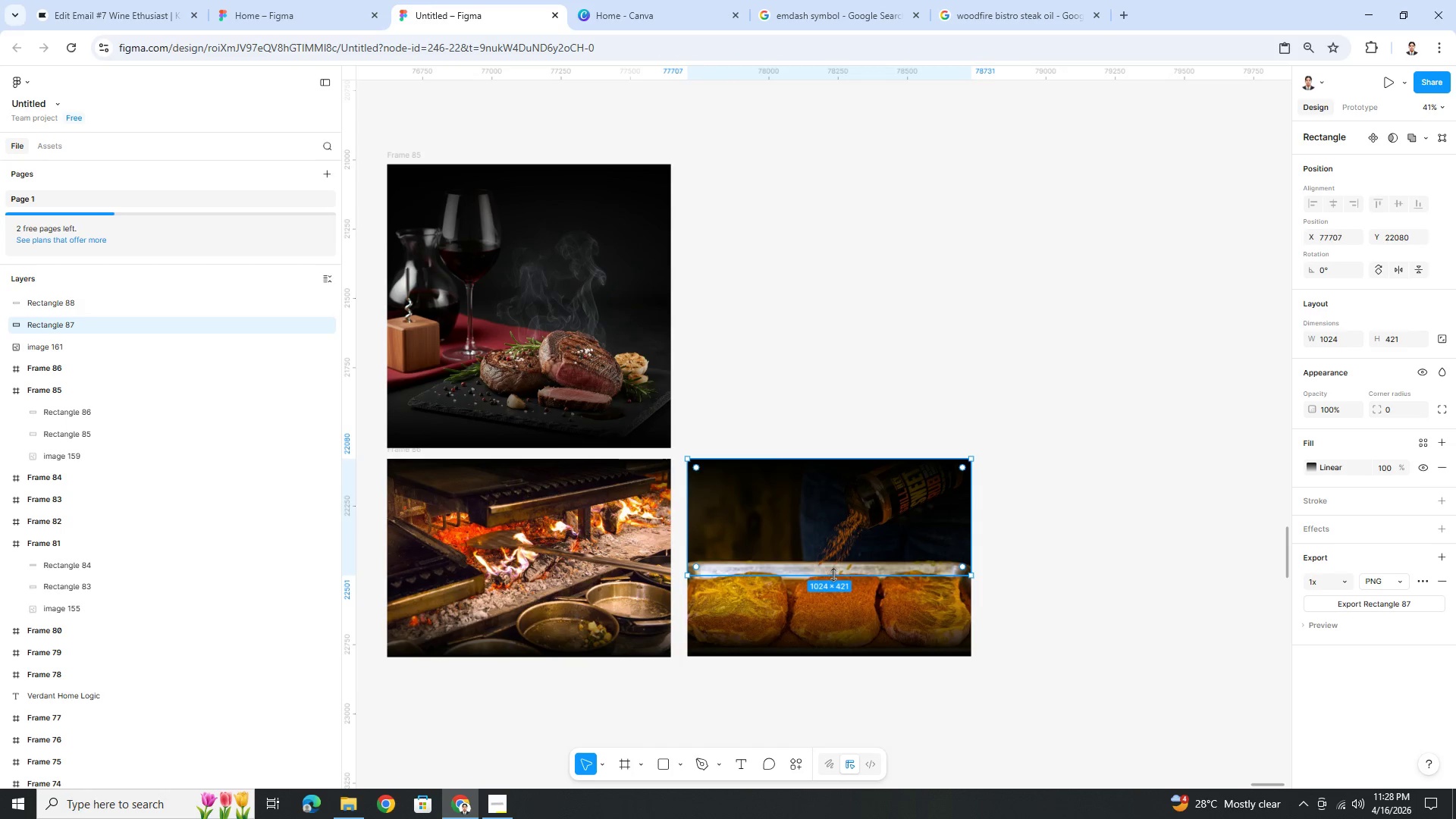 
left_click_drag(start_coordinate=[832, 578], to_coordinate=[847, 497])
 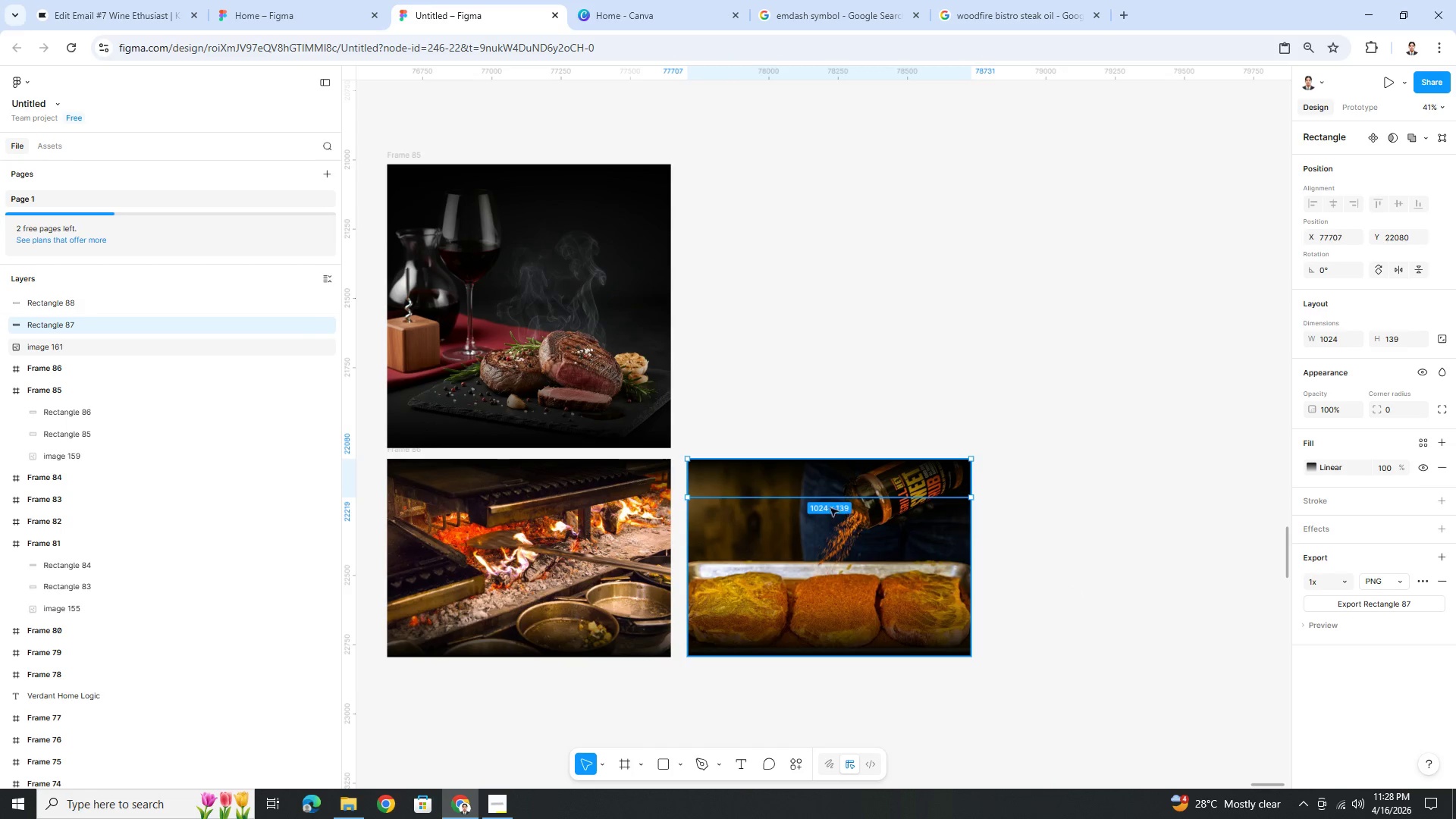 
left_click_drag(start_coordinate=[830, 501], to_coordinate=[830, 532])
 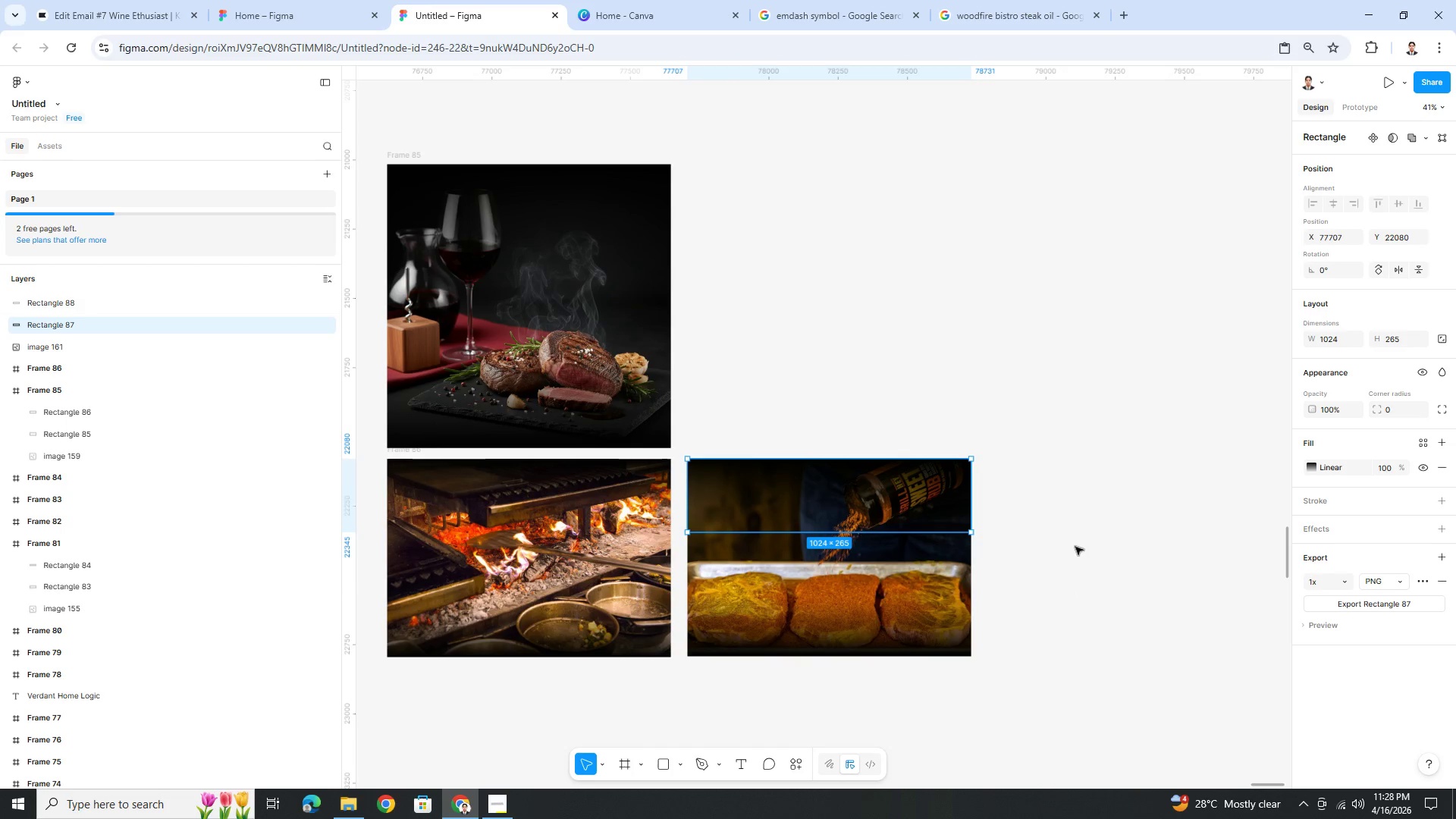 
left_click([1075, 547])
 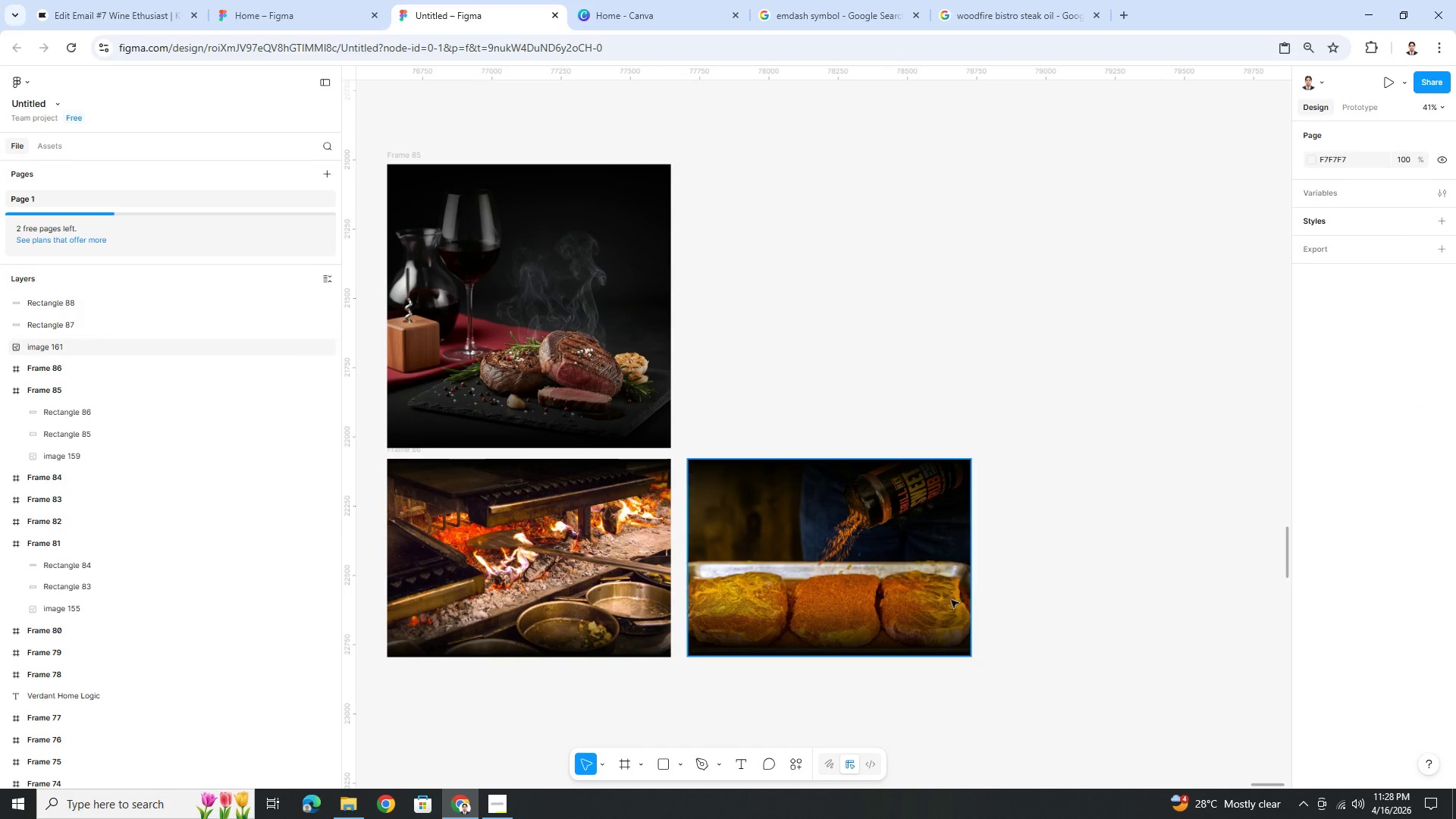 
left_click([892, 616])
 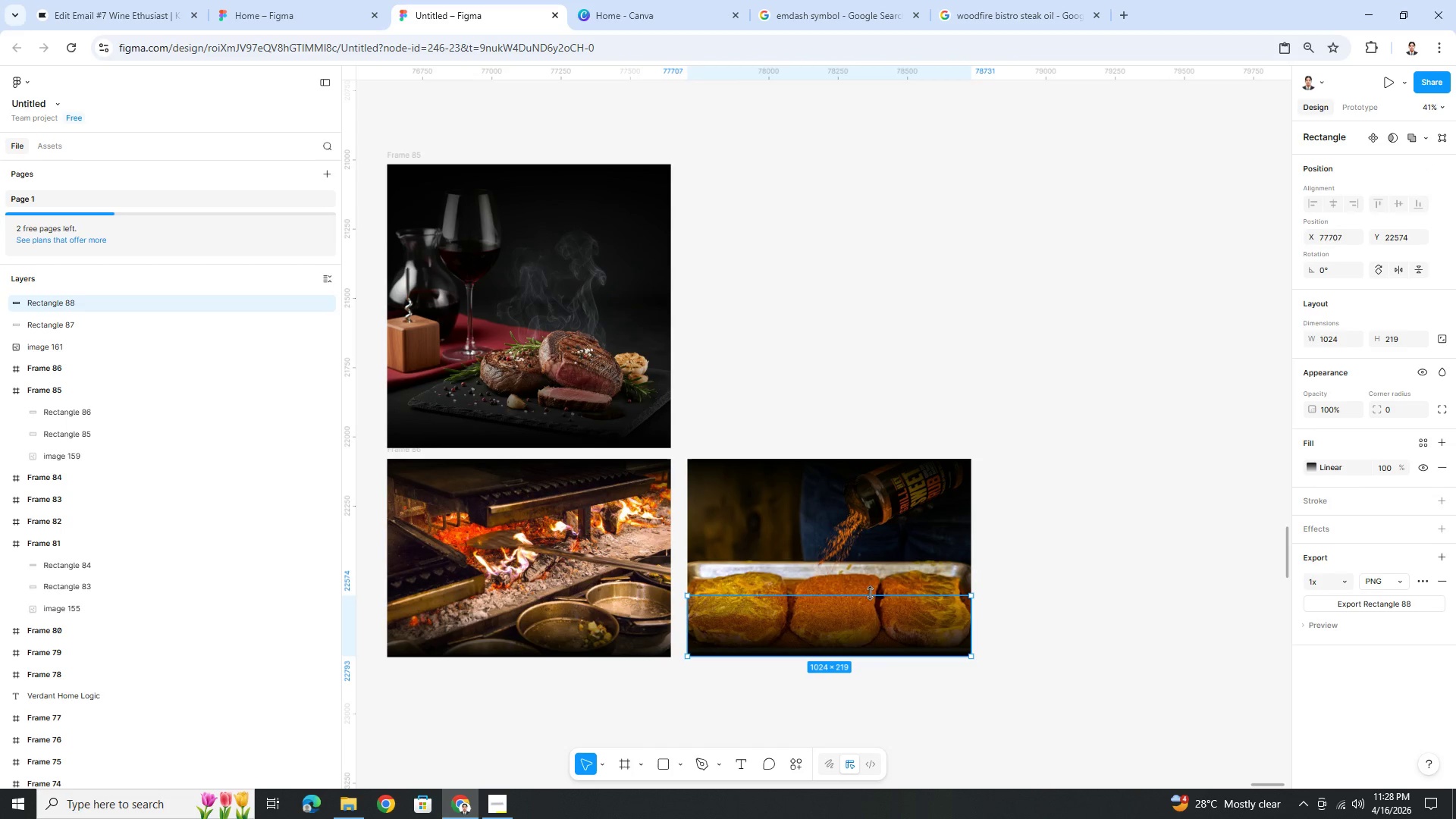 
left_click_drag(start_coordinate=[869, 592], to_coordinate=[878, 582])
 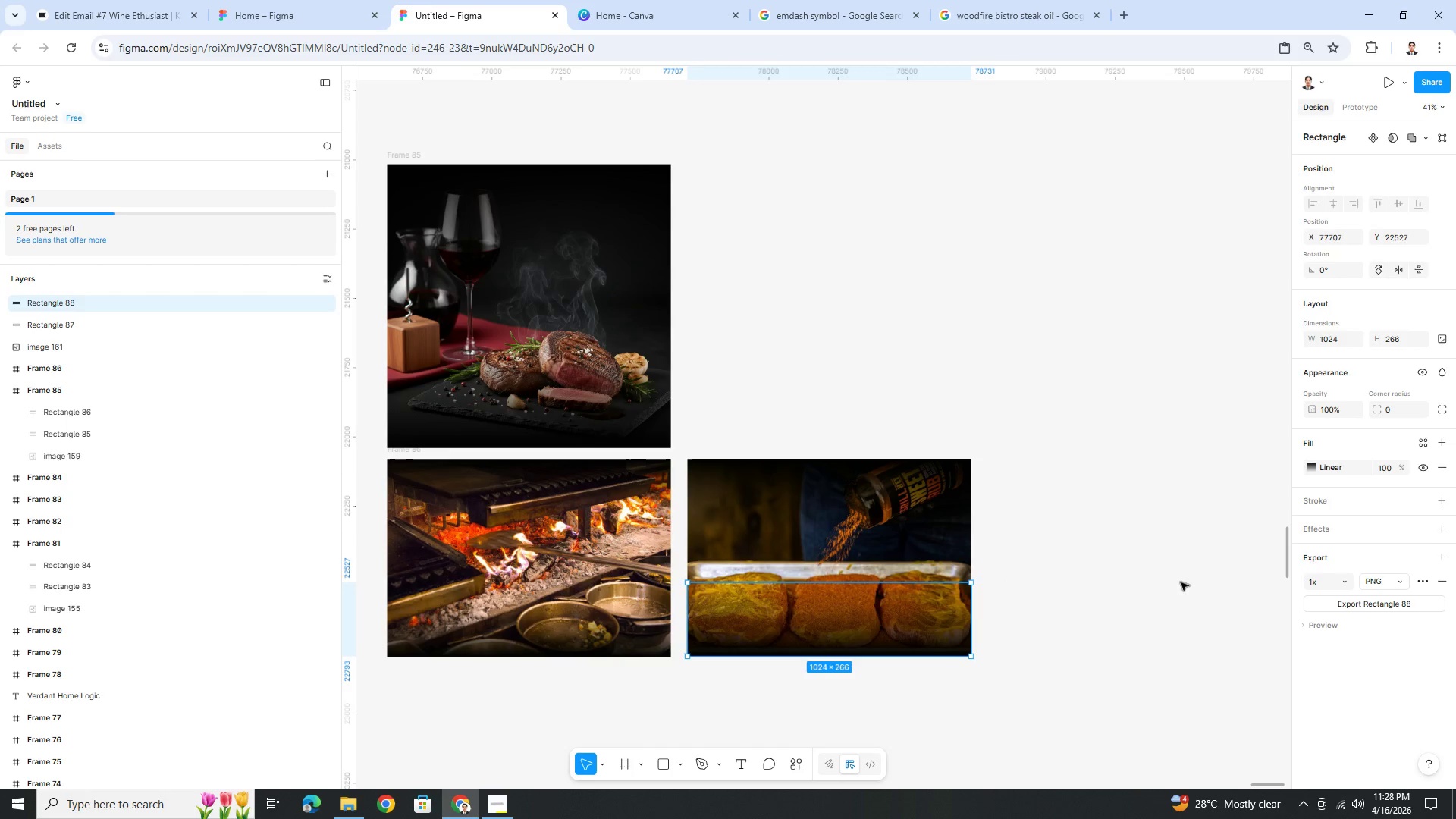 
left_click([1181, 582])
 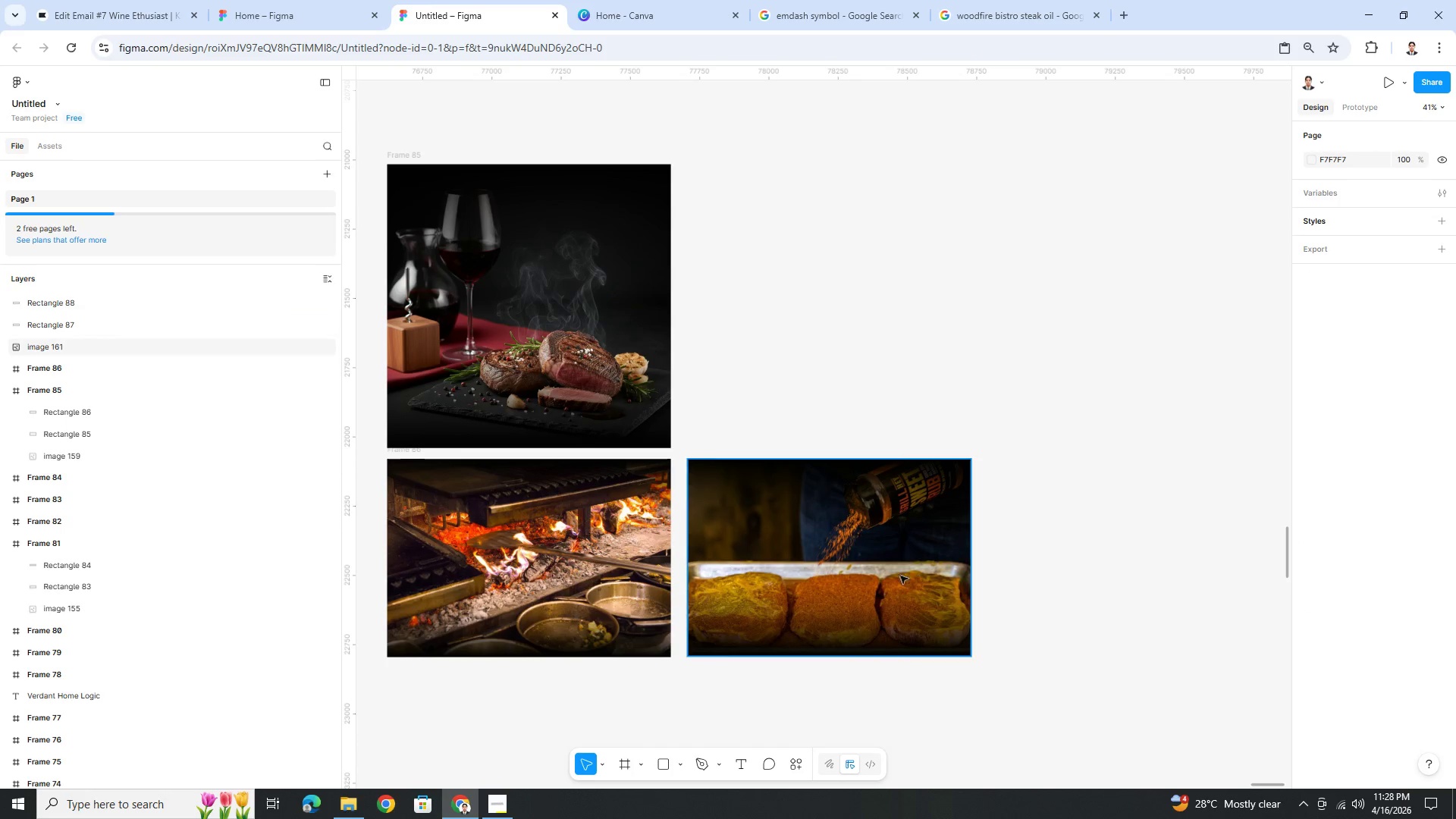 
left_click([889, 566])
 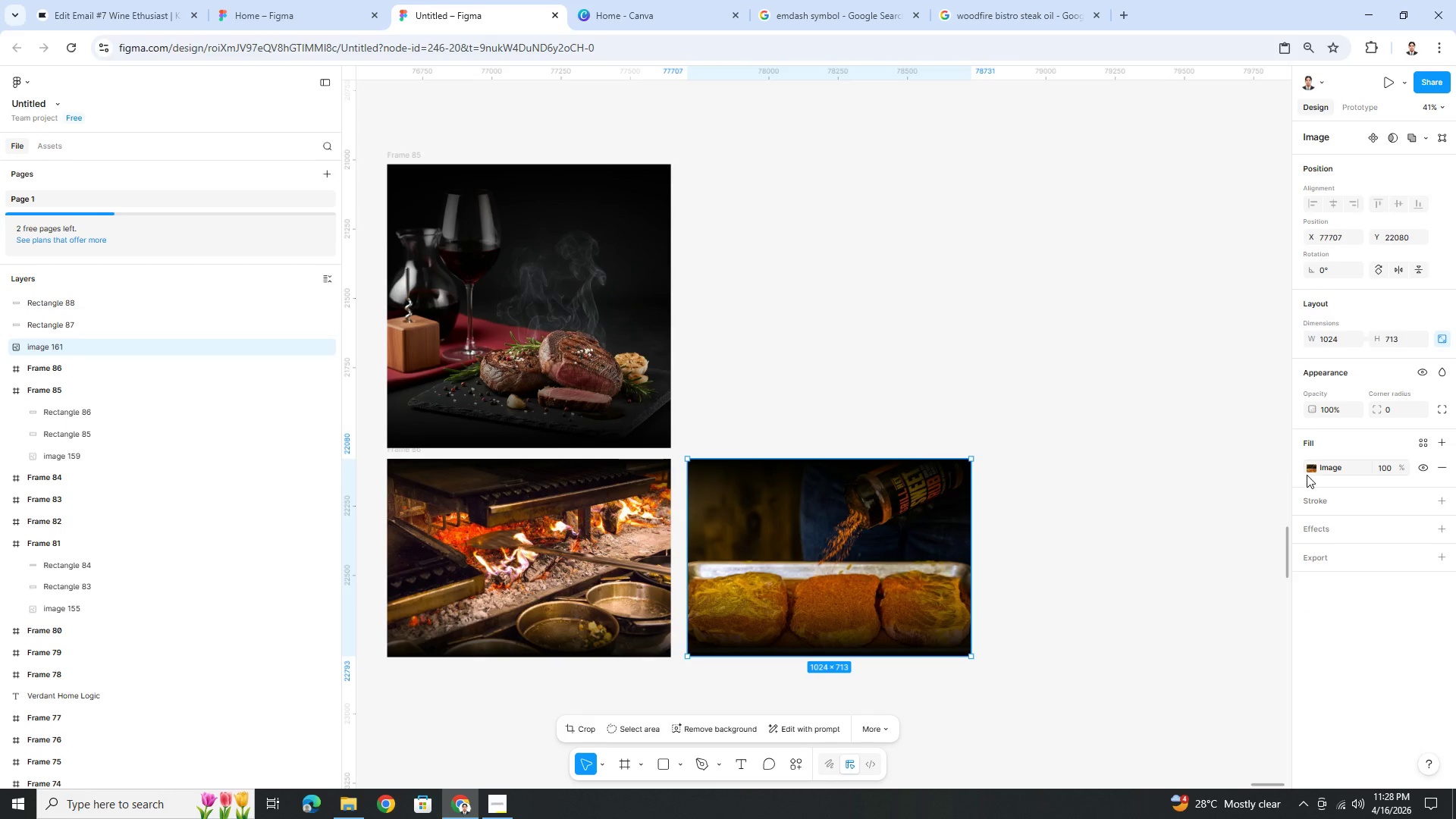 
left_click([1310, 472])
 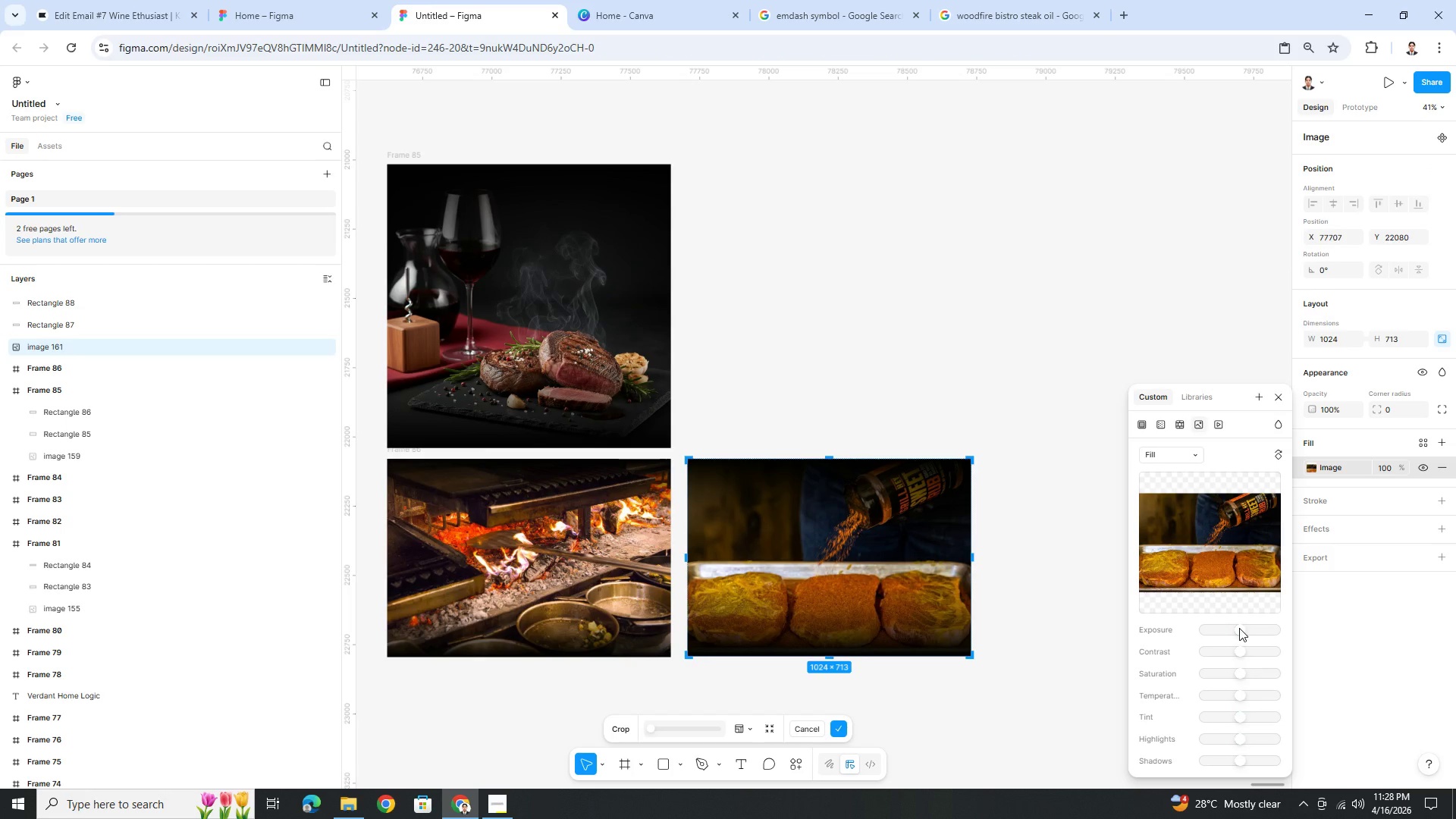 
left_click_drag(start_coordinate=[1241, 652], to_coordinate=[1256, 651])
 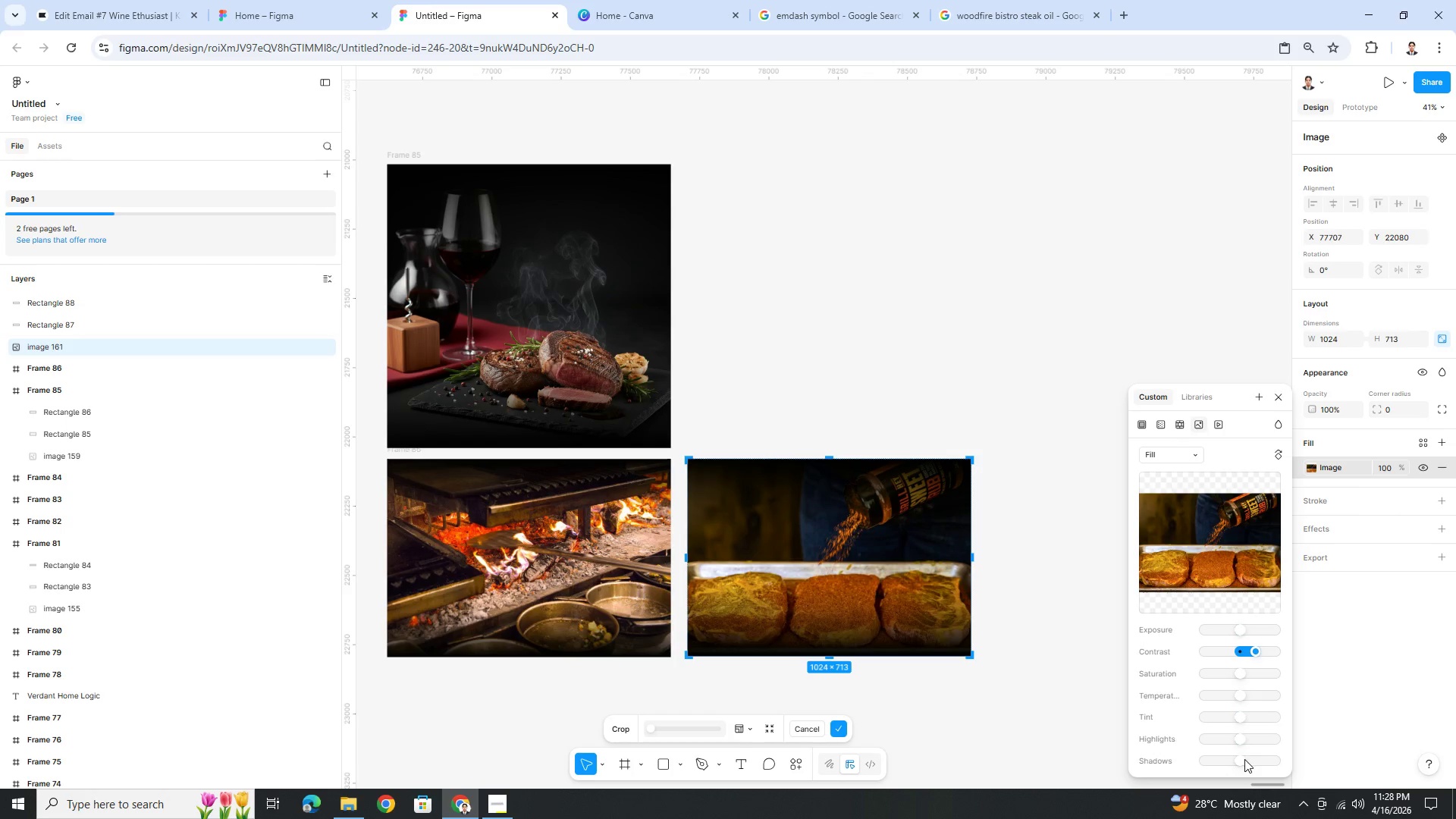 
wait(9.89)
 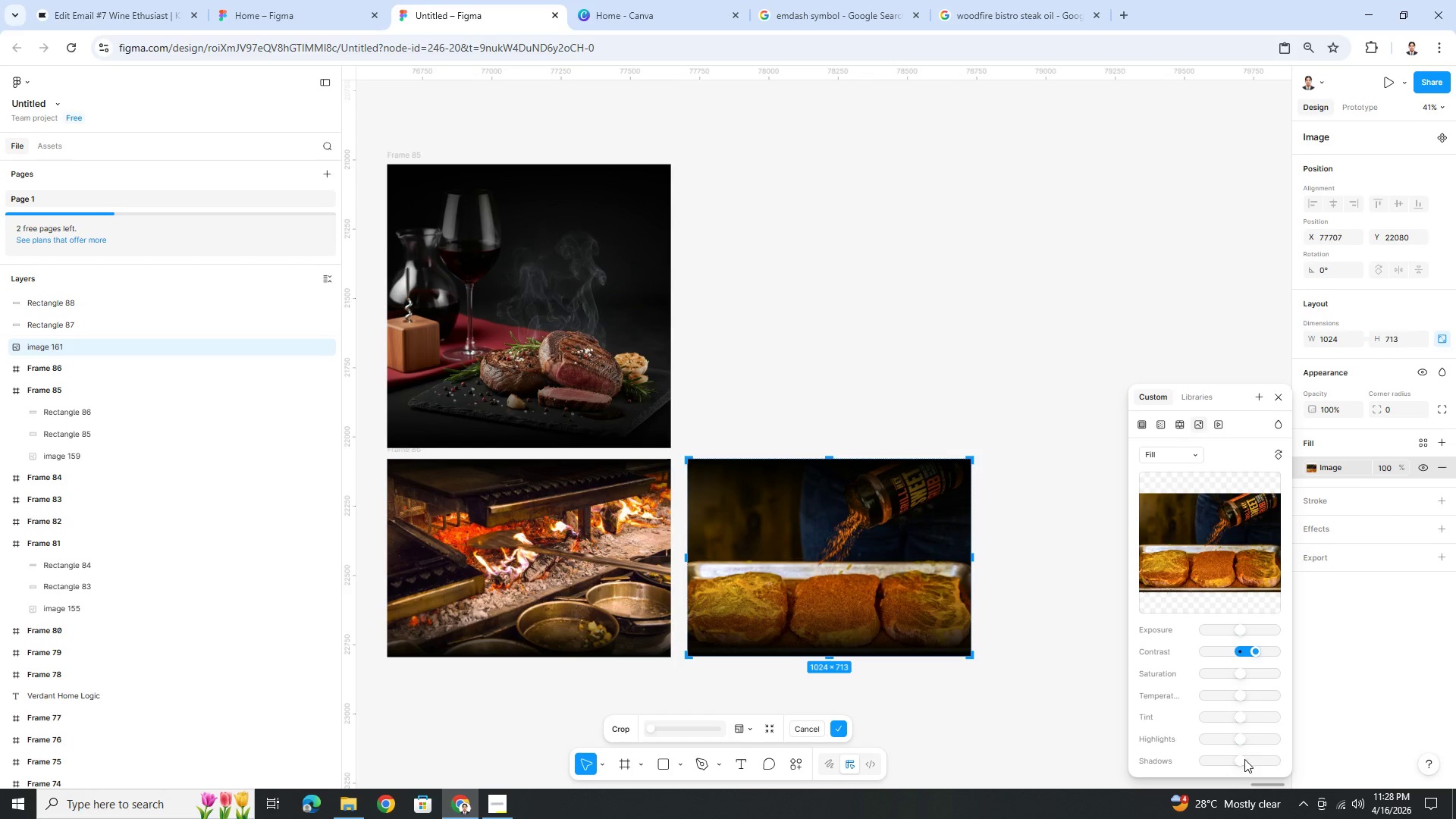 
double_click([1072, 341])
 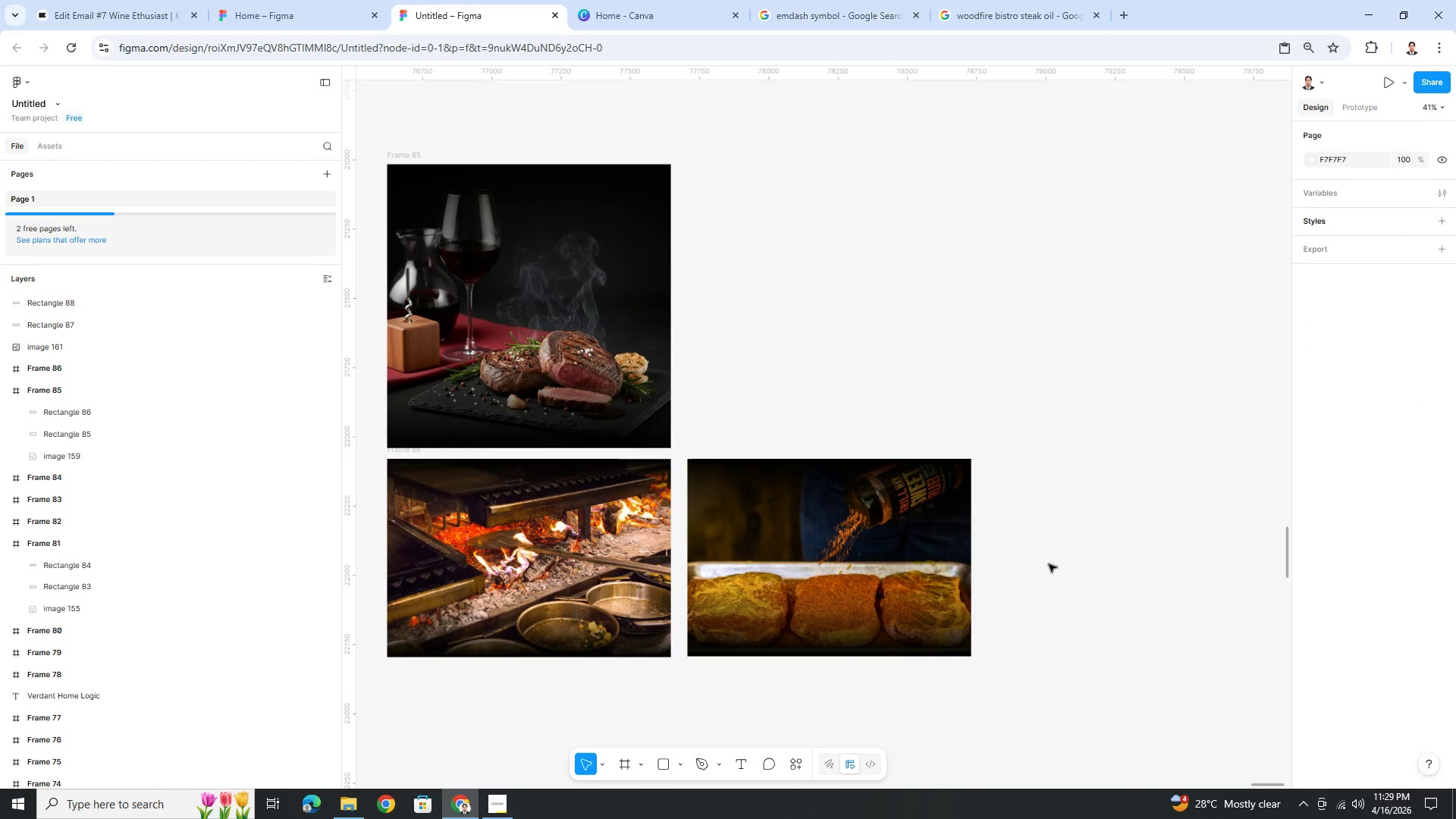 
left_click_drag(start_coordinate=[1056, 666], to_coordinate=[671, 378])
 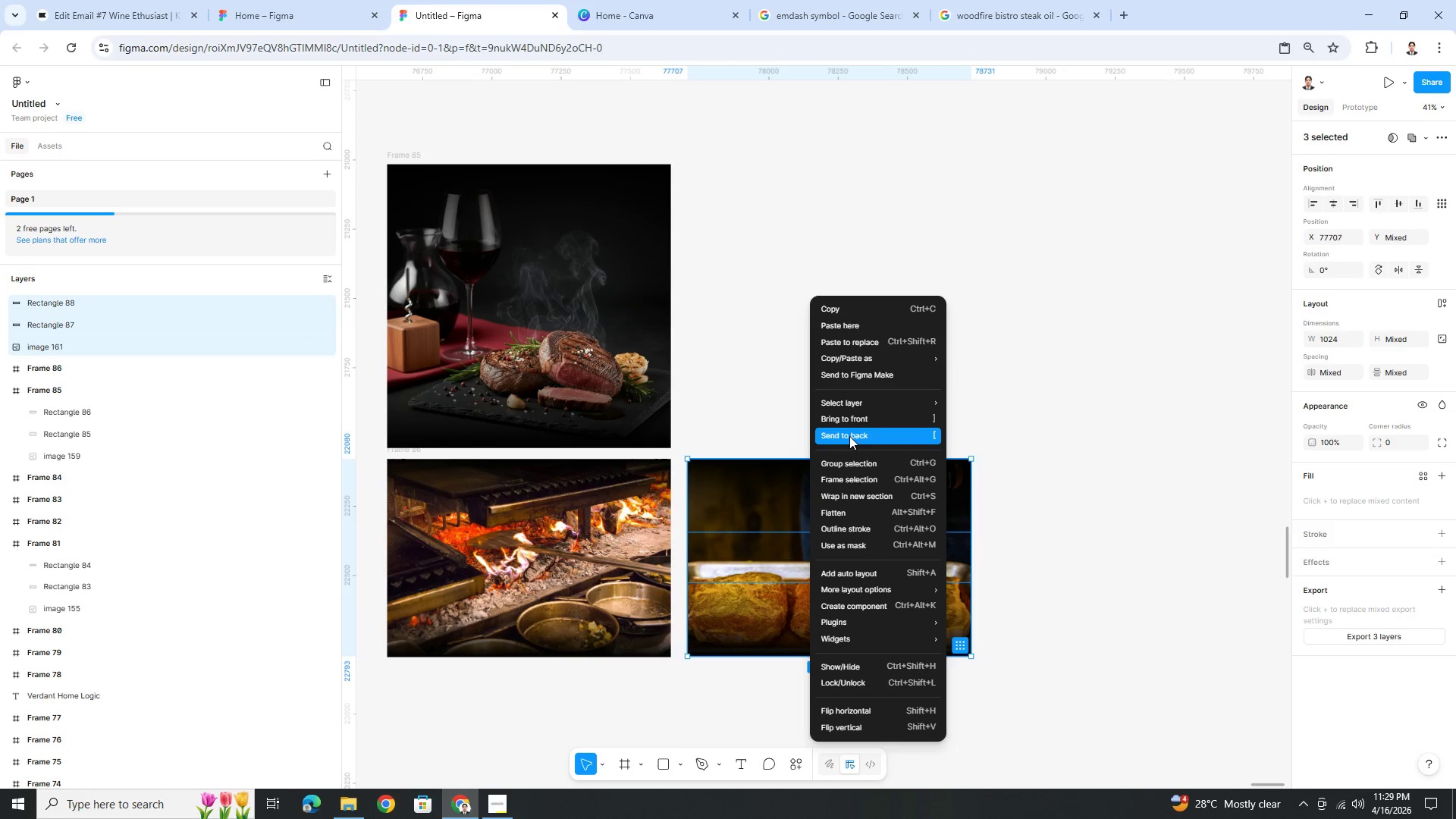 
left_click([858, 482])
 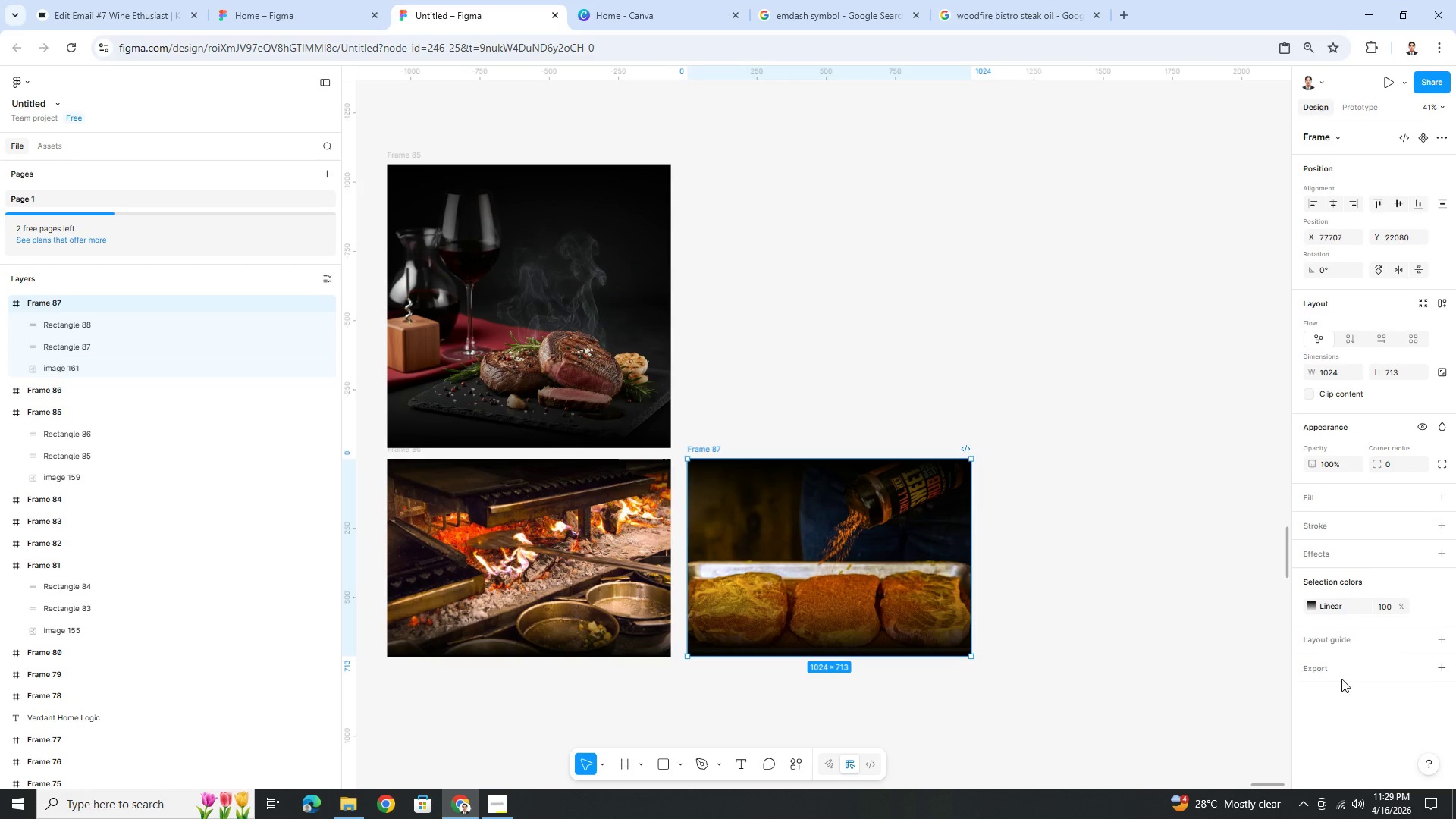 
scroll: coordinate [1341, 679], scroll_direction: down, amount: 1.0
 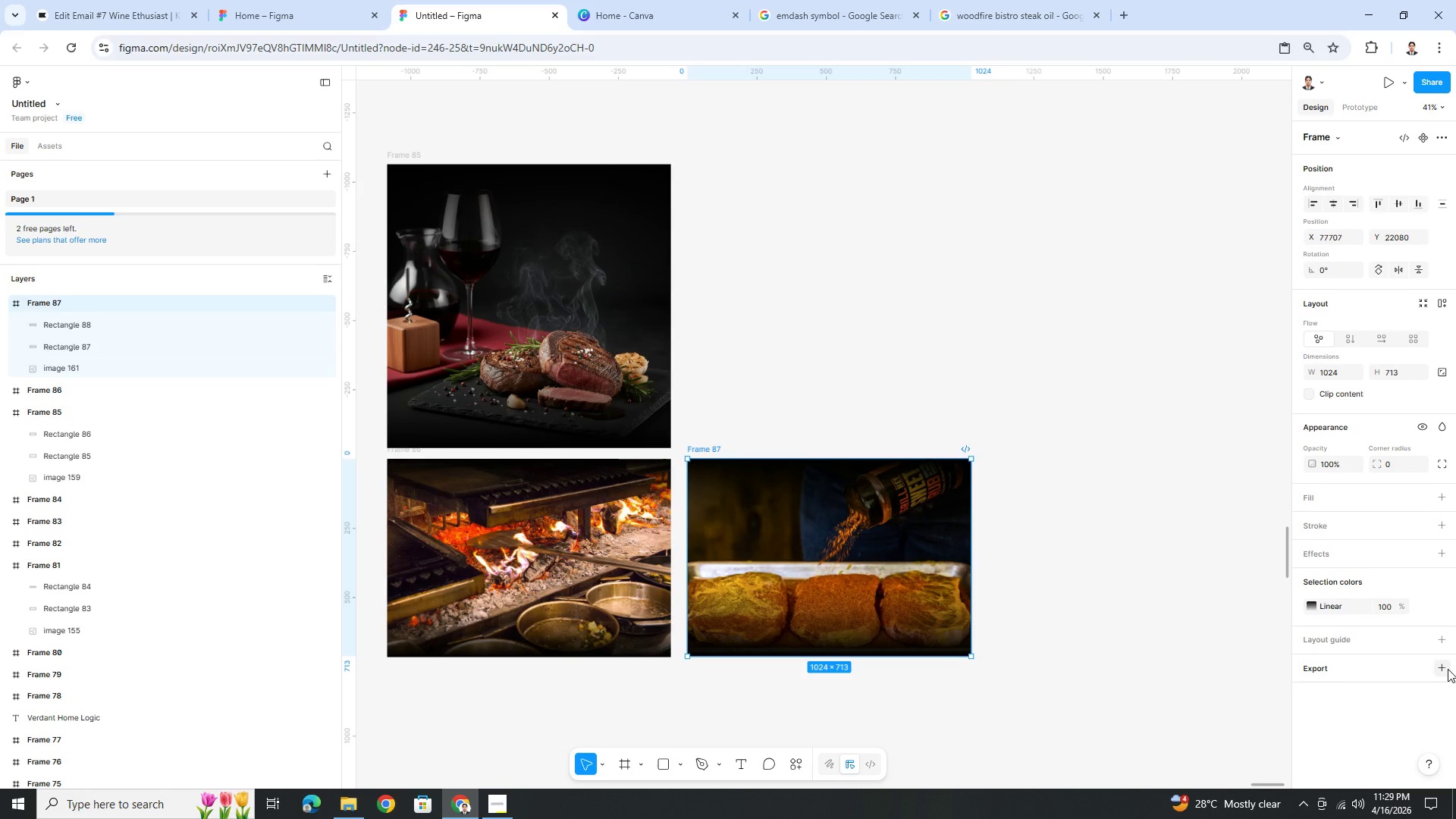 
left_click([1448, 669])
 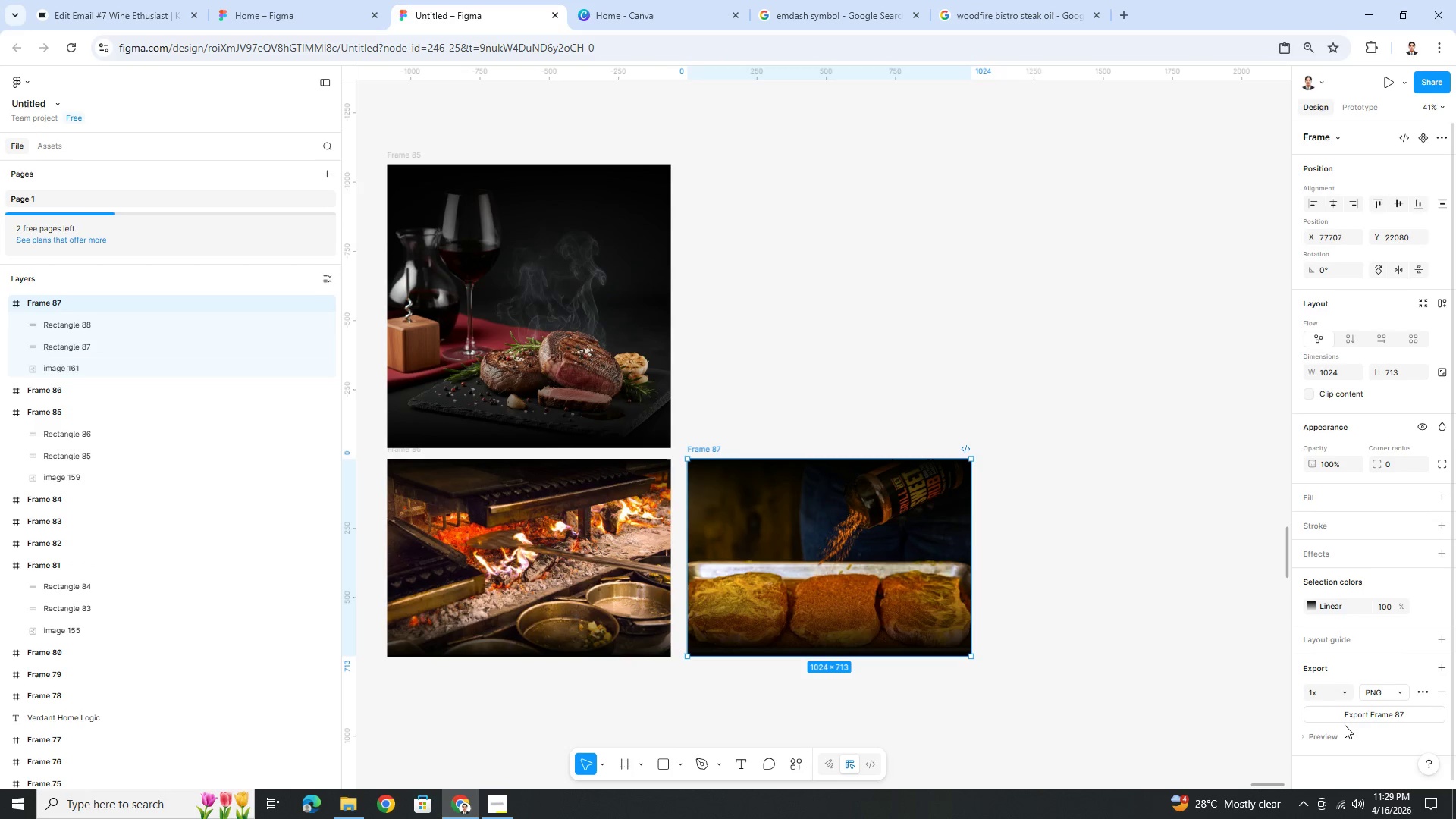 
left_click([1345, 719])
 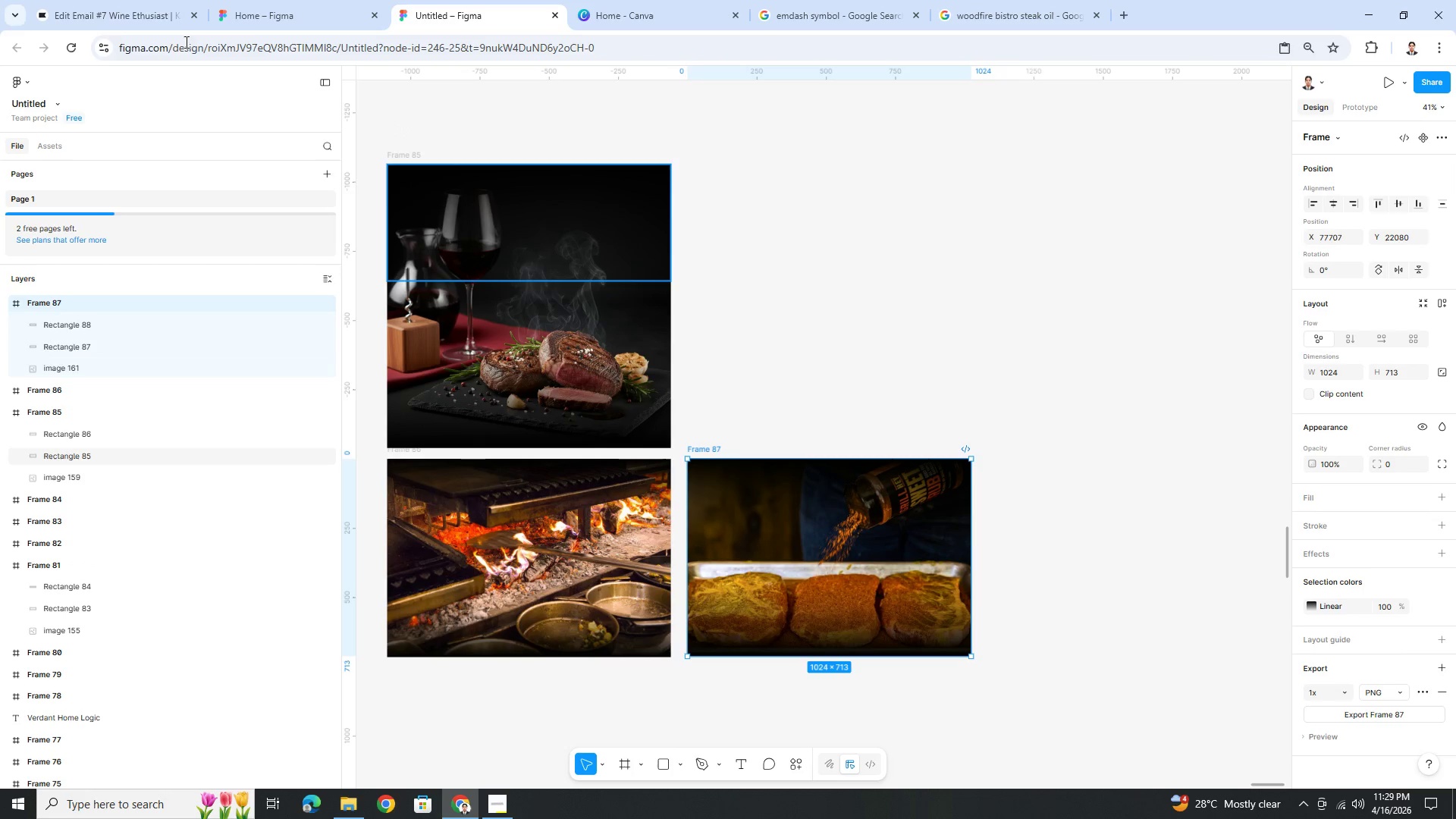 
left_click([115, 11])
 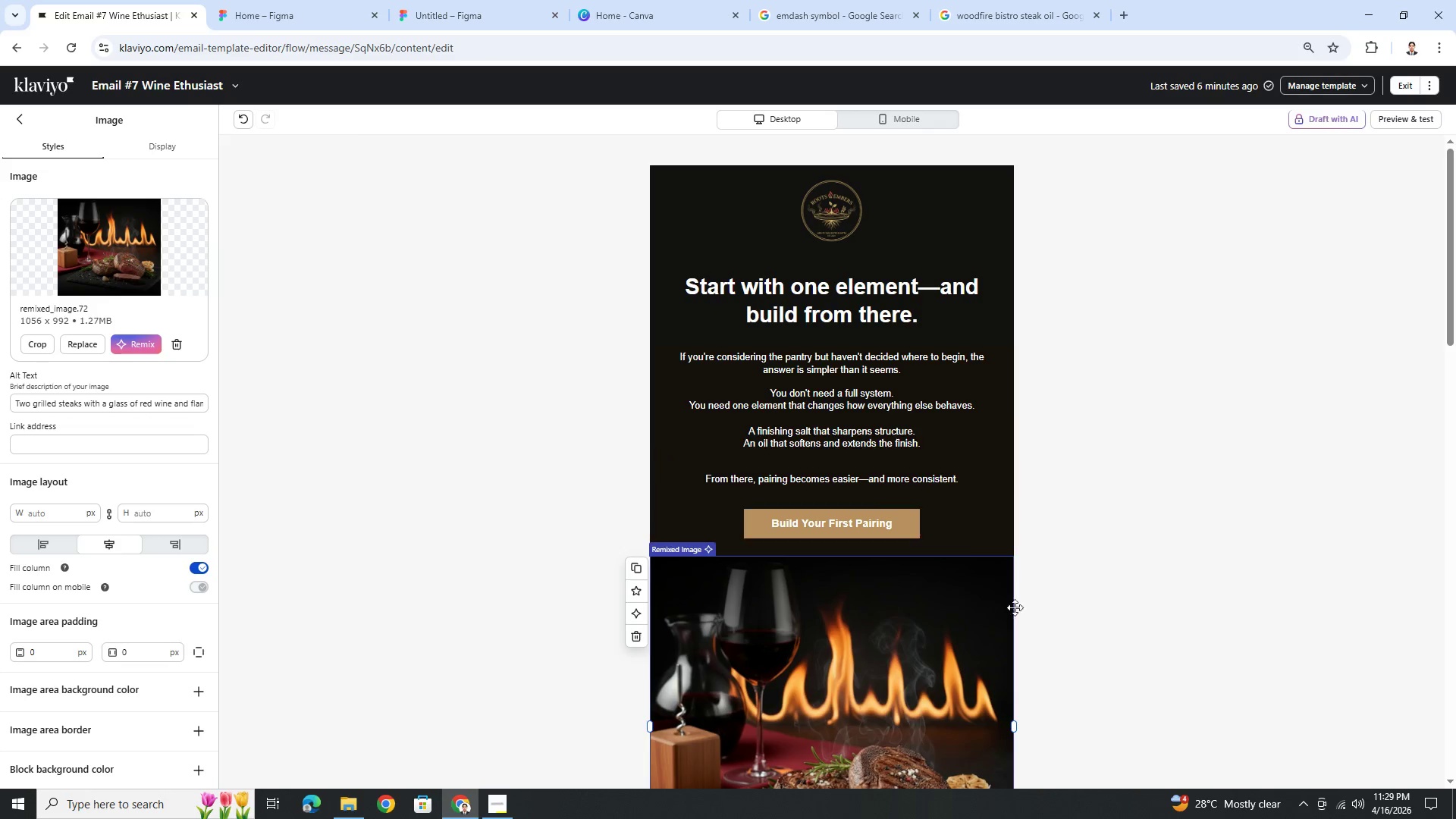 
scroll: coordinate [1041, 620], scroll_direction: down, amount: 3.0
 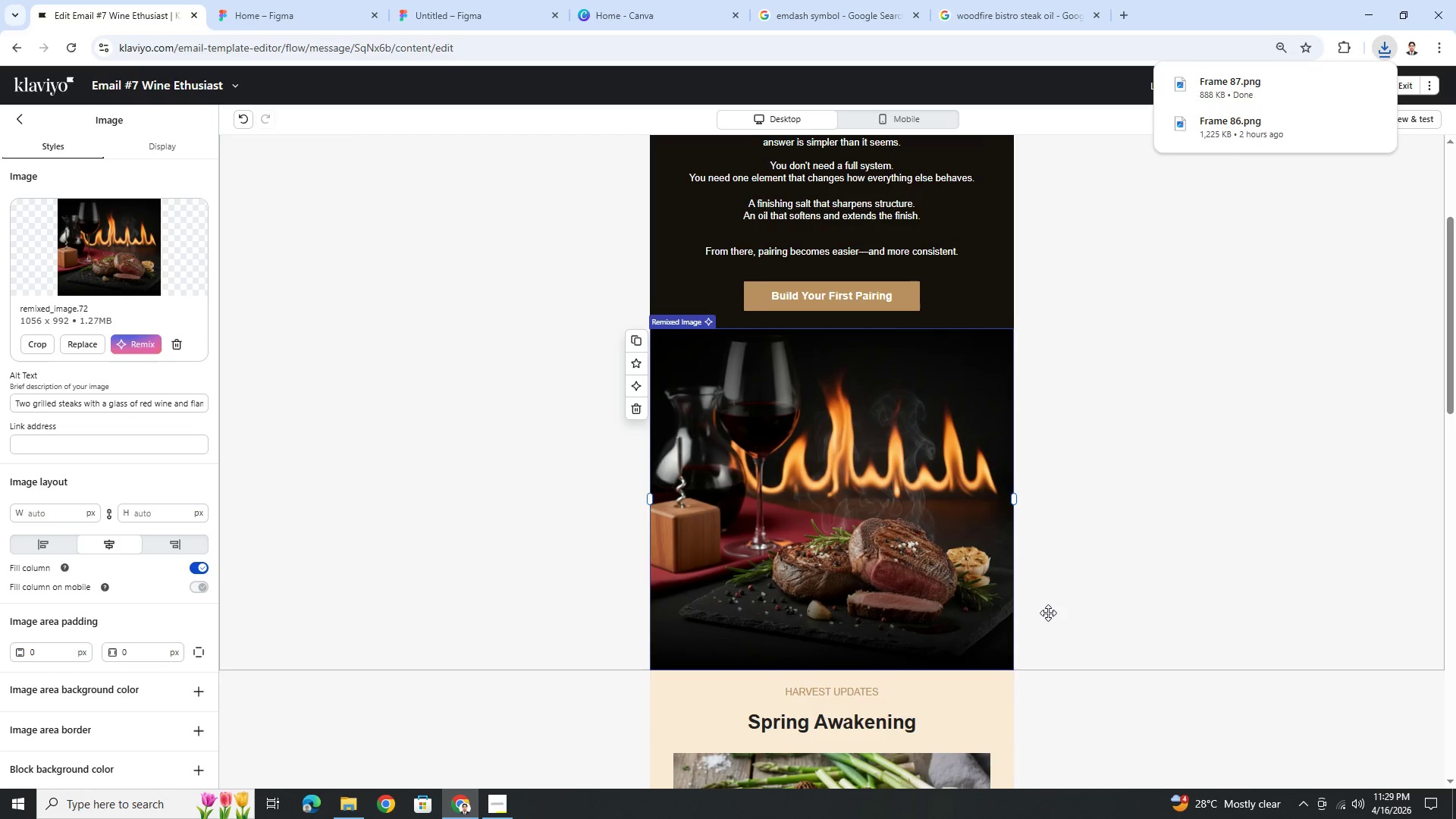 
scroll: coordinate [1048, 613], scroll_direction: up, amount: 1.0
 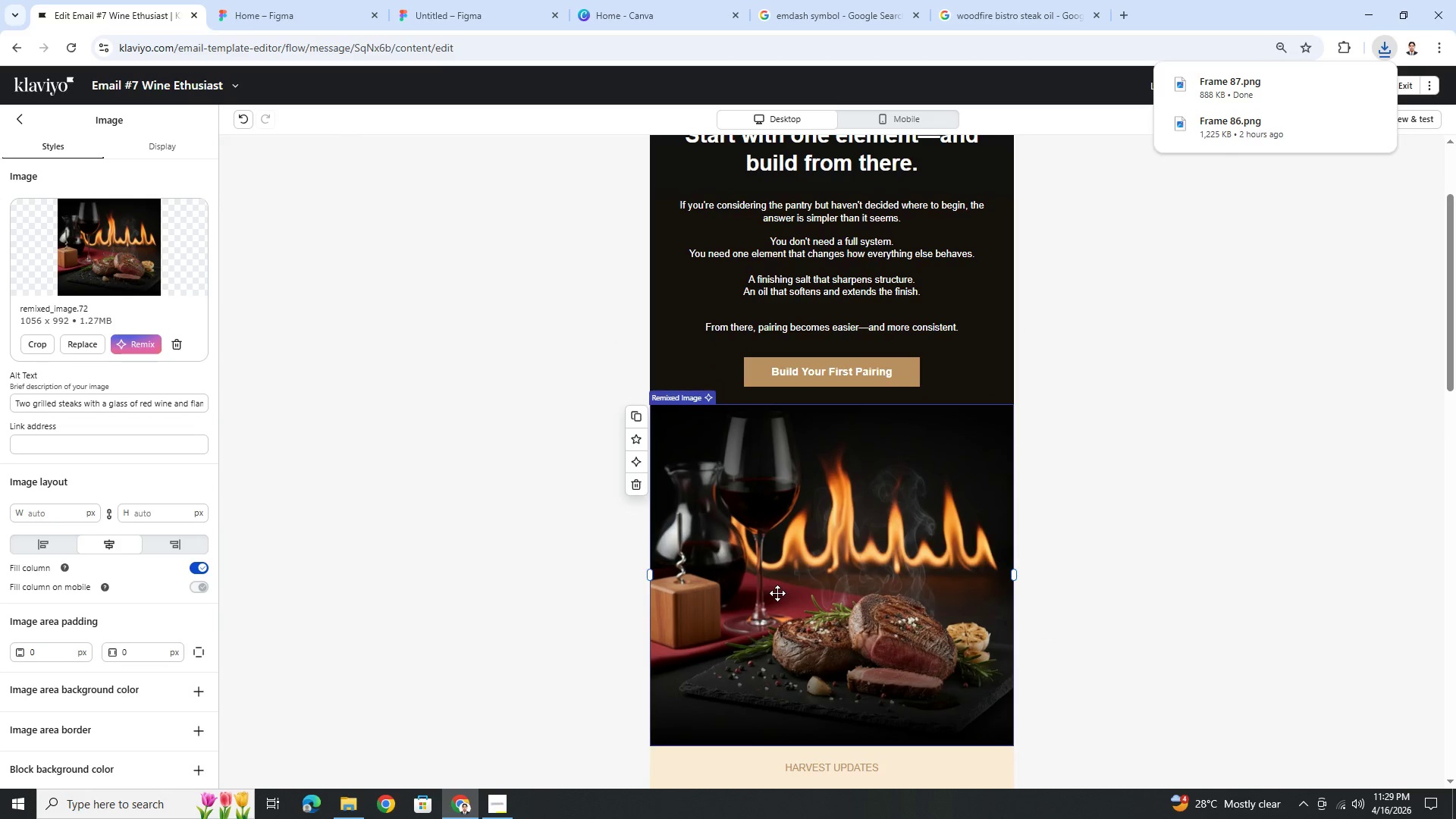 
left_click([777, 593])
 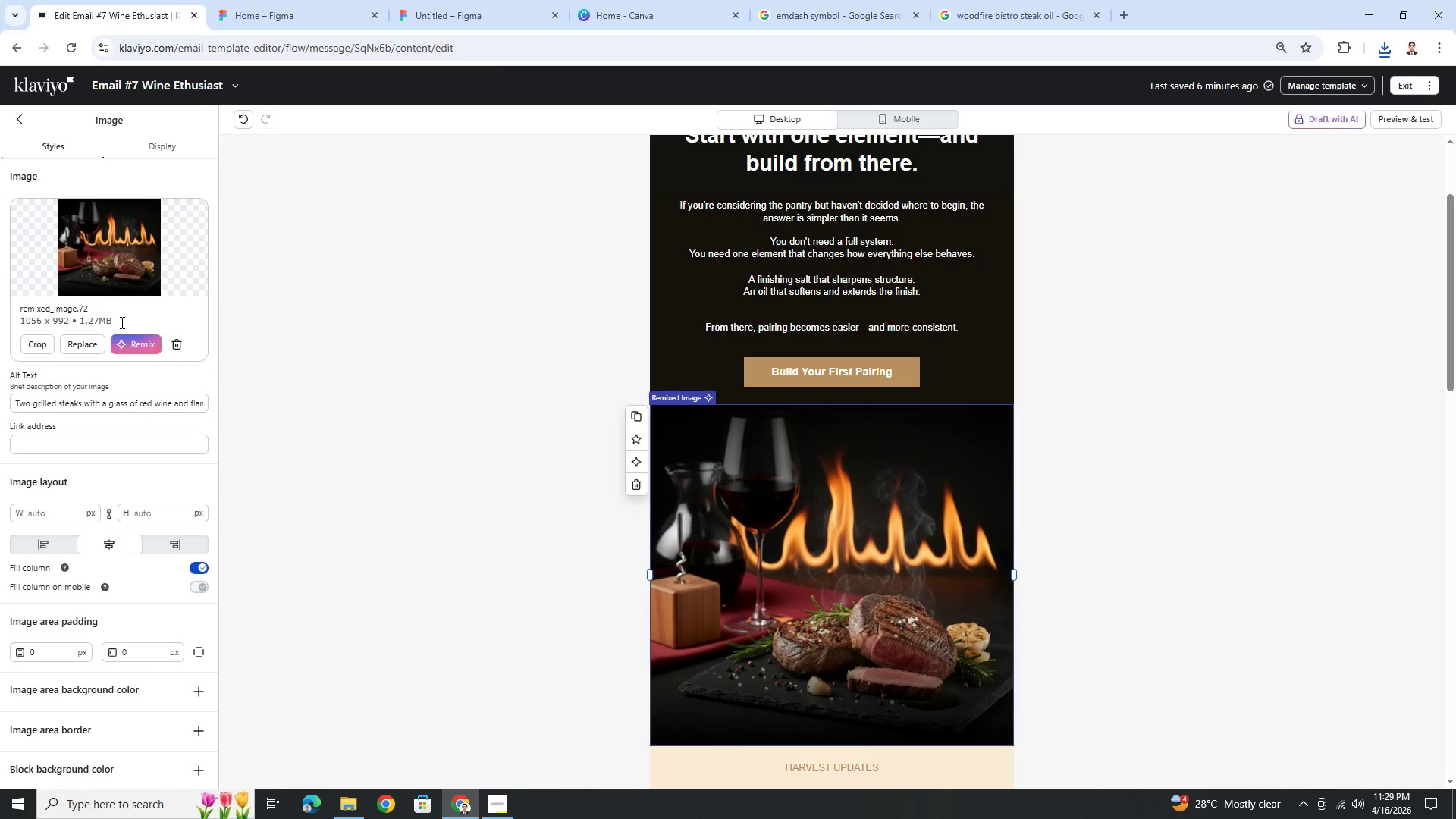 
left_click([97, 346])
 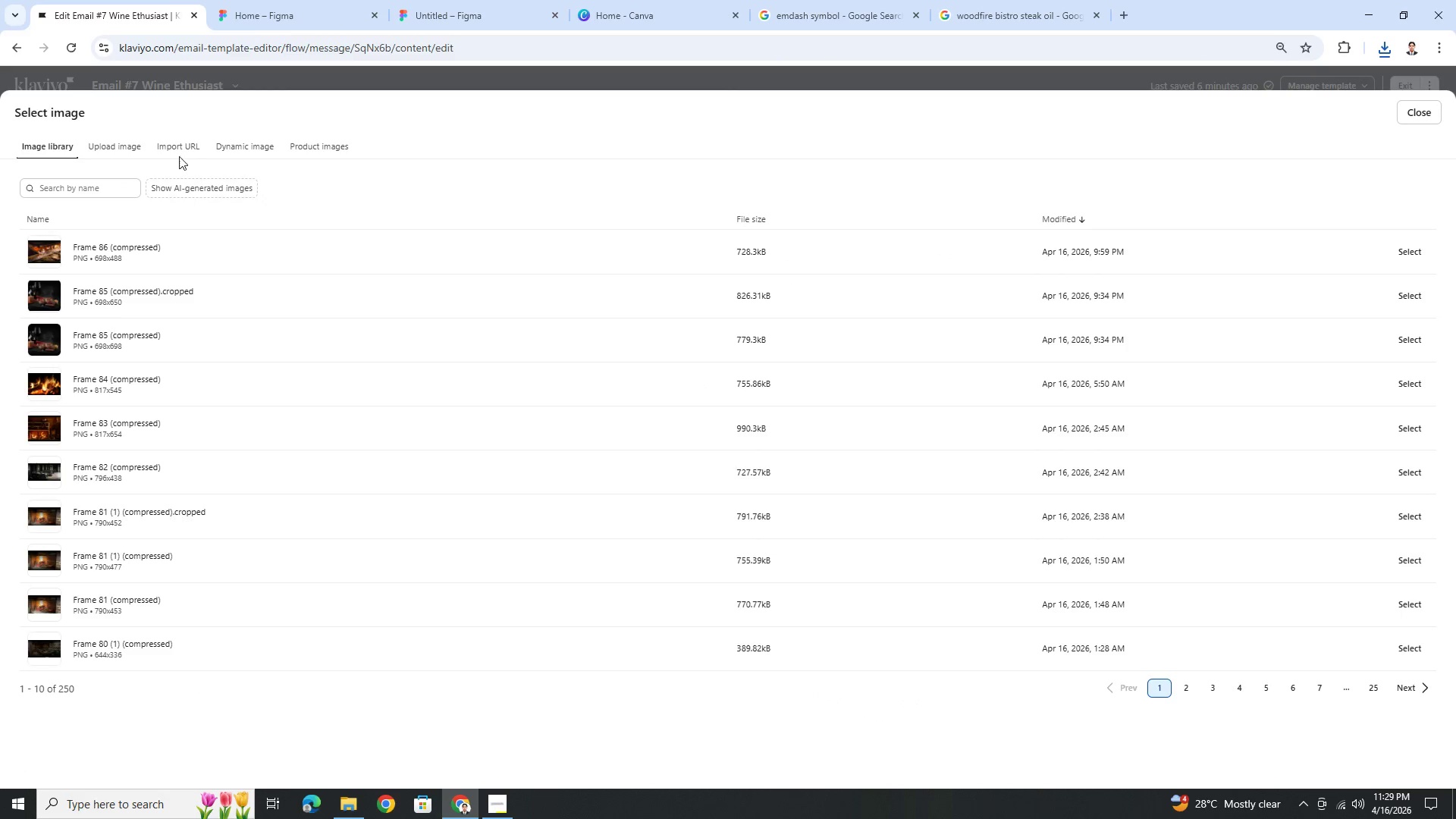 
left_click([111, 155])
 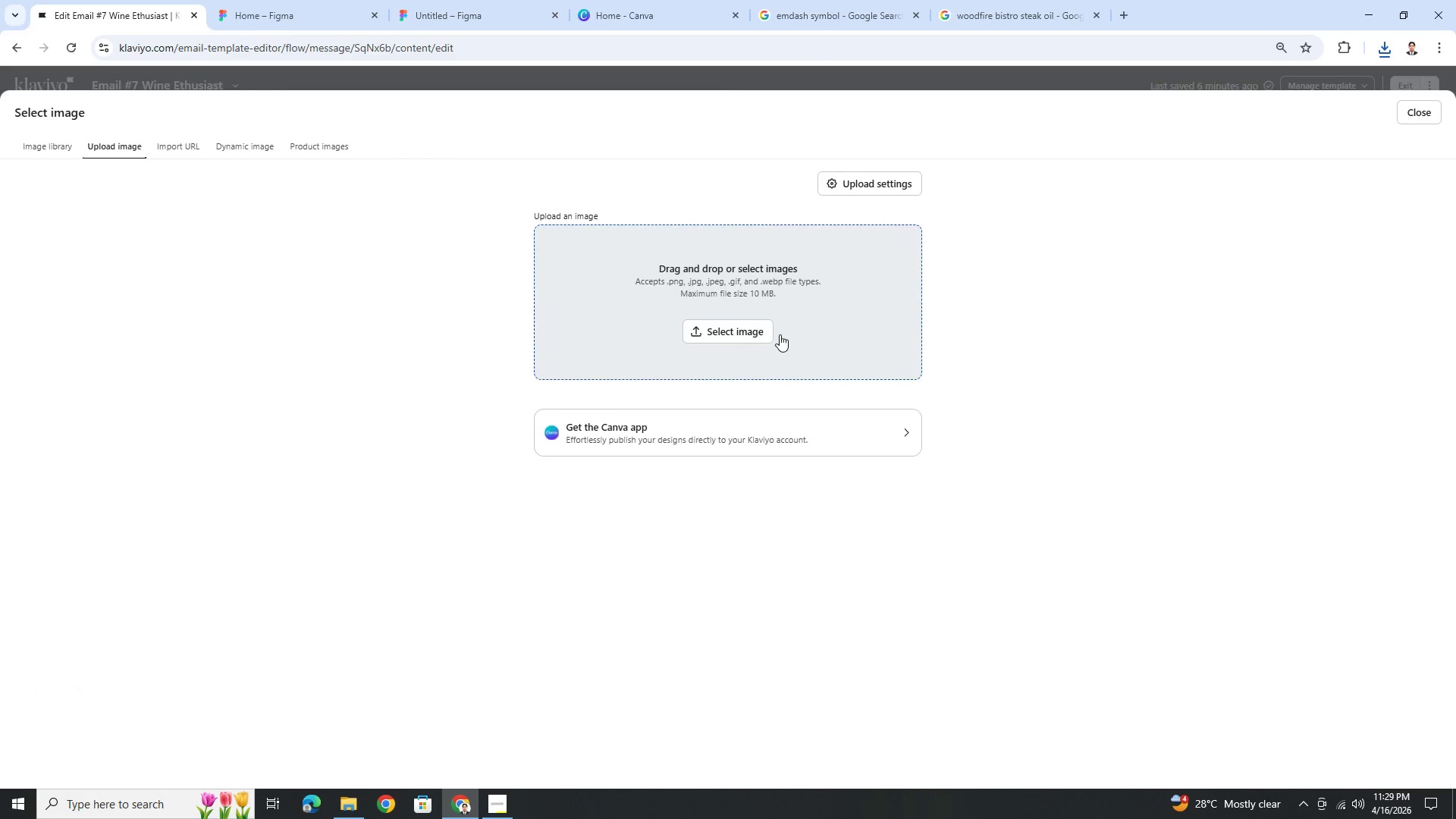 
left_click([768, 335])
 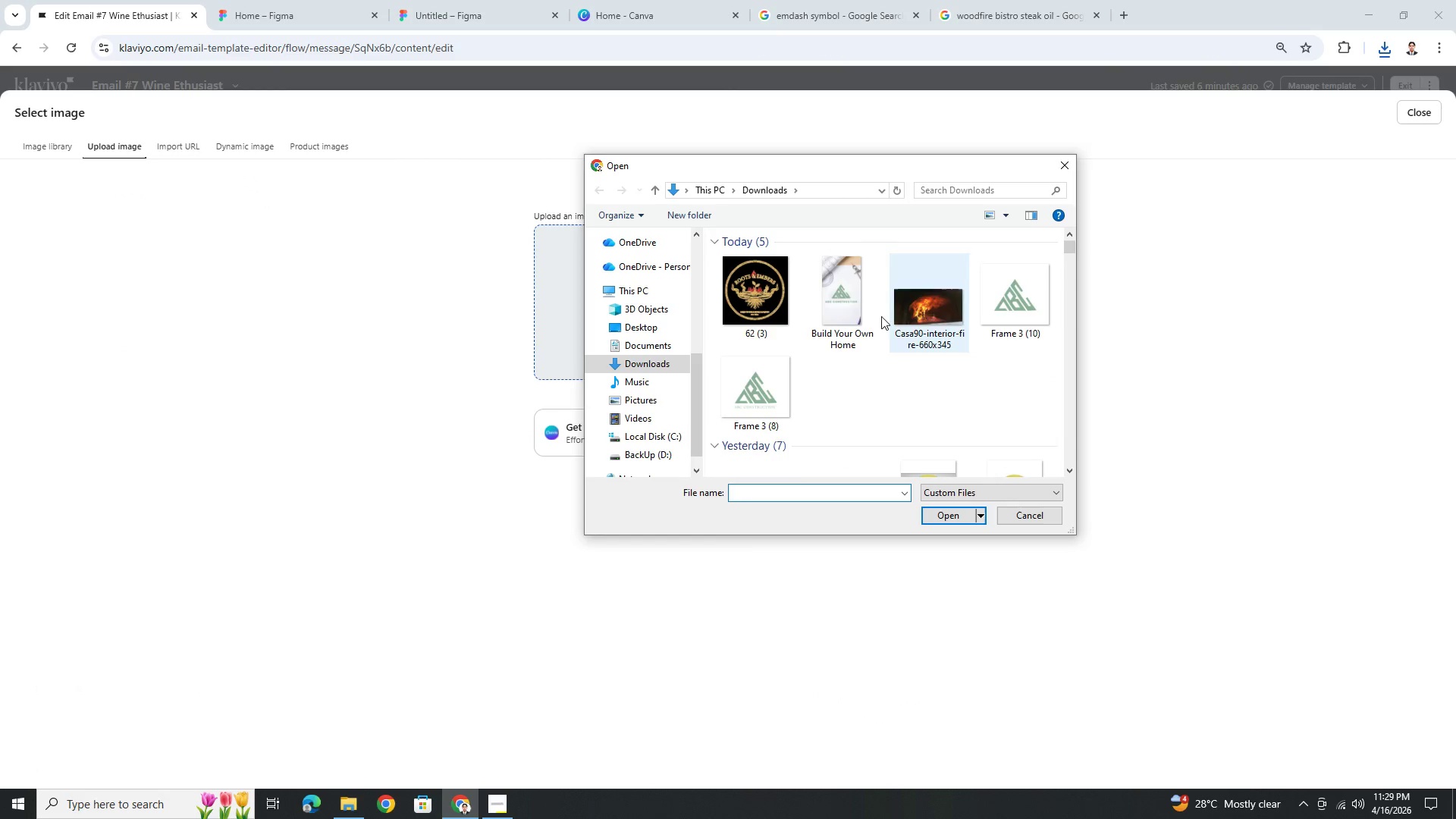 
left_click([778, 306])
 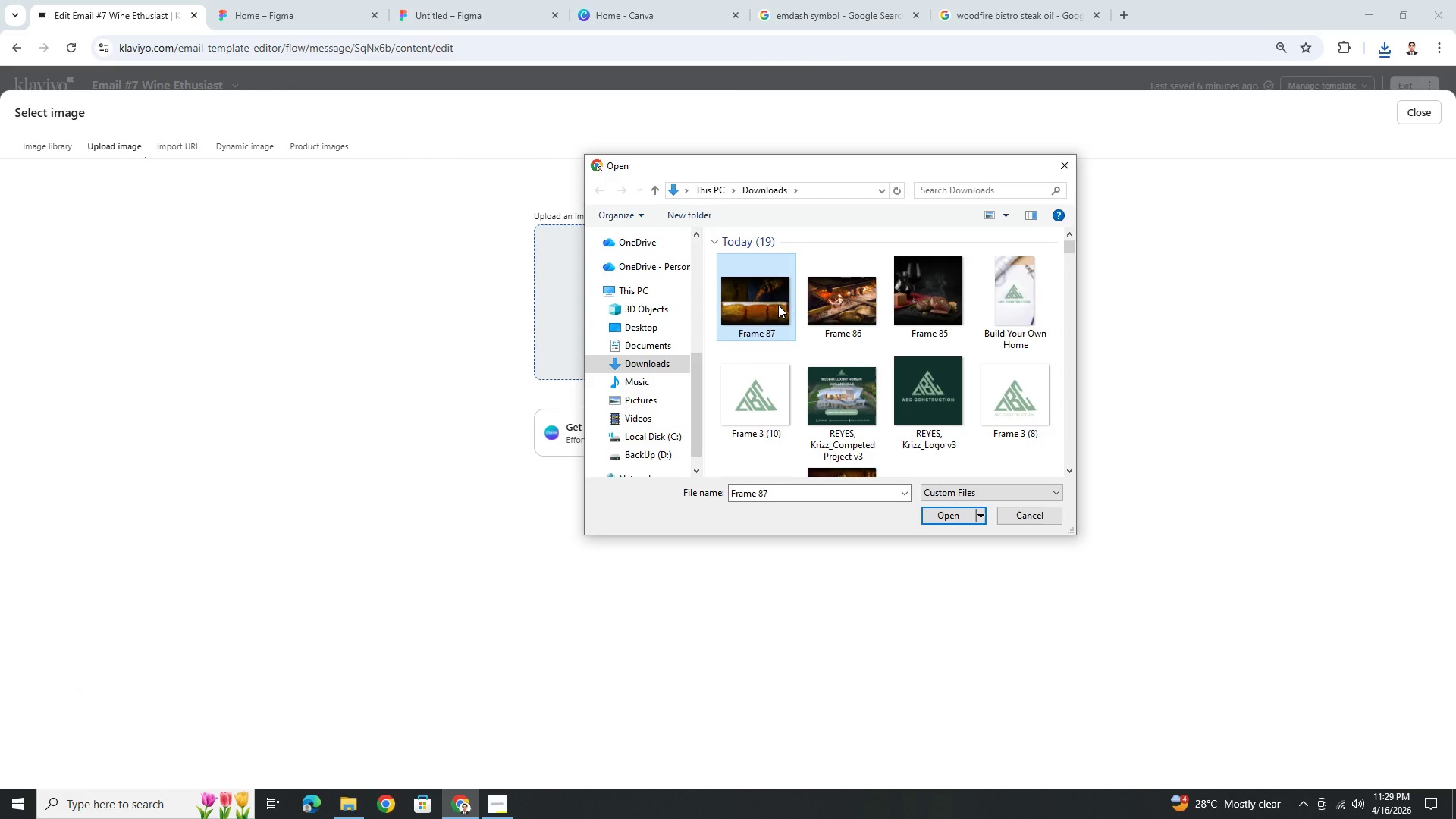 
double_click([778, 305])
 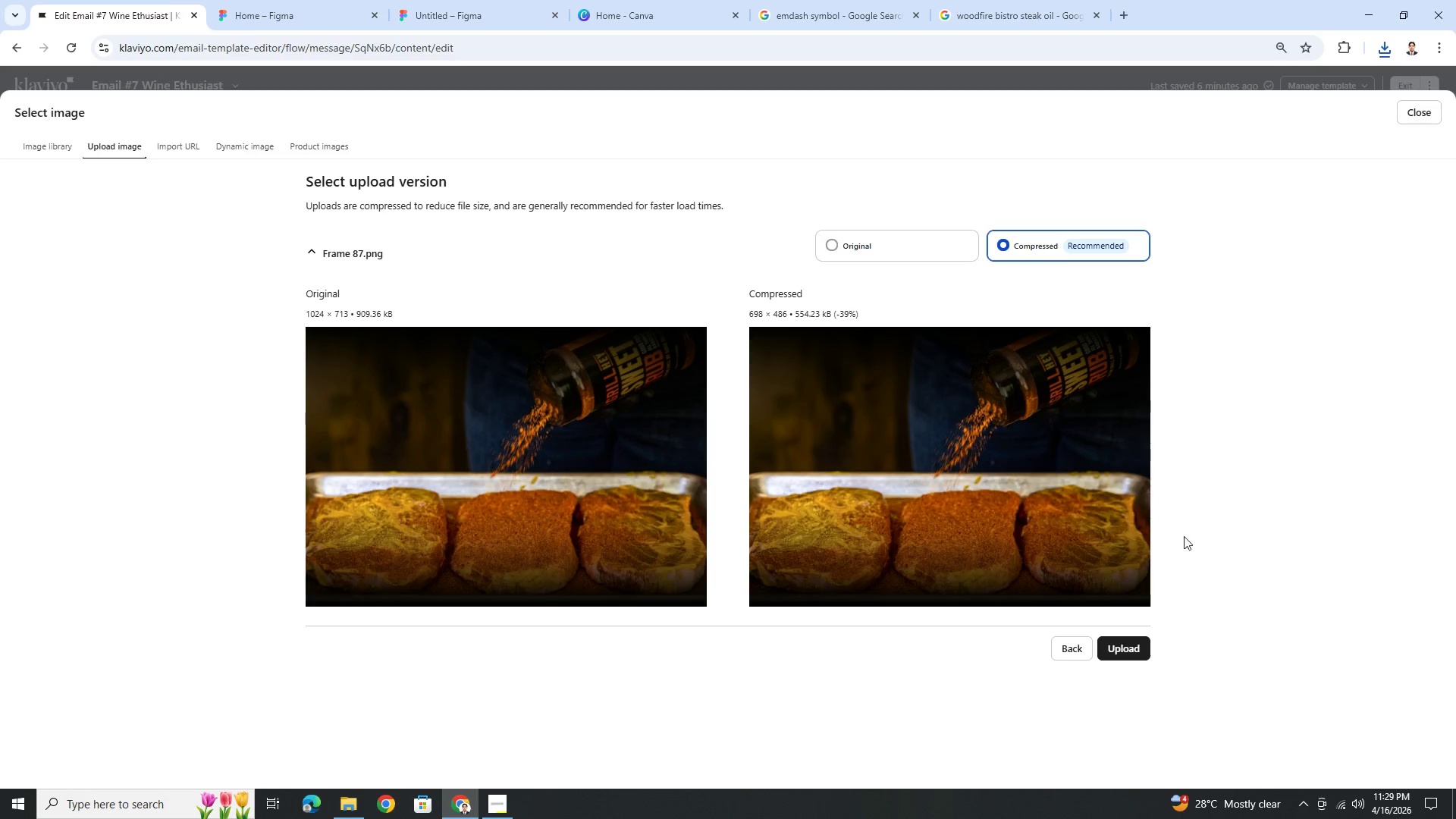 
left_click([1135, 644])
 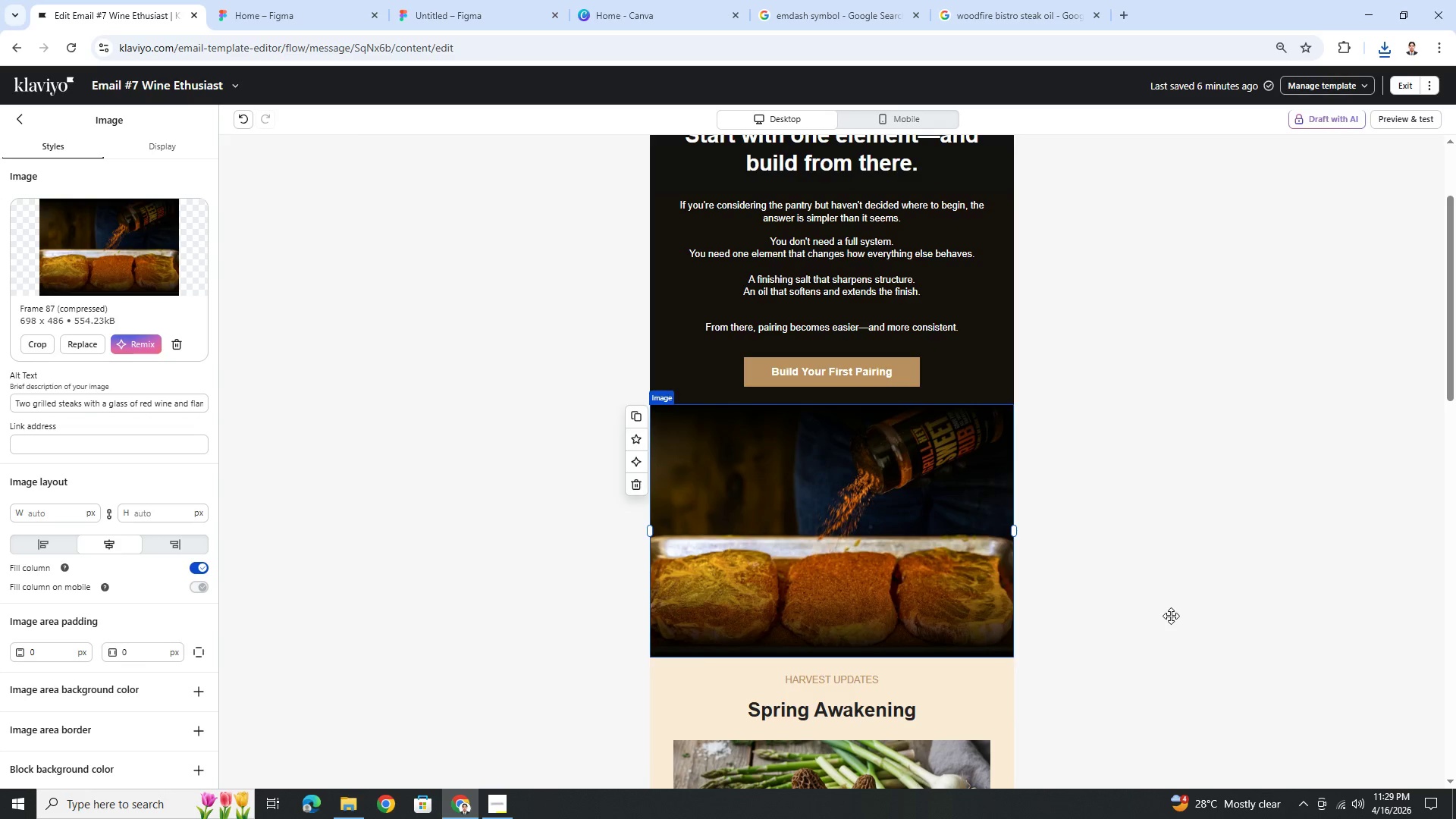 
wait(11.31)
 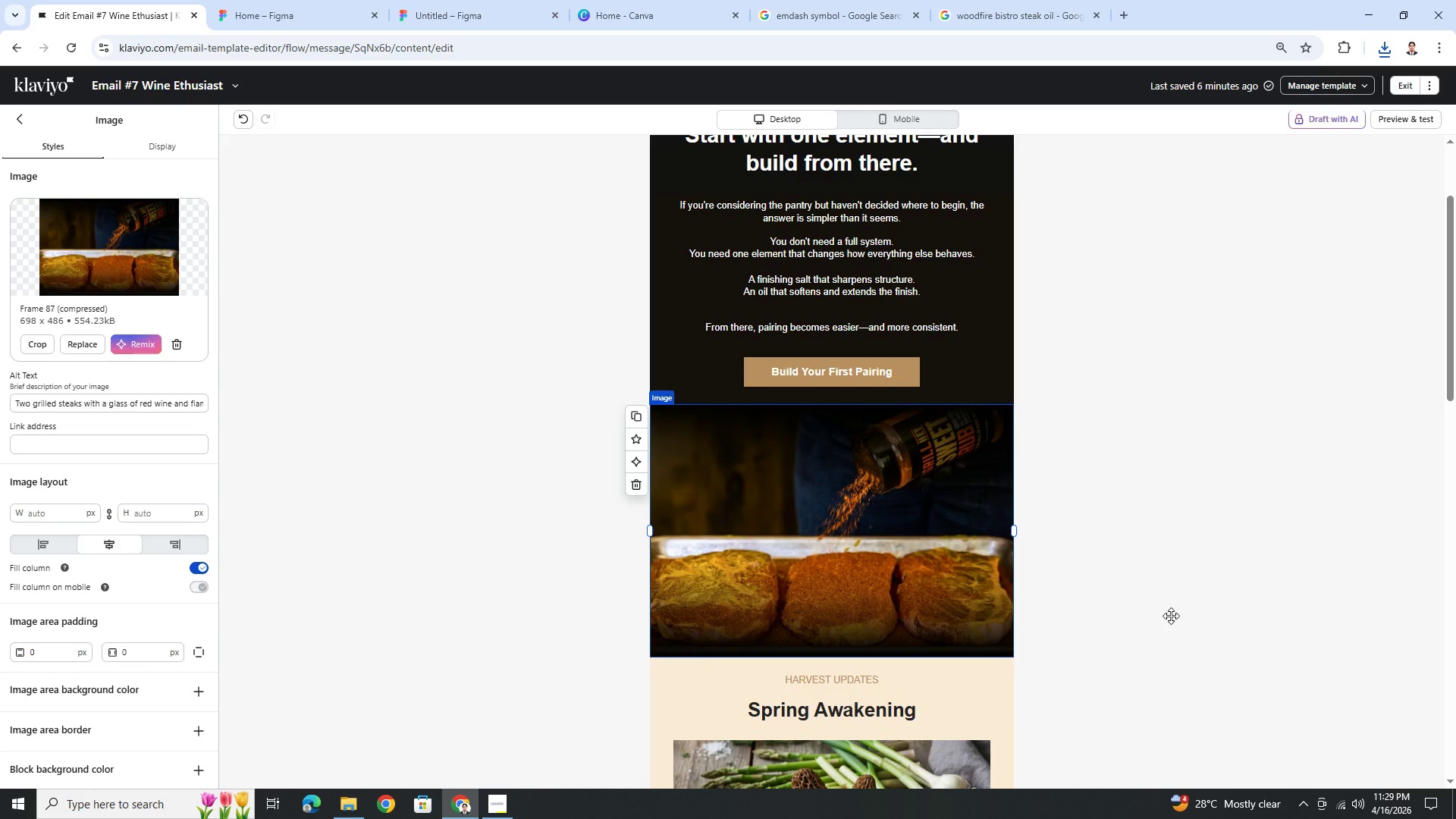 
left_click([1151, 752])
 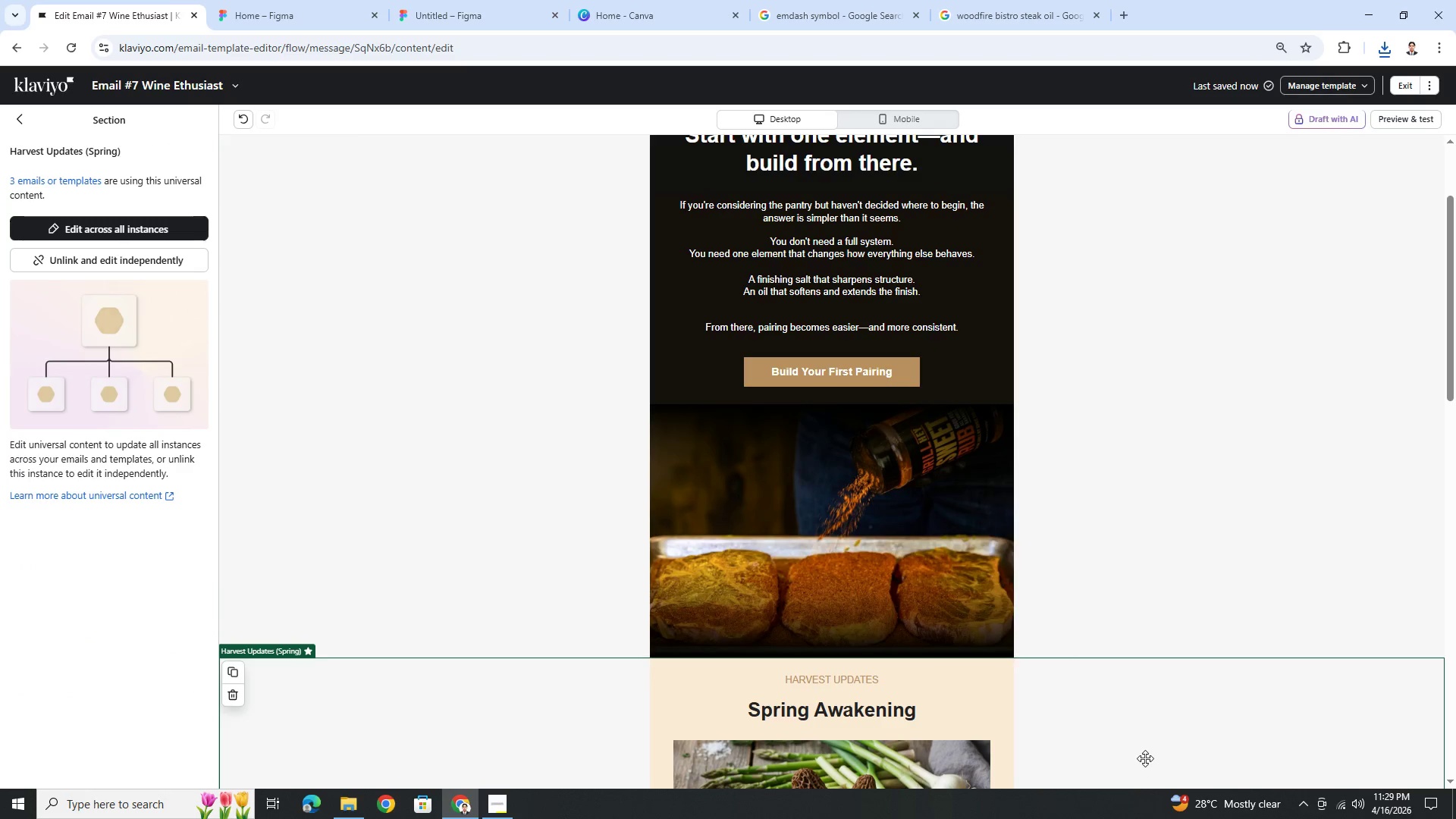 
hold_key(key=ControlLeft, duration=0.41)
scroll: coordinate [1141, 603], scroll_direction: down, amount: 1.0
 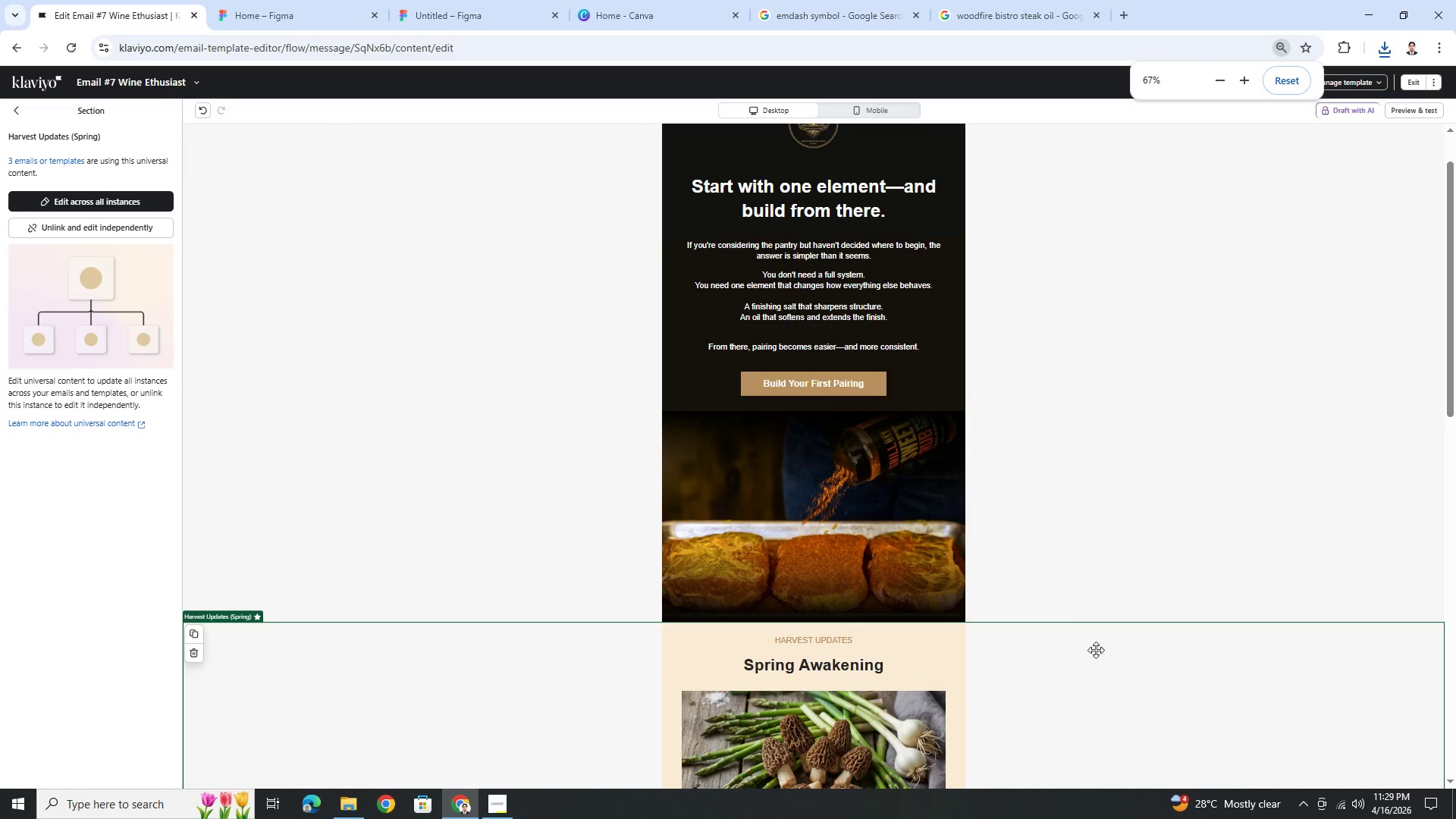 
scroll: coordinate [1081, 676], scroll_direction: up, amount: 2.0
 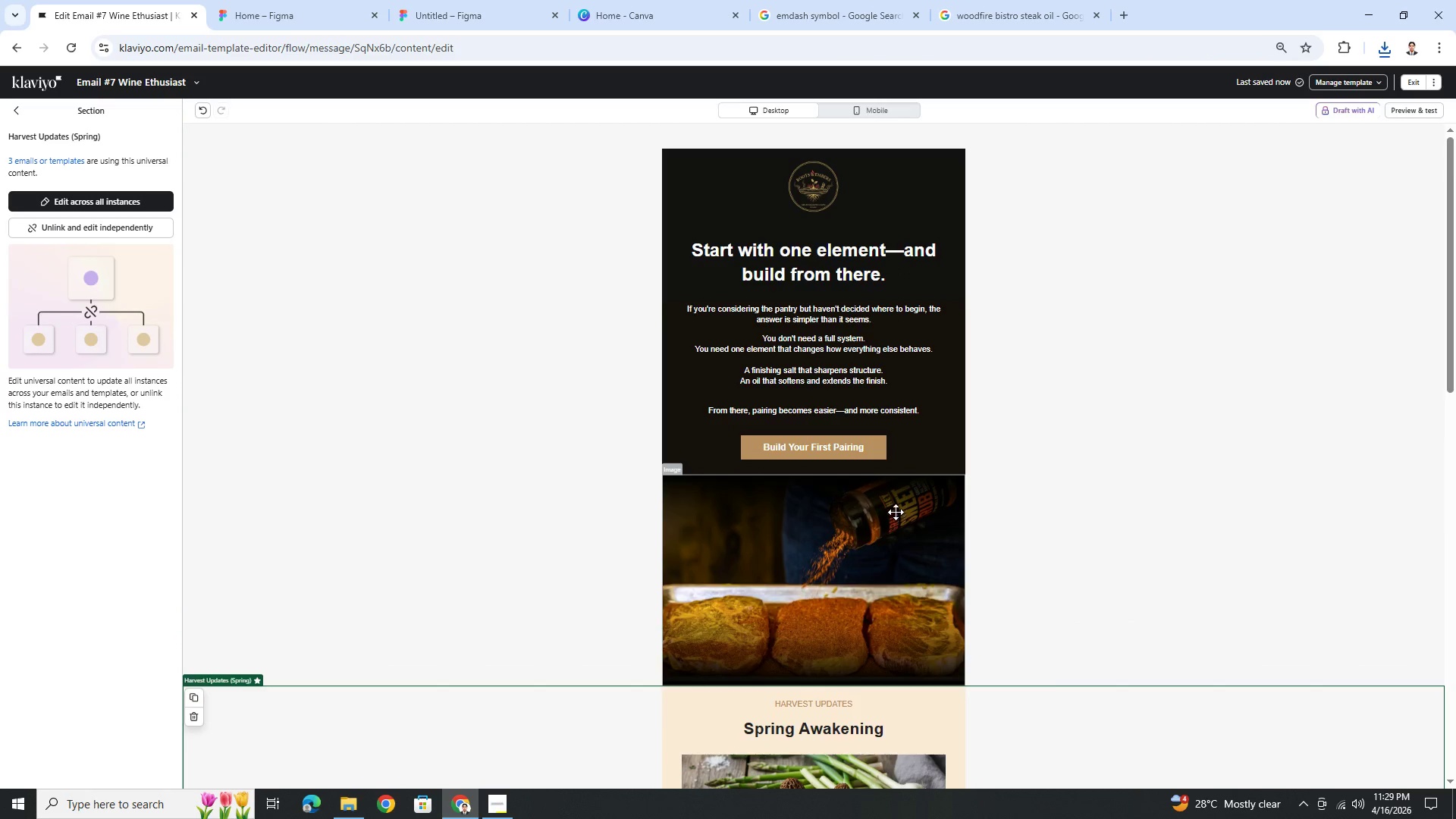 
left_click([1069, 649])
 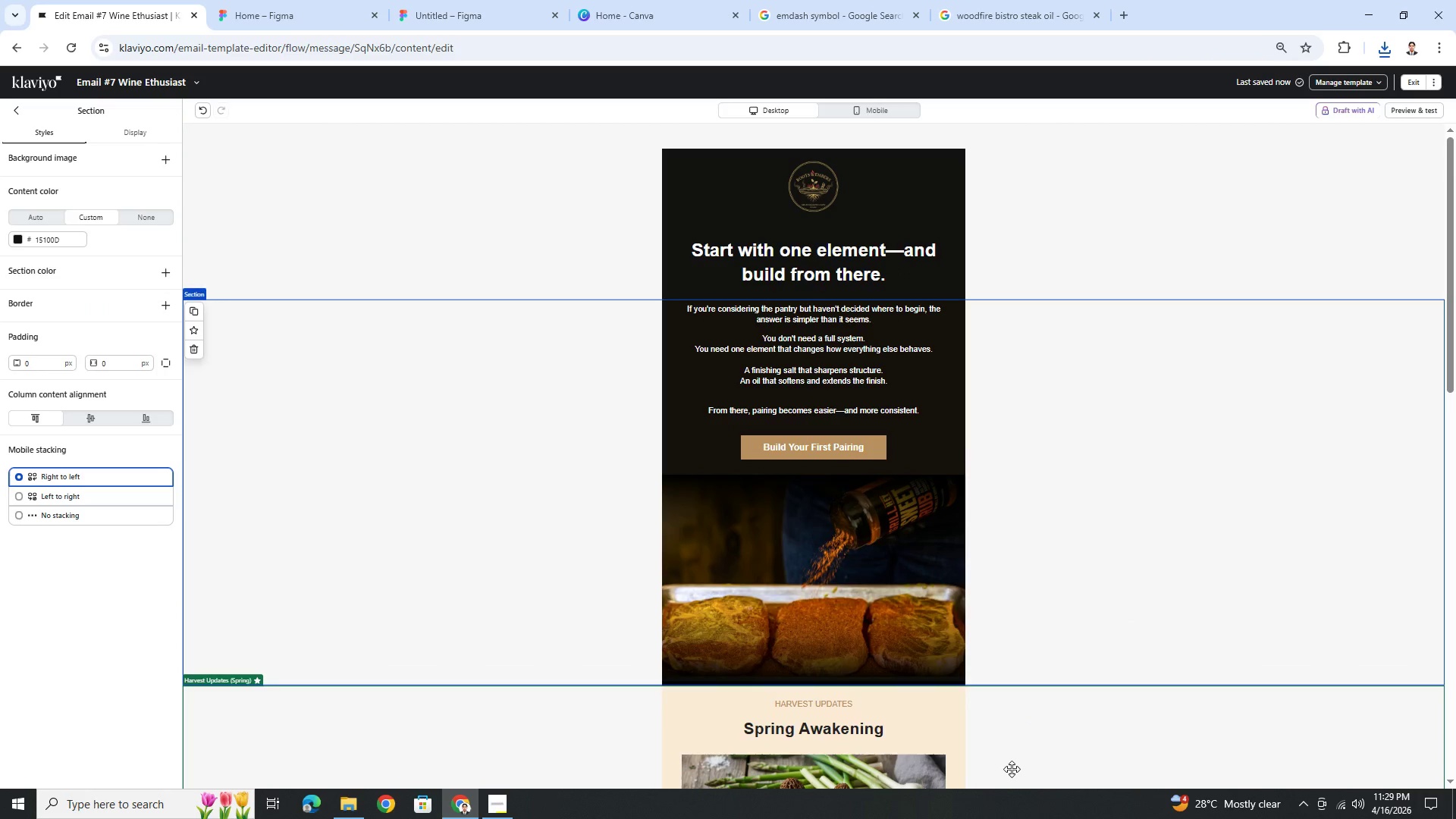 
left_click([1012, 769])
 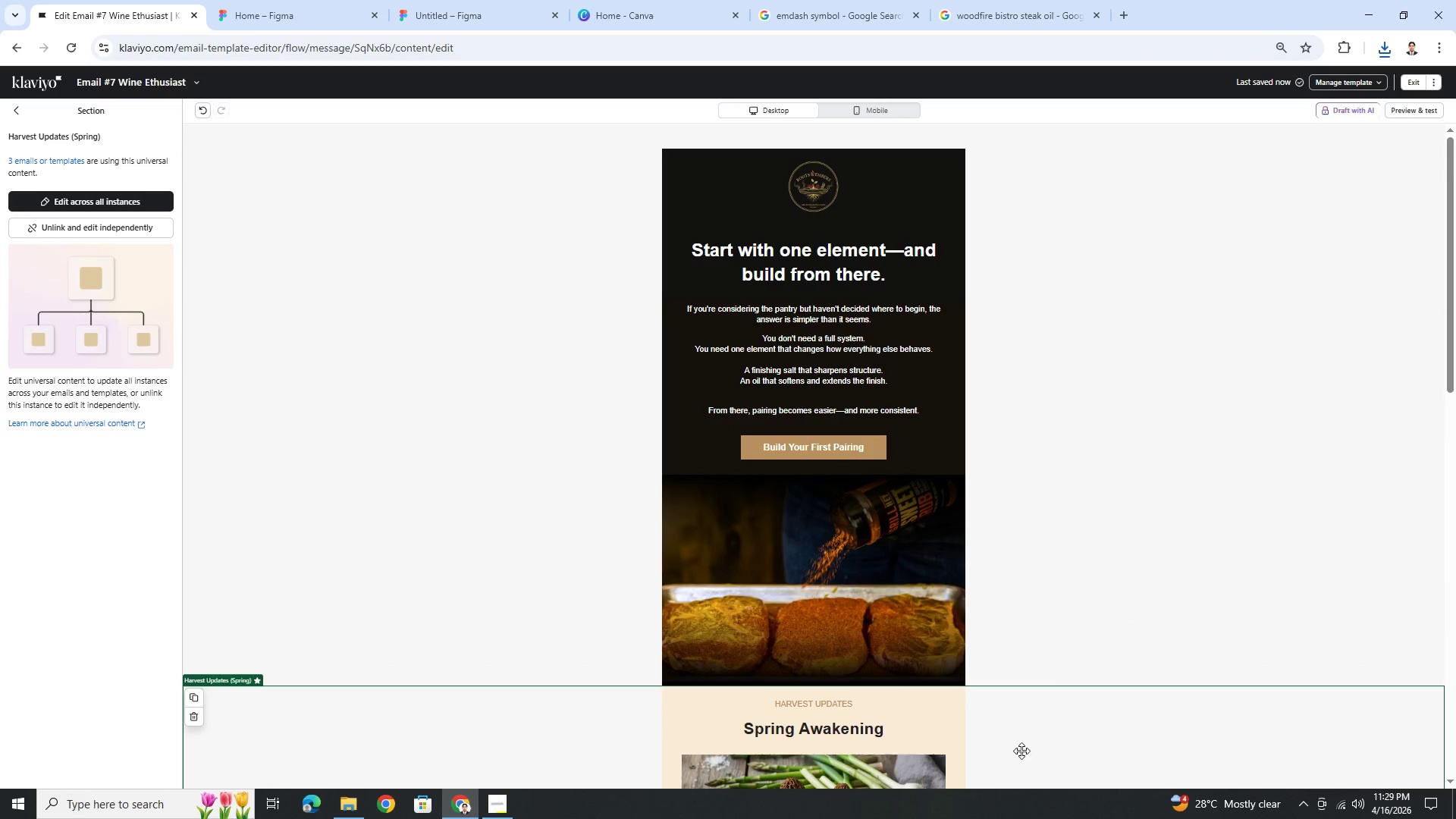 
hold_key(key=ControlLeft, duration=0.34)
scroll: coordinate [1043, 736], scroll_direction: down, amount: 2.0
 